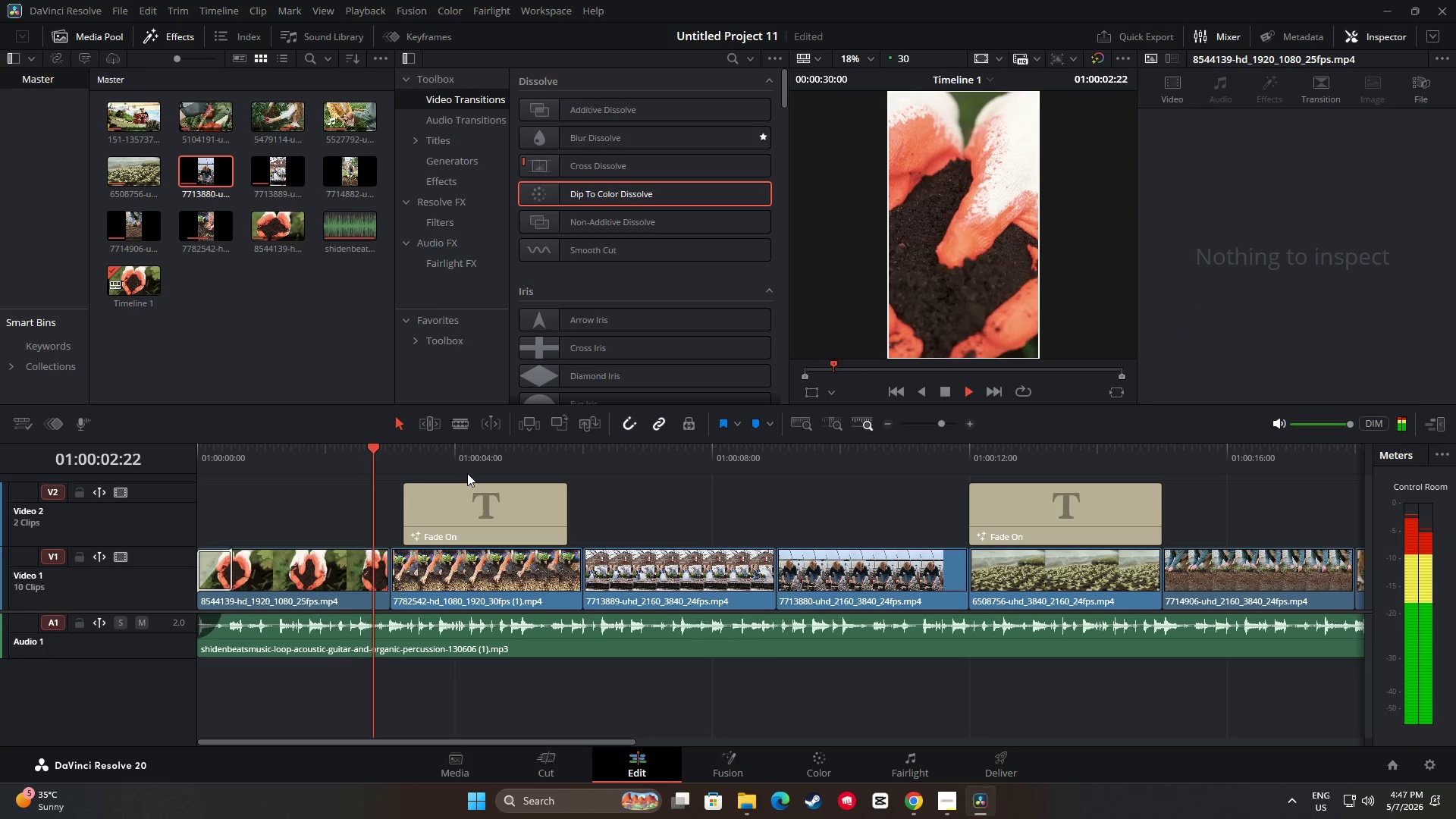 
key(Space)
 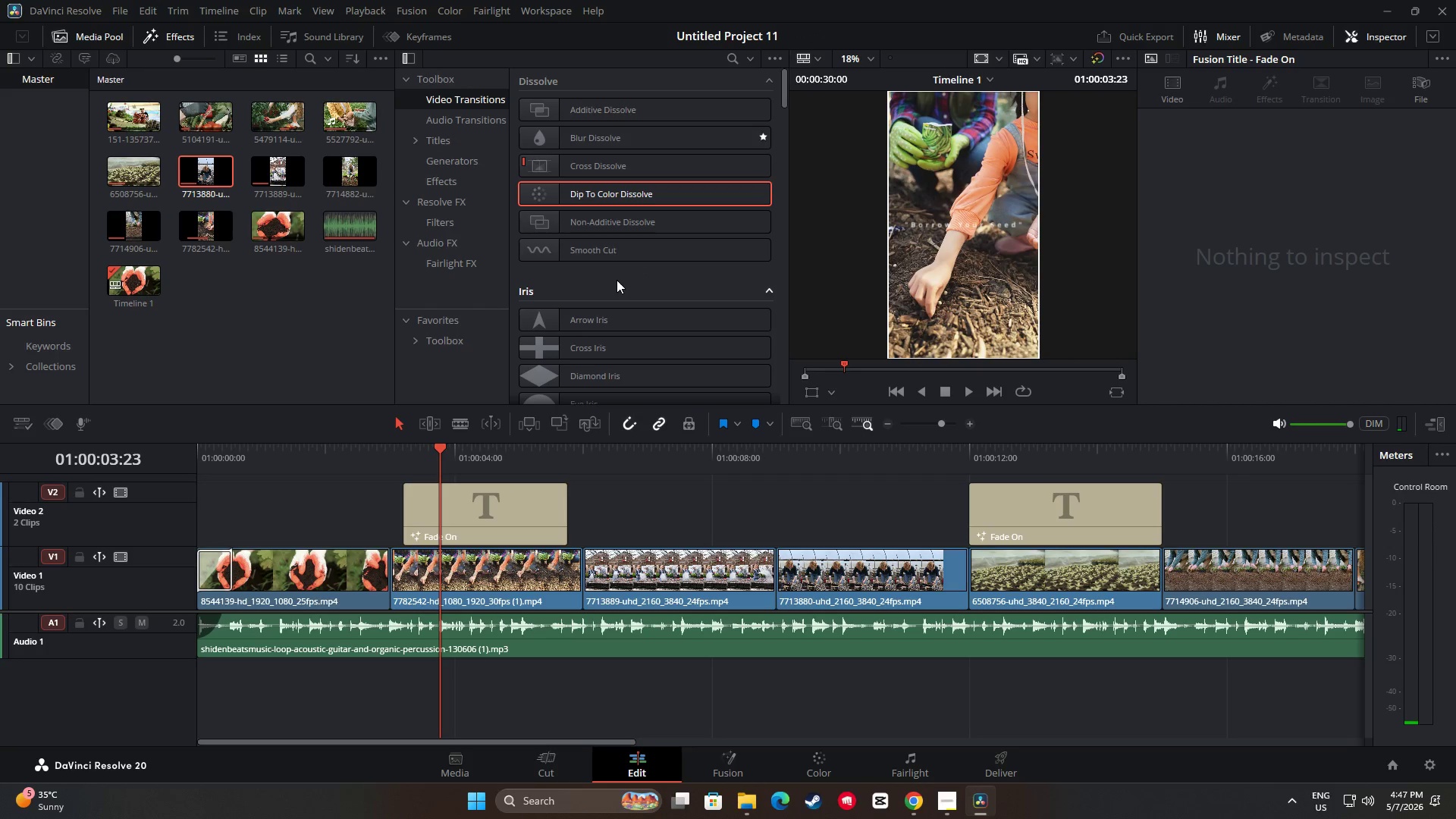 
wait(6.56)
 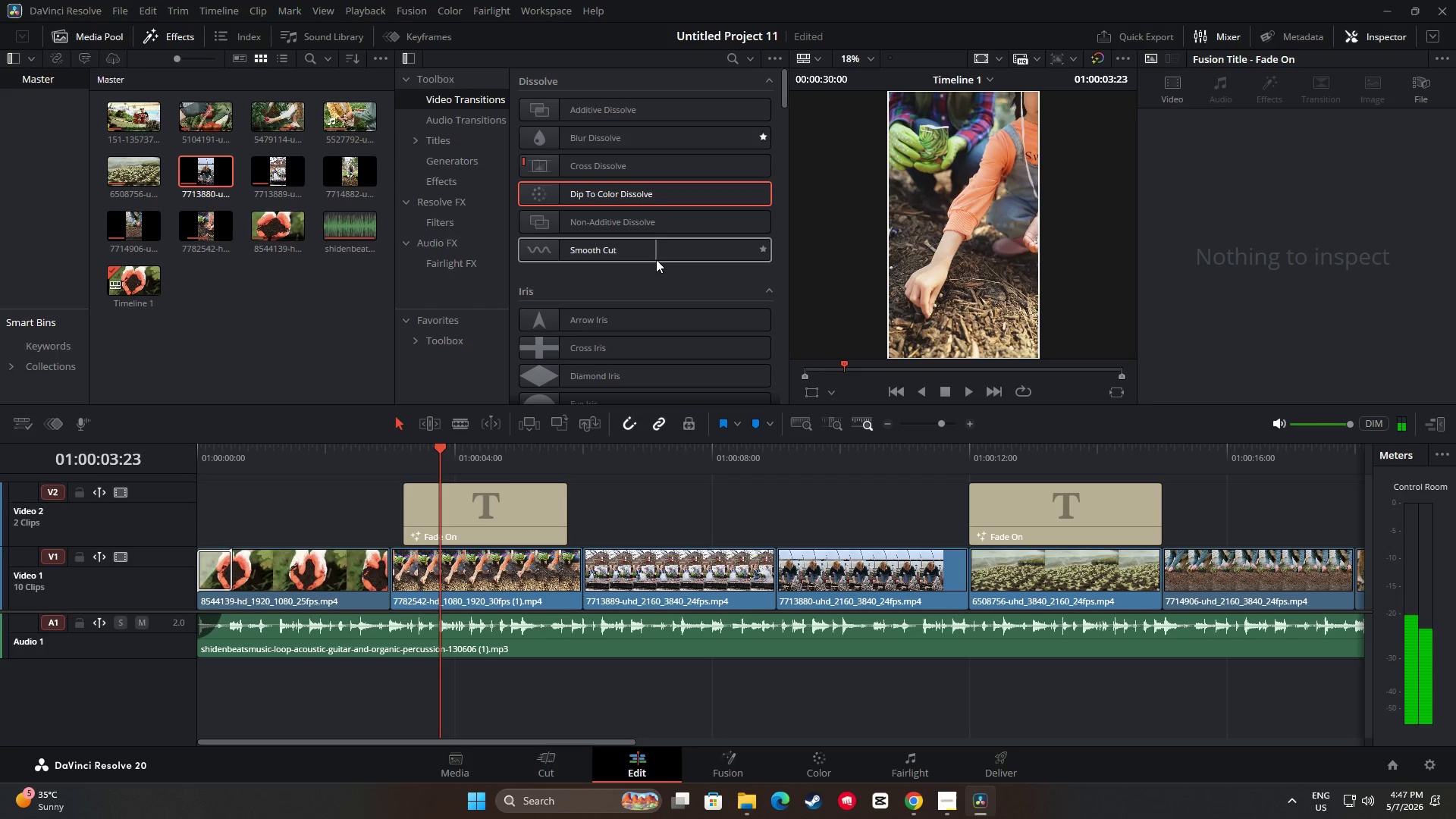 
left_click([318, 346])
 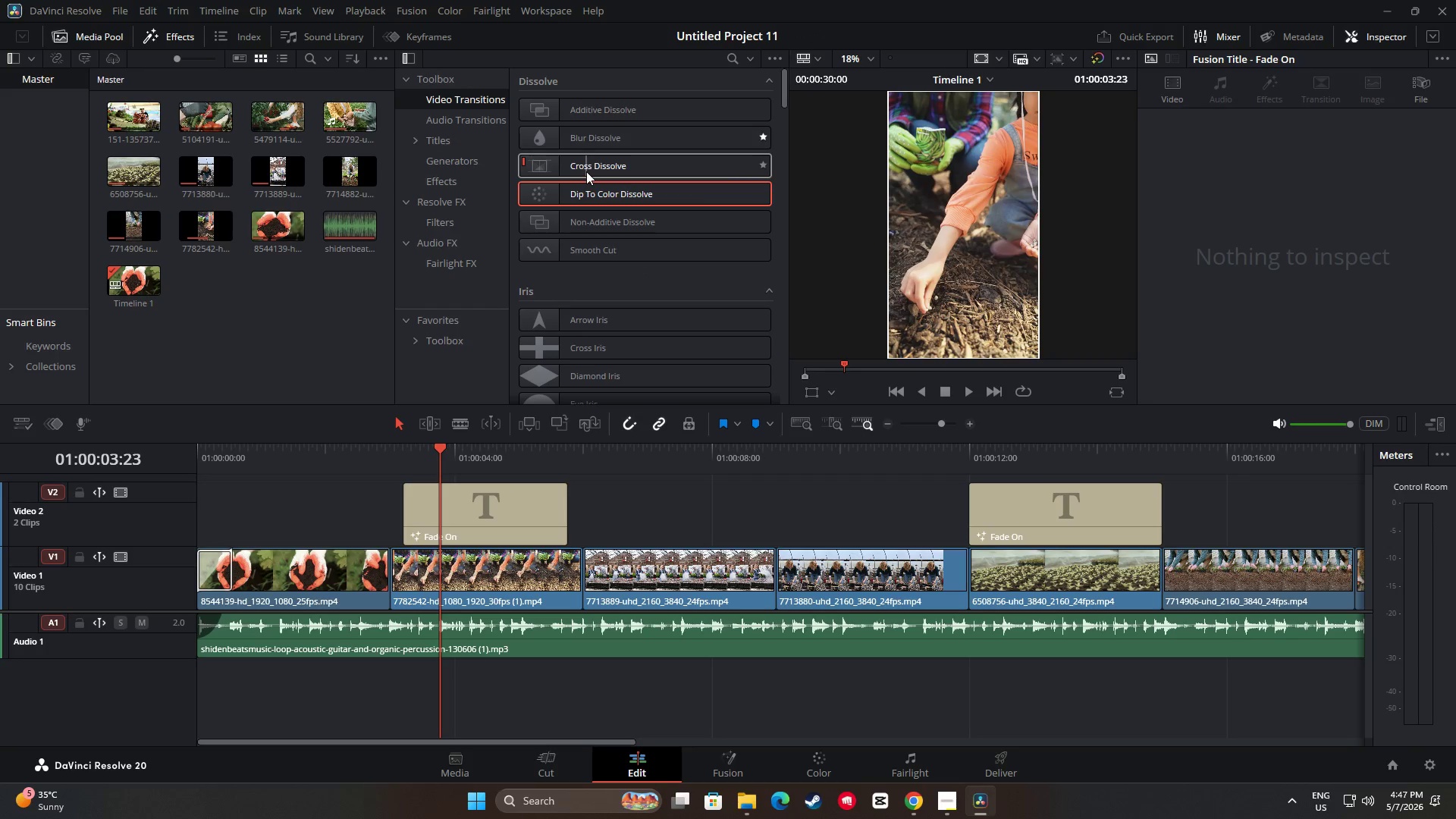 
left_click_drag(start_coordinate=[557, 165], to_coordinate=[413, 567])
 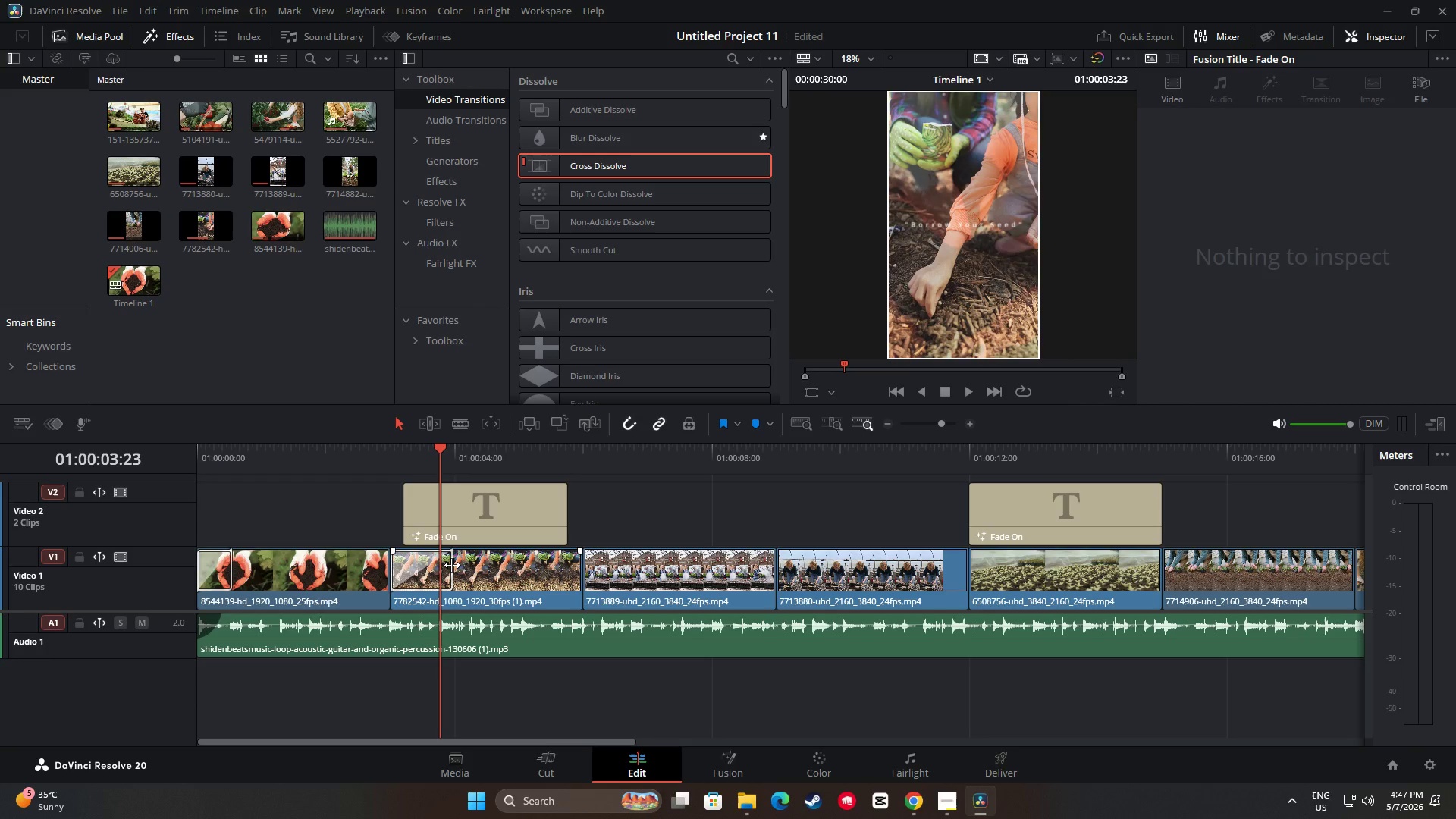 
left_click_drag(start_coordinate=[452, 565], to_coordinate=[413, 562])
 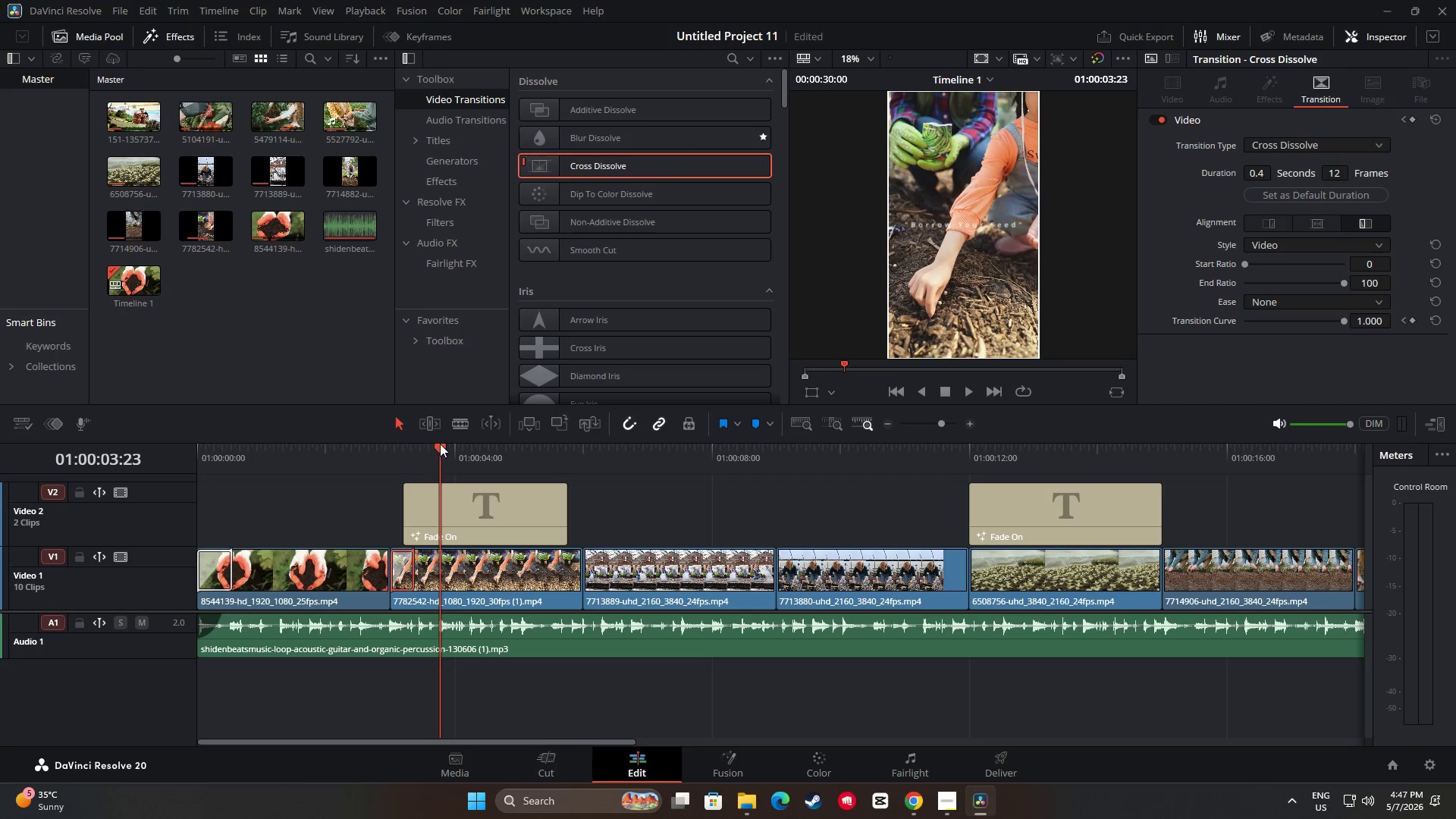 
left_click_drag(start_coordinate=[440, 443], to_coordinate=[368, 448])
 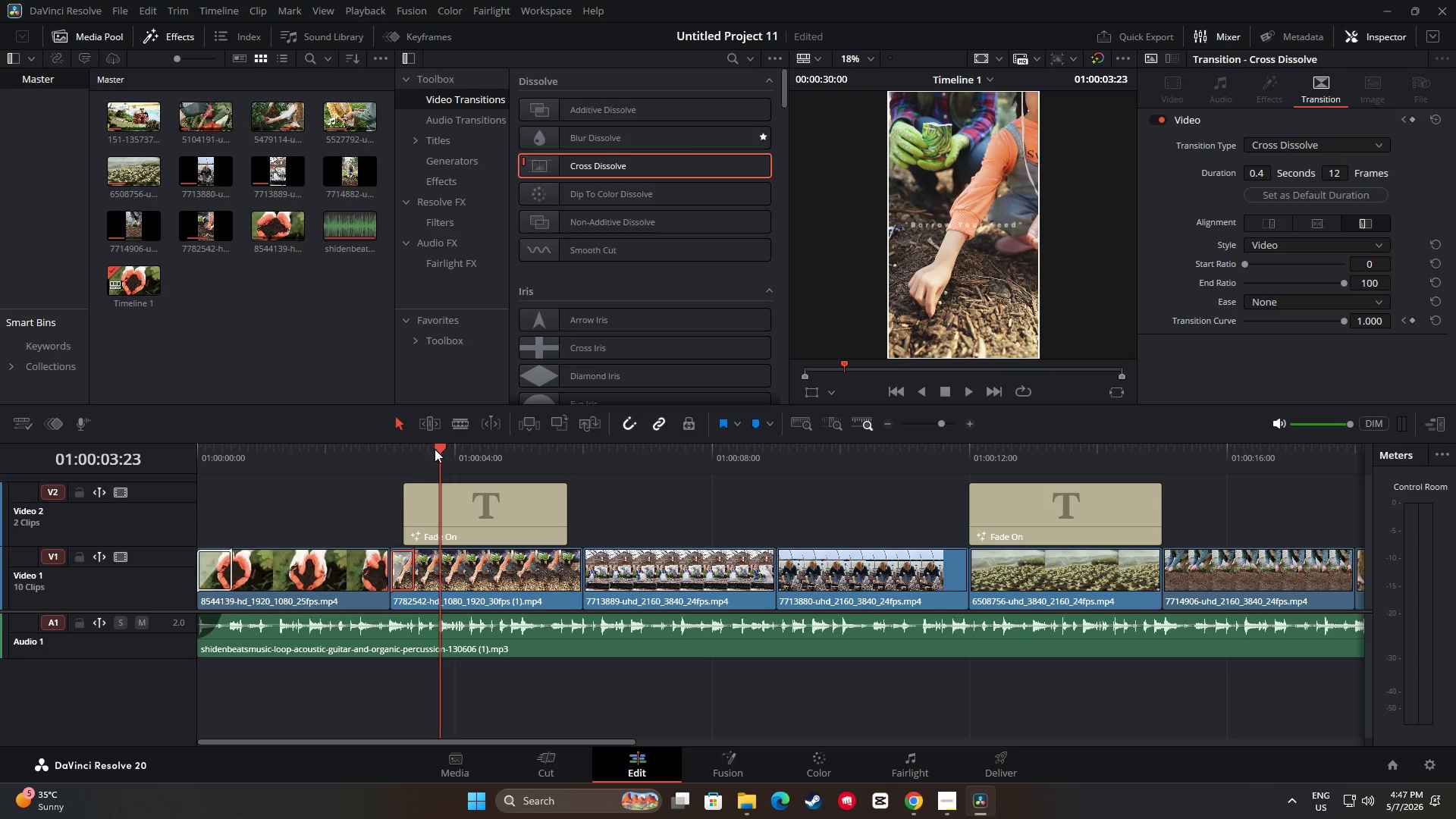 
left_click_drag(start_coordinate=[437, 449], to_coordinate=[377, 450])
 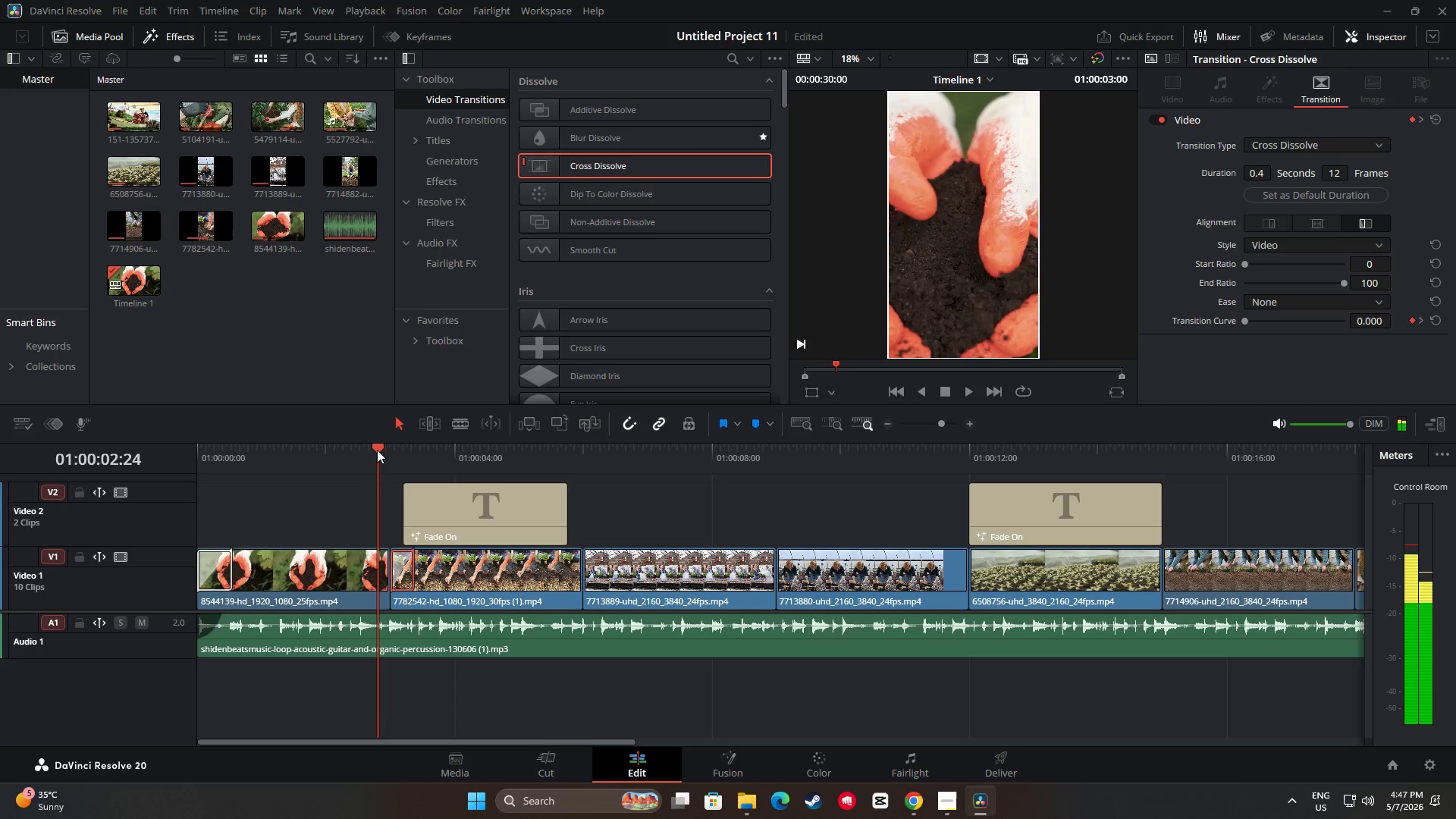 
key(Space)
 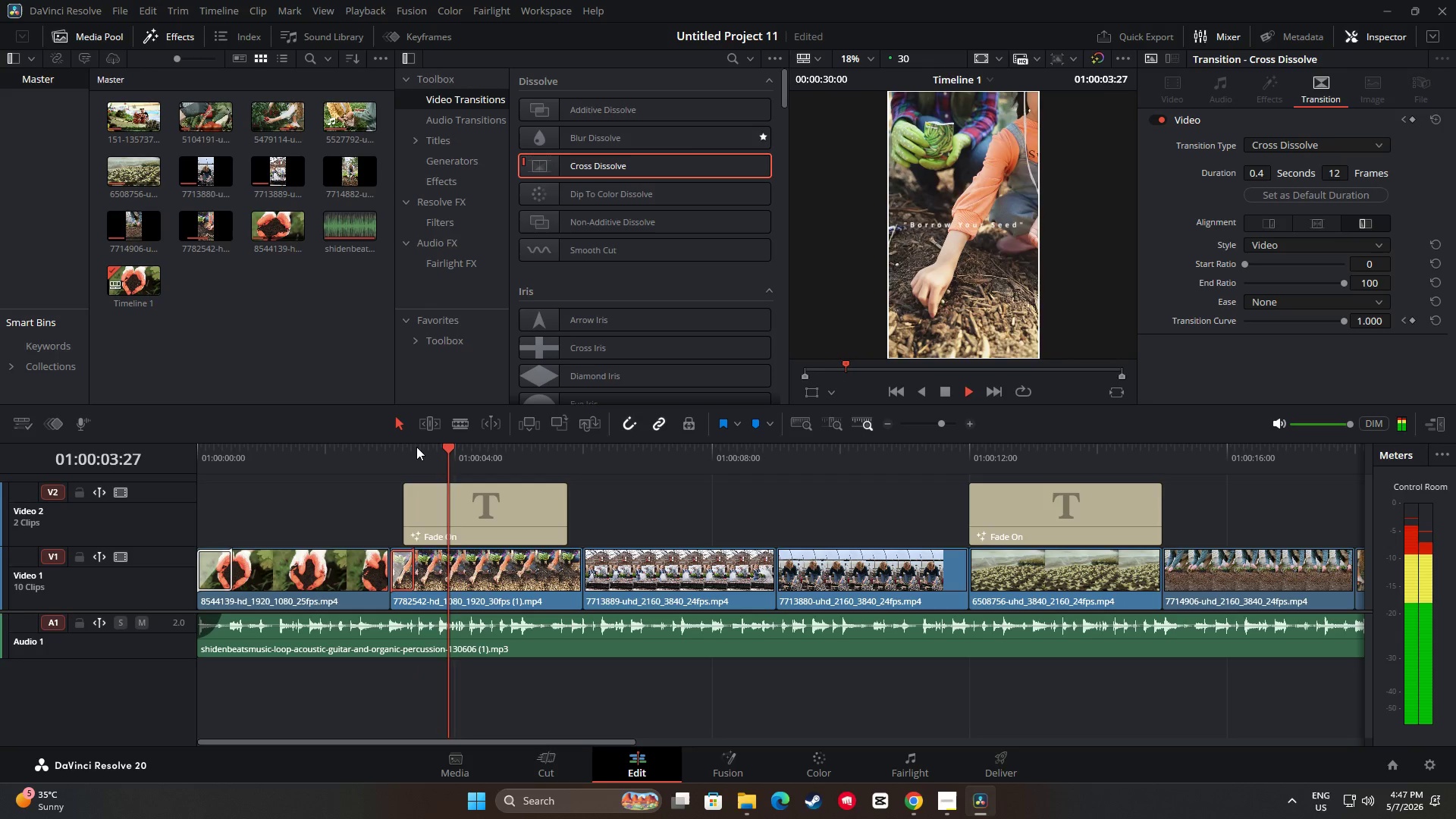 
key(Space)
 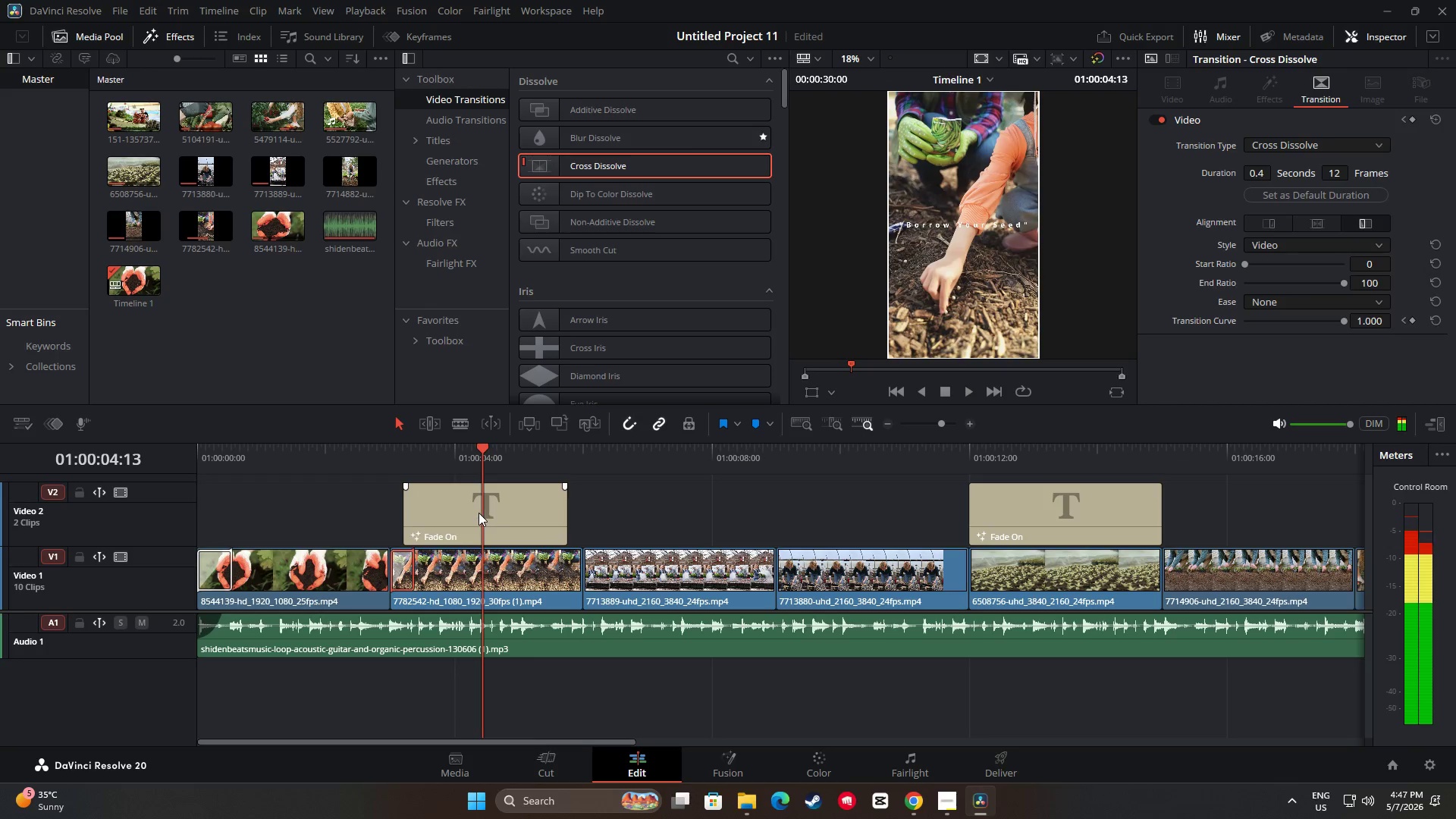 
left_click_drag(start_coordinate=[479, 513], to_coordinate=[488, 514])
 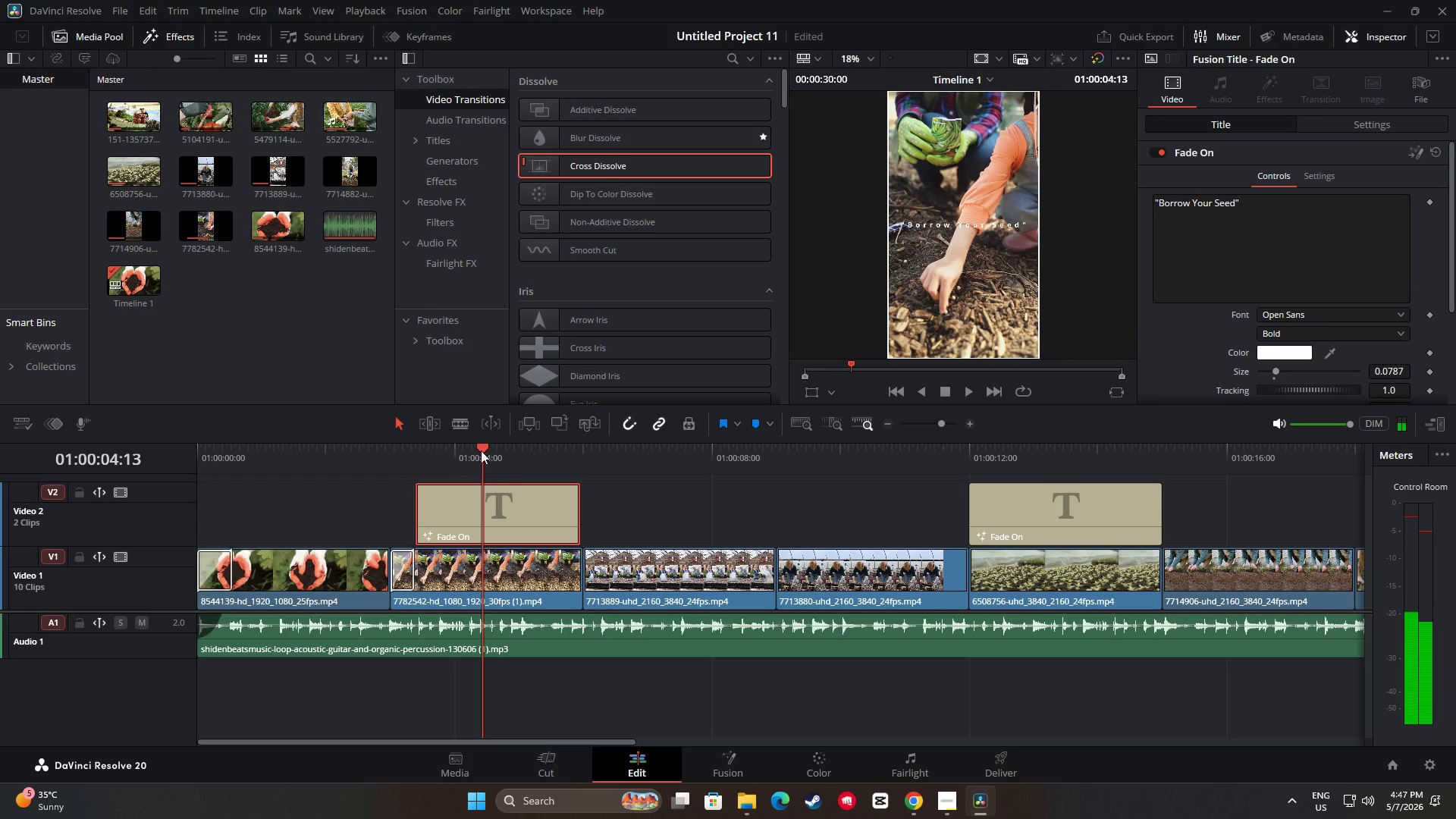 
left_click_drag(start_coordinate=[482, 449], to_coordinate=[359, 457])
 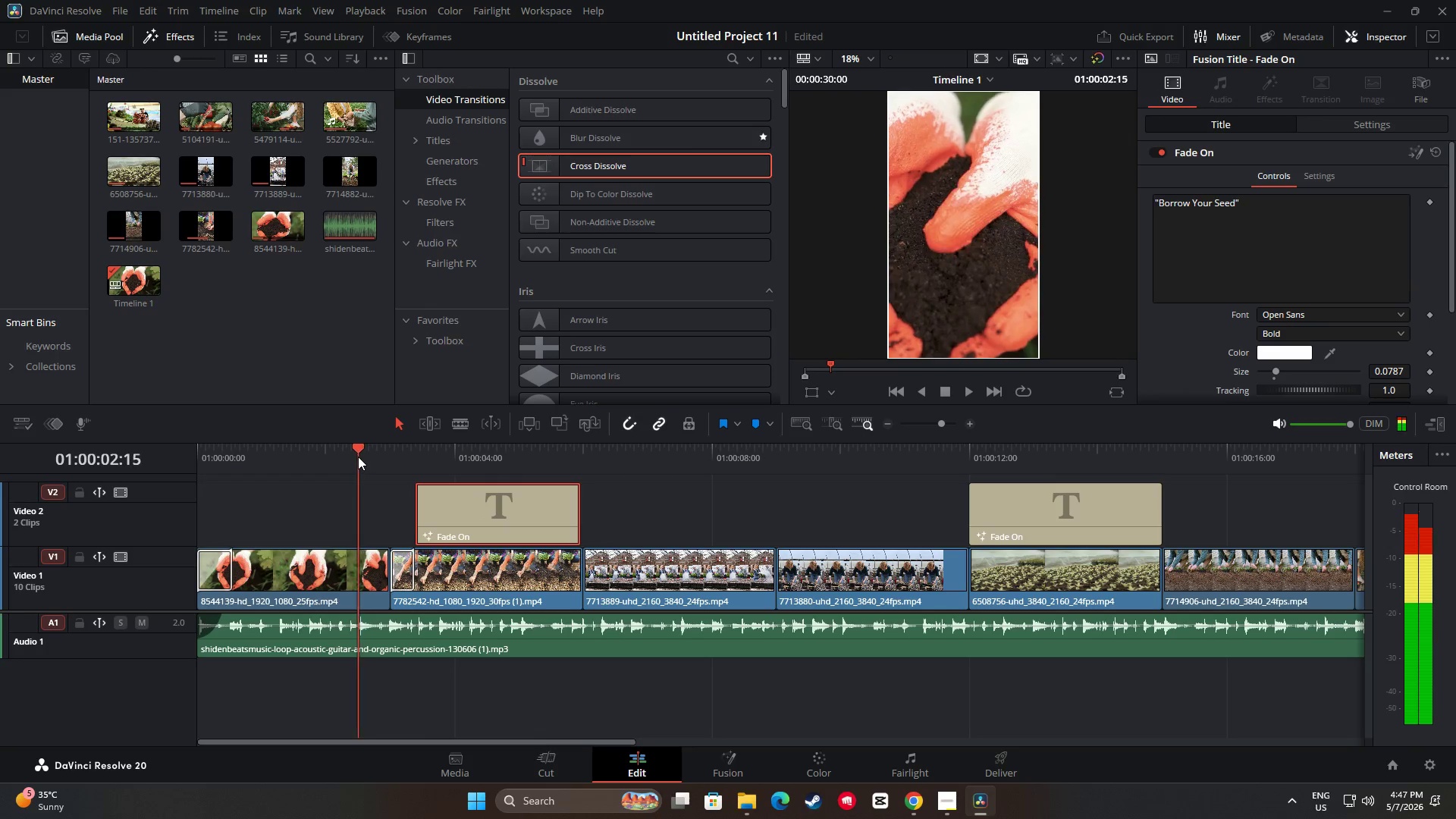 
key(Space)
 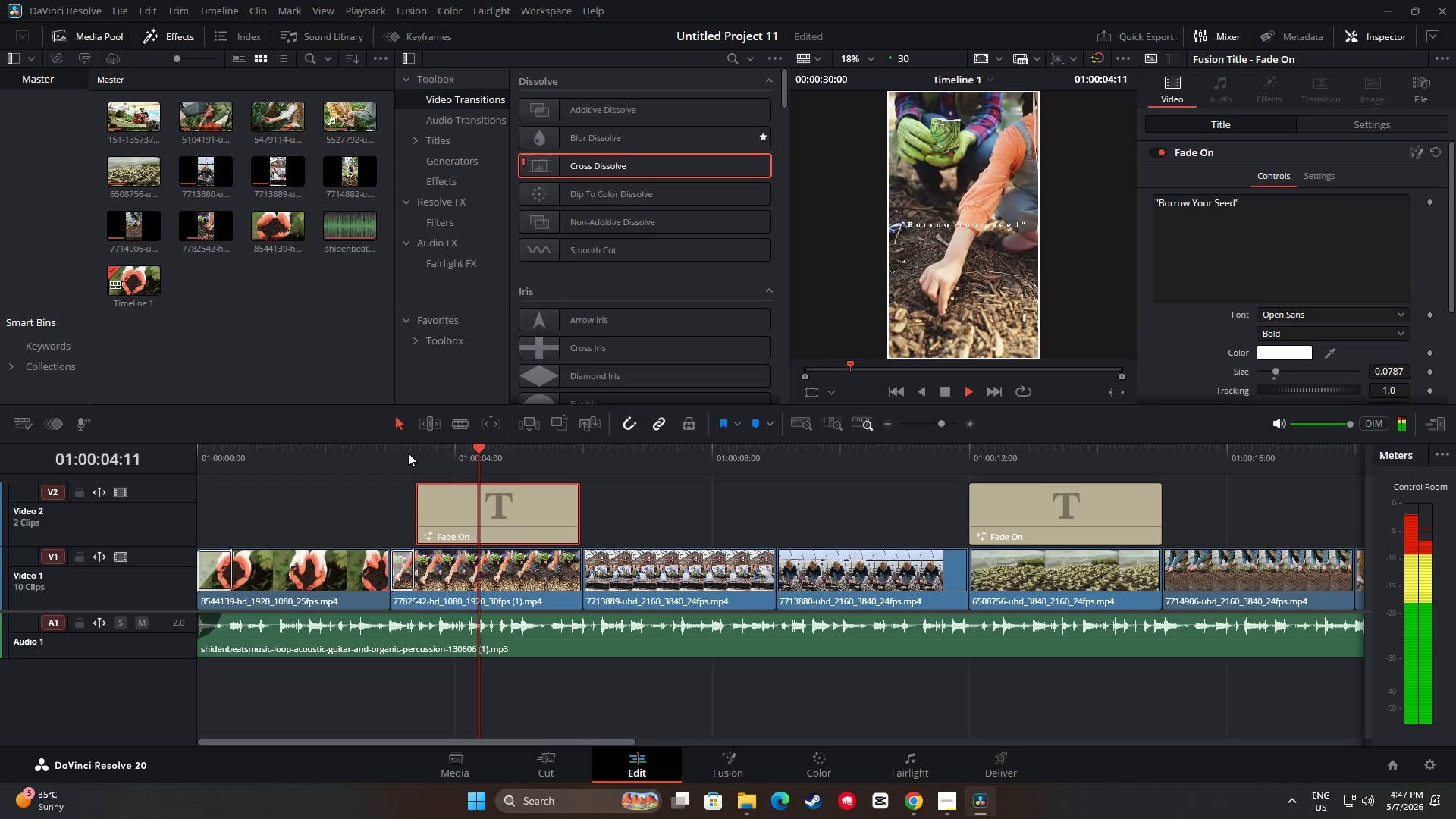 
key(Space)
 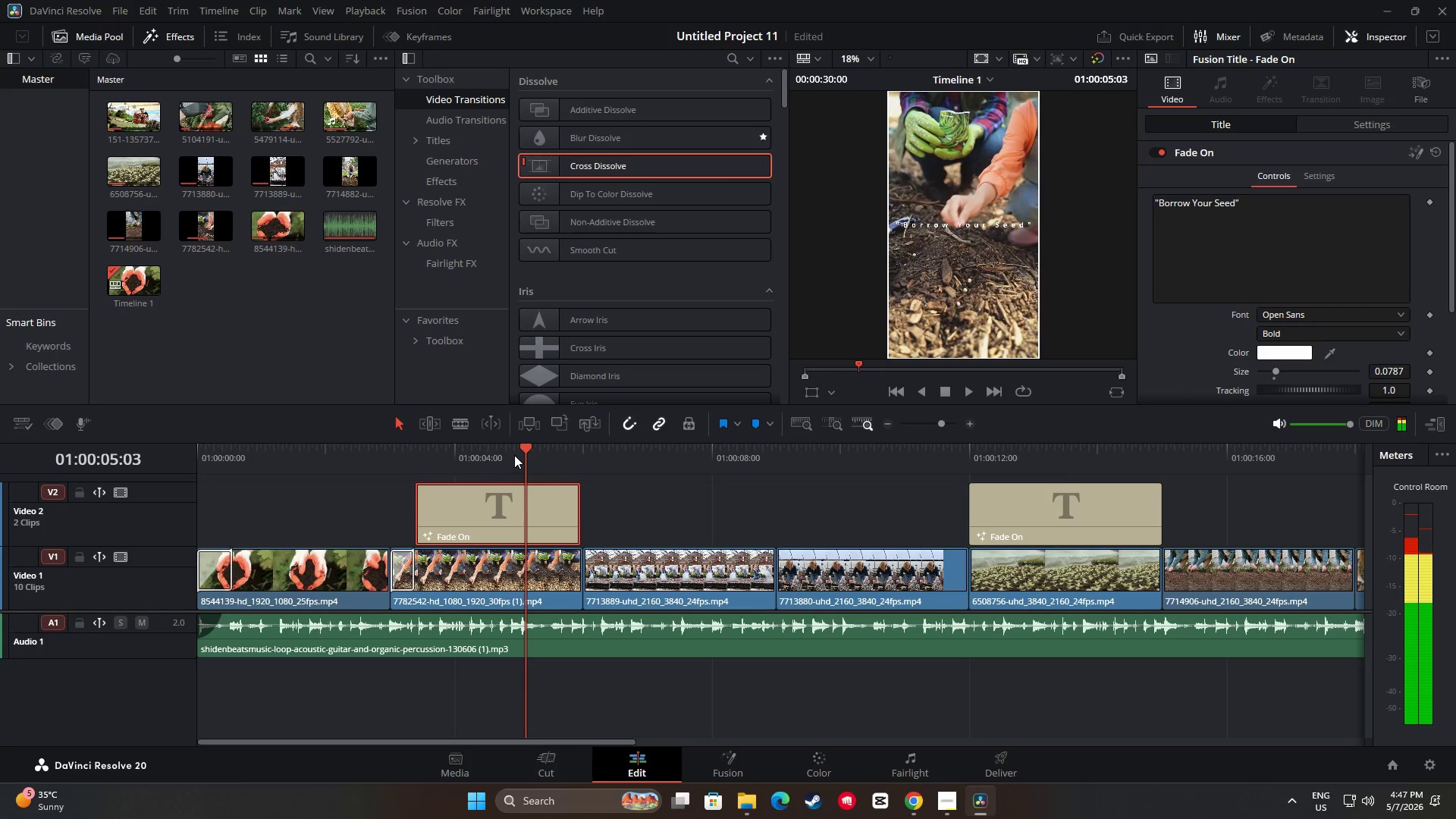 
left_click_drag(start_coordinate=[526, 449], to_coordinate=[350, 460])
 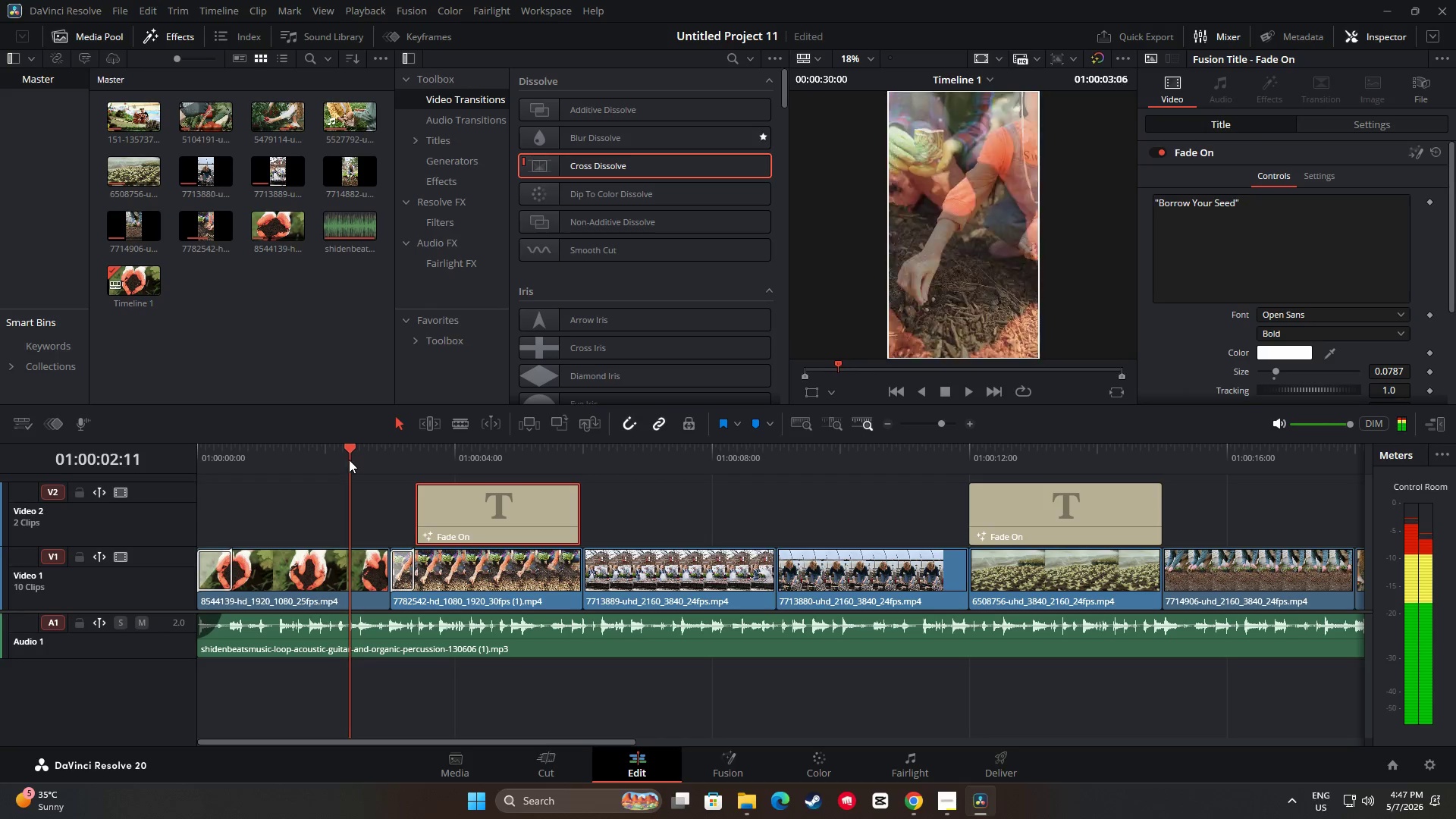 
key(Space)
 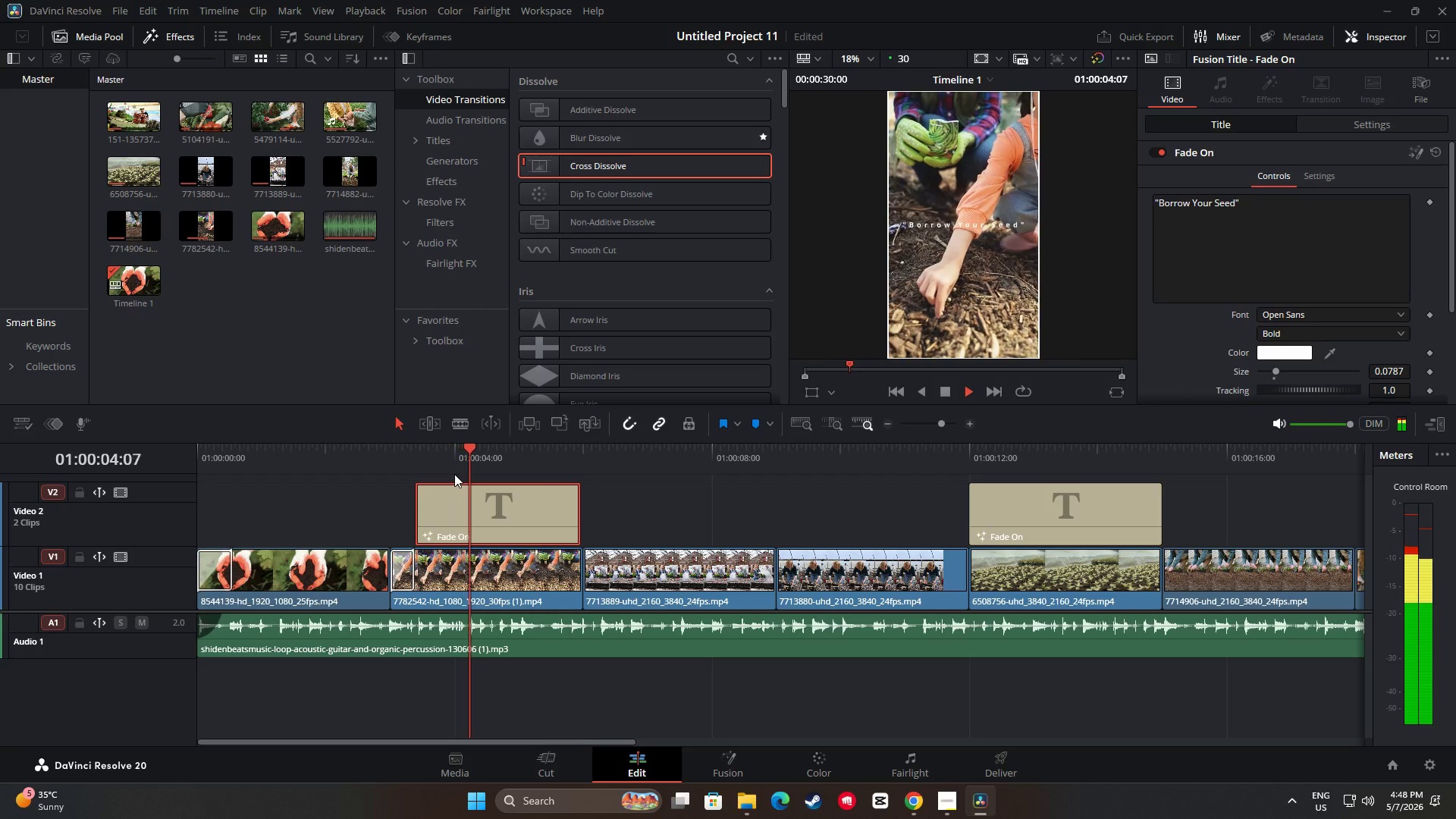 
key(Space)
 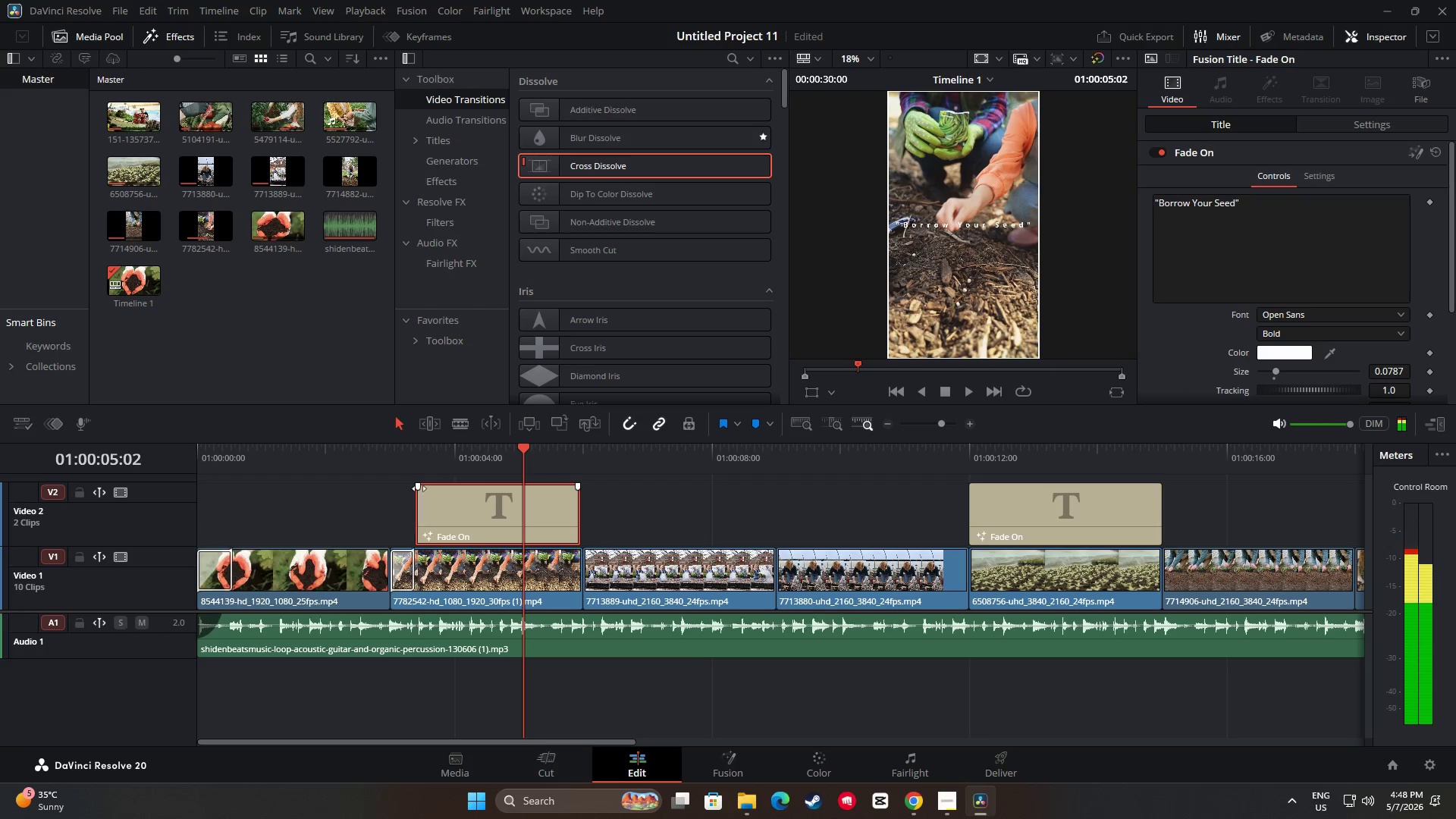 
left_click_drag(start_coordinate=[419, 488], to_coordinate=[435, 488])
 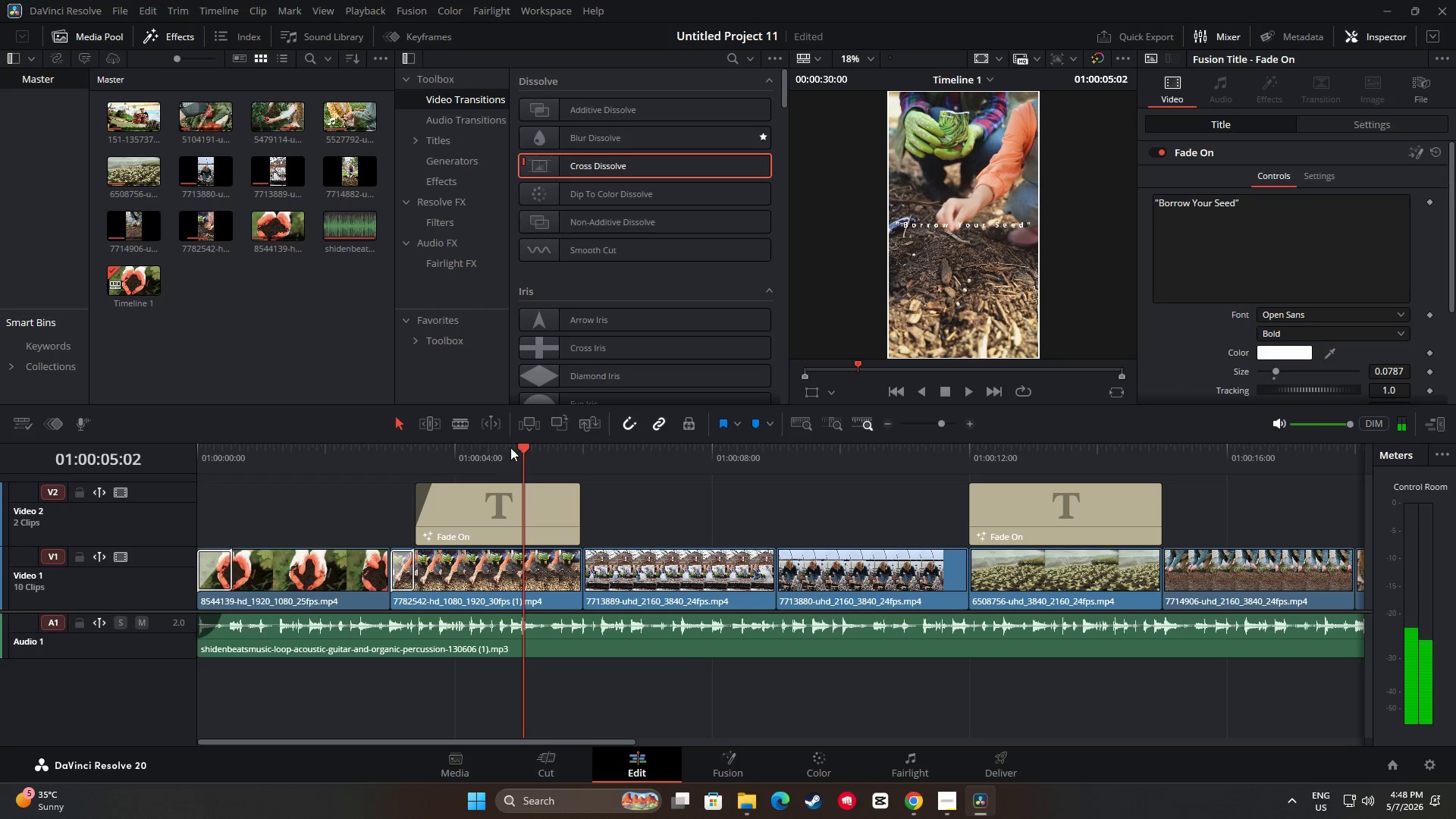 
left_click_drag(start_coordinate=[516, 447], to_coordinate=[354, 454])
 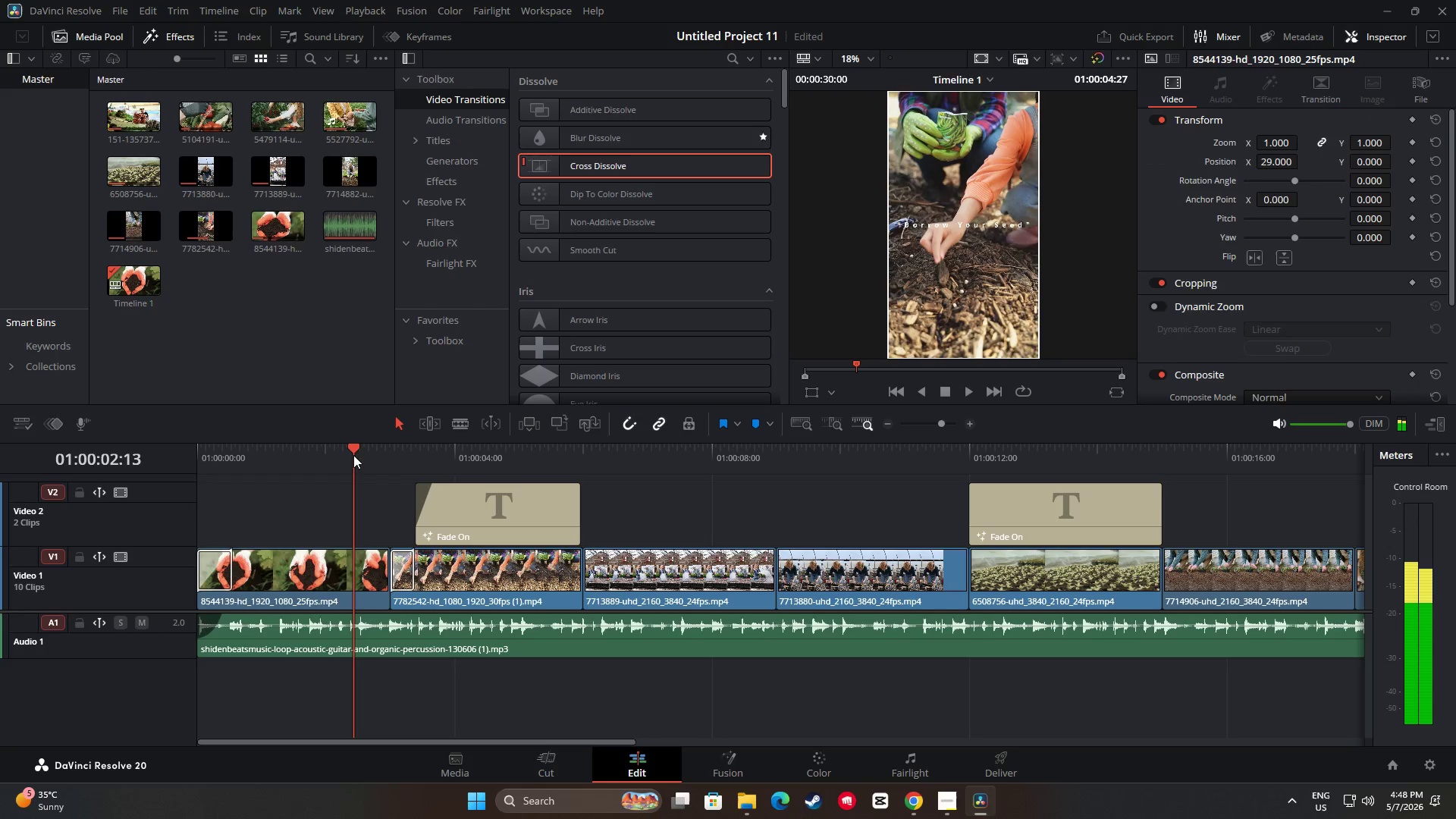 
key(Space)
 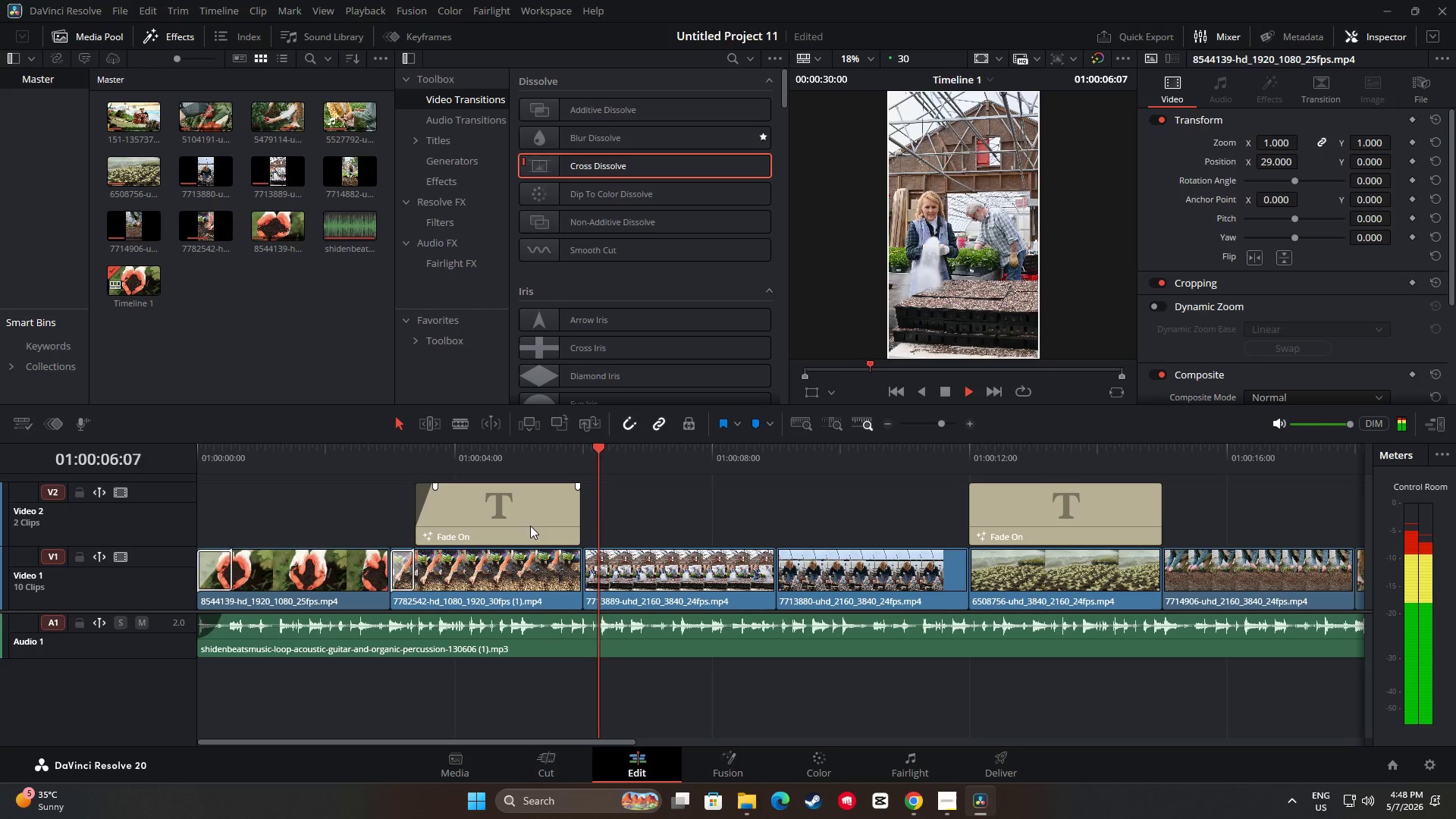 
wait(5.28)
 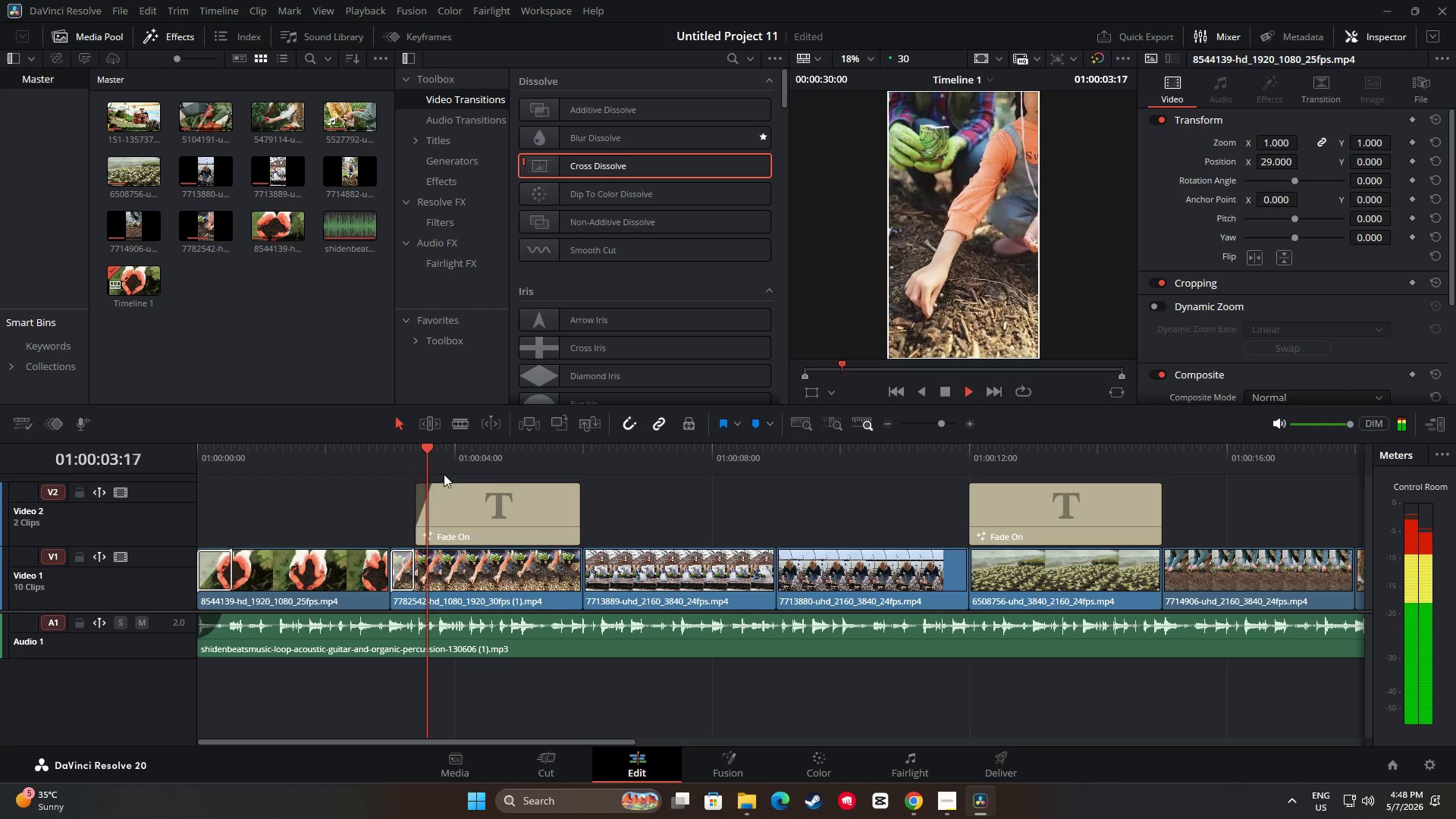 
key(Space)
 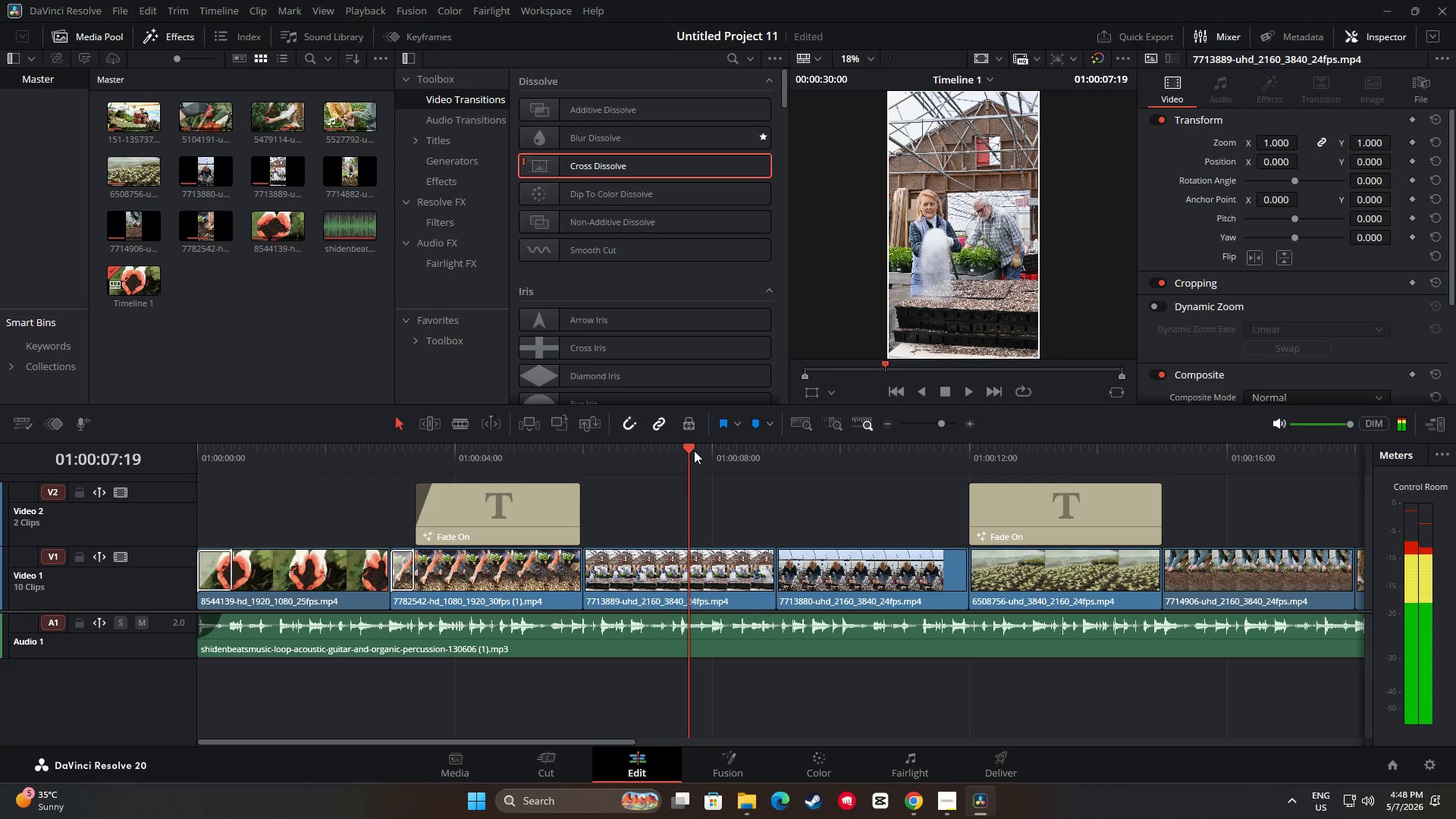 
left_click_drag(start_coordinate=[690, 448], to_coordinate=[348, 481])
 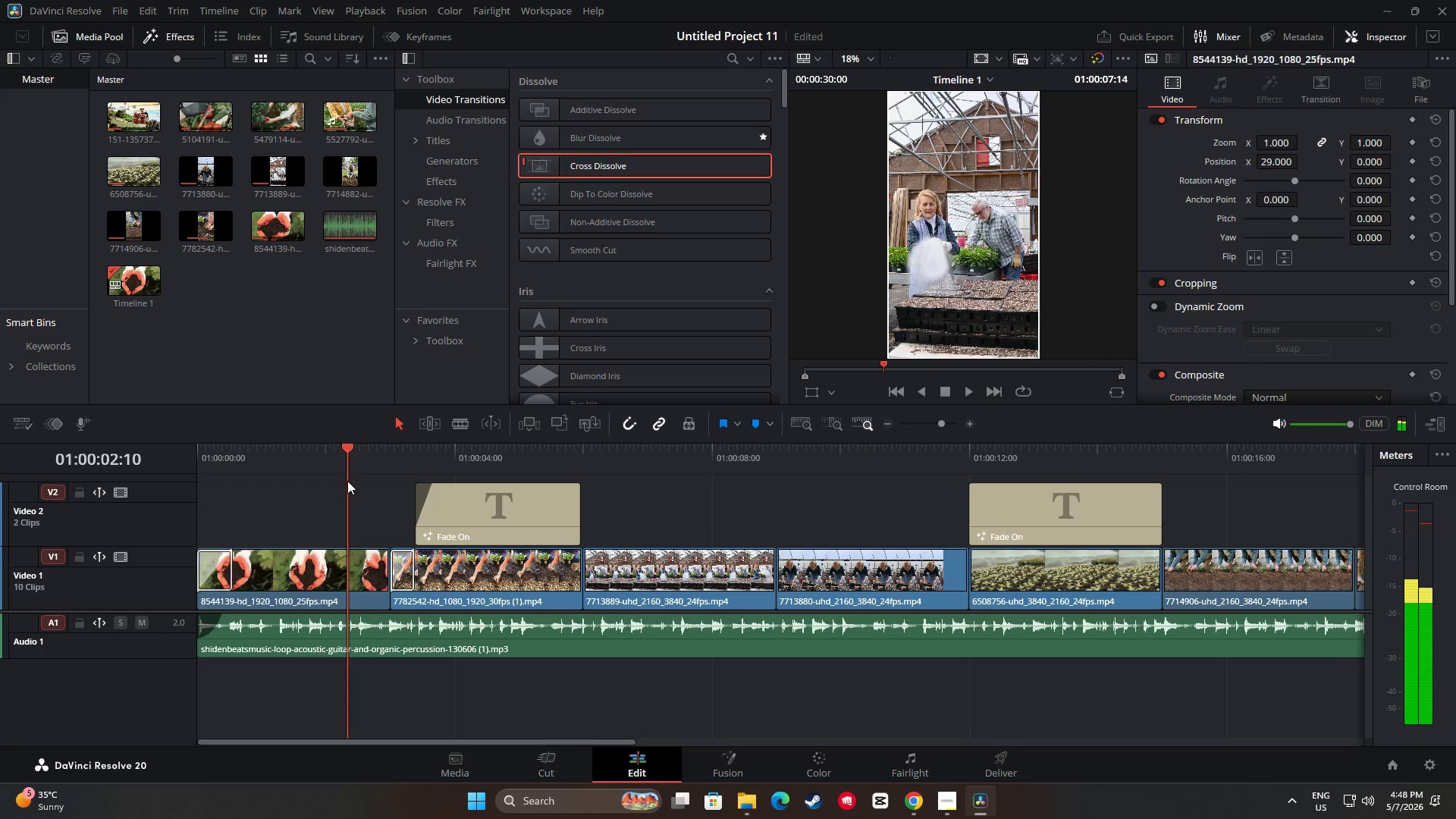 
key(Space)
 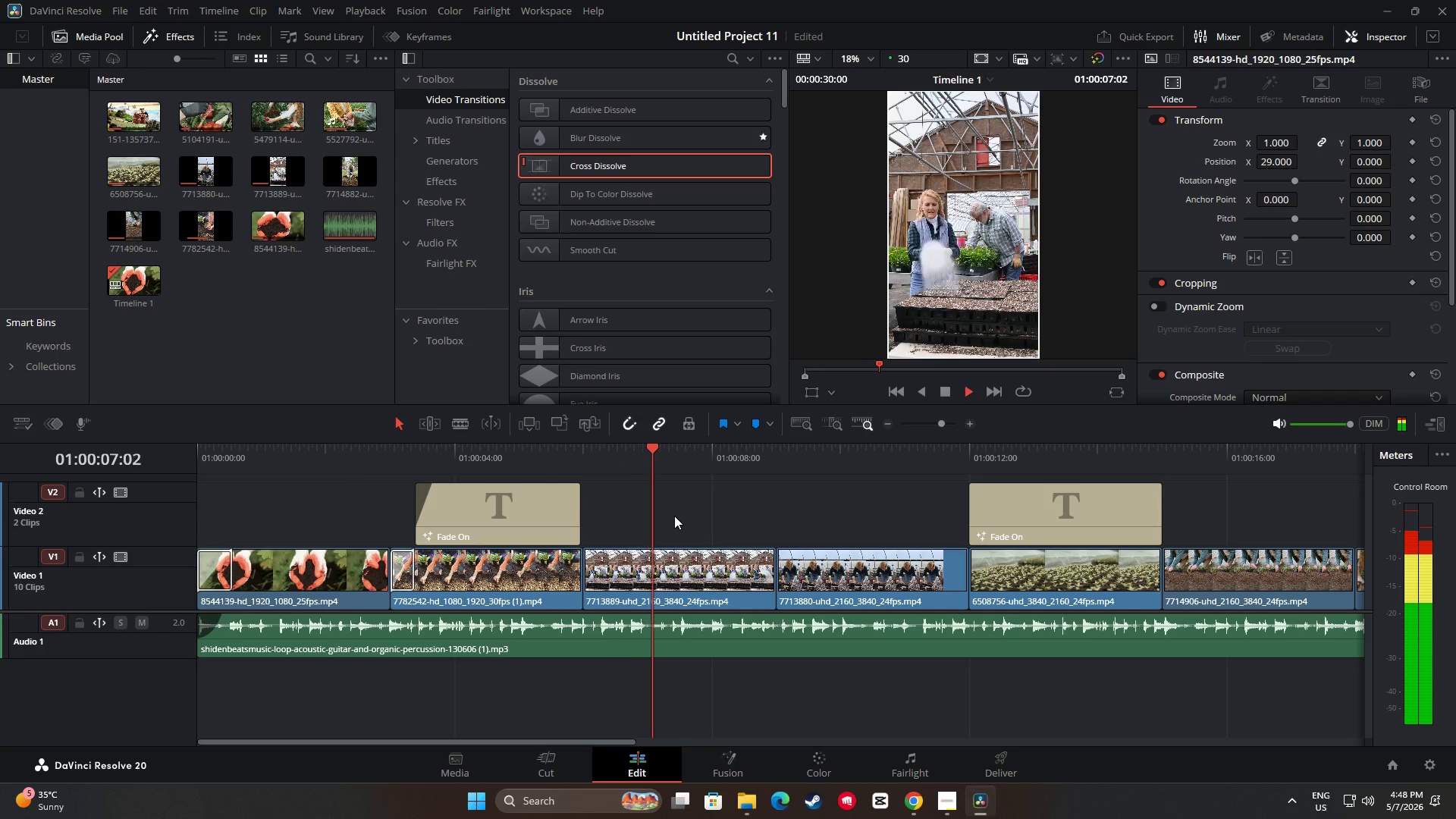 
wait(6.58)
 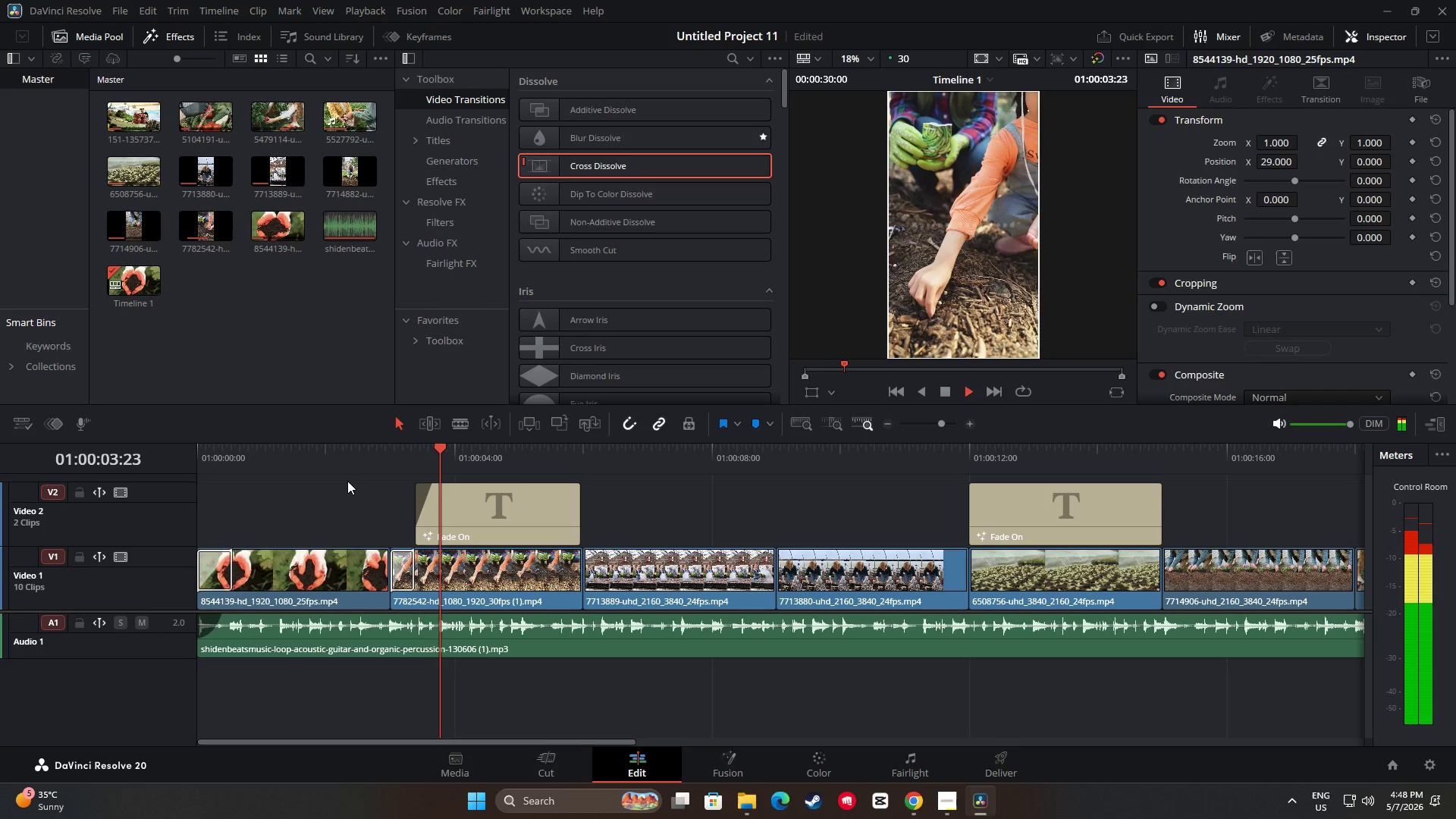 
key(Space)
 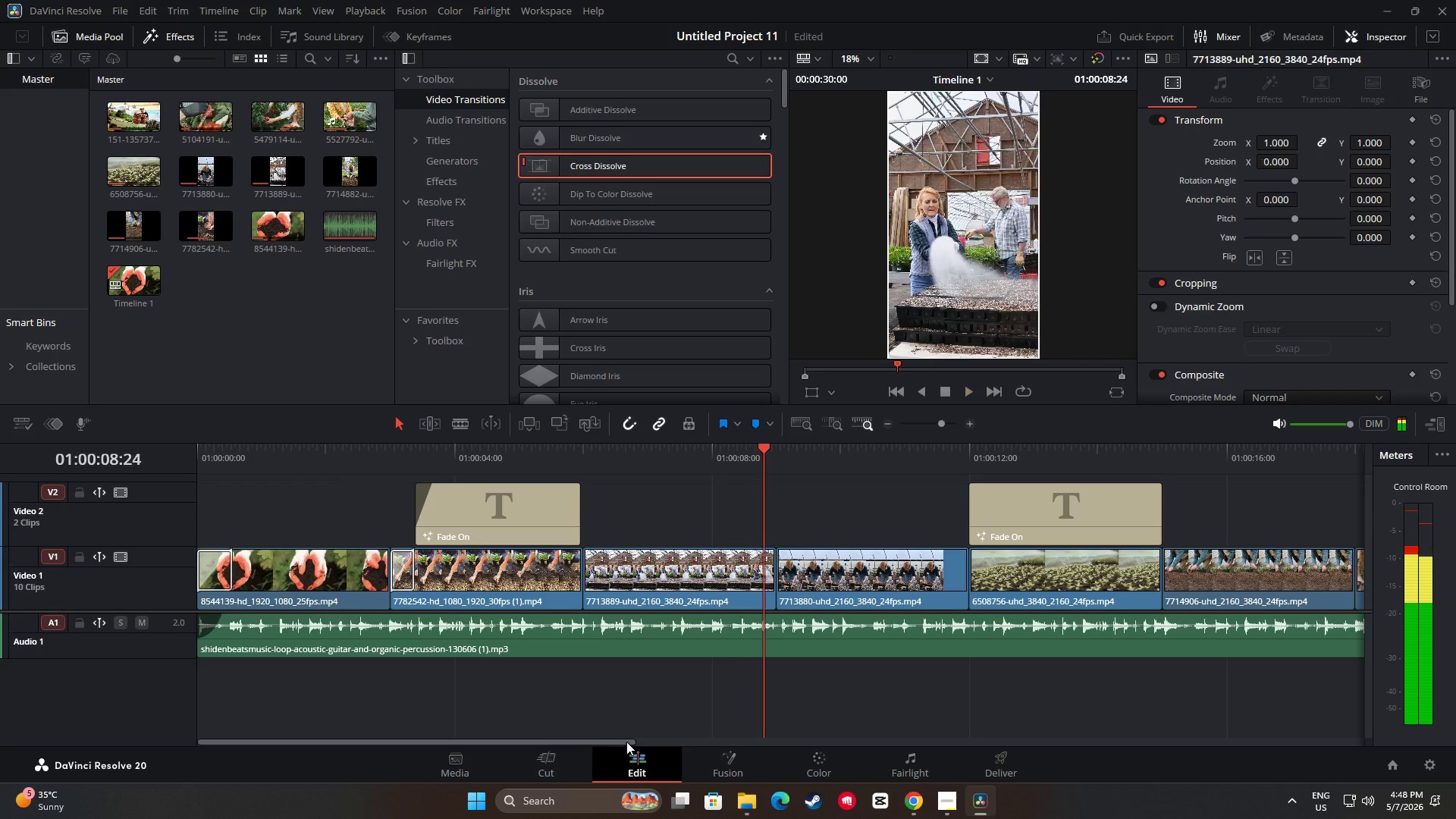 
left_click_drag(start_coordinate=[626, 741], to_coordinate=[674, 737])
 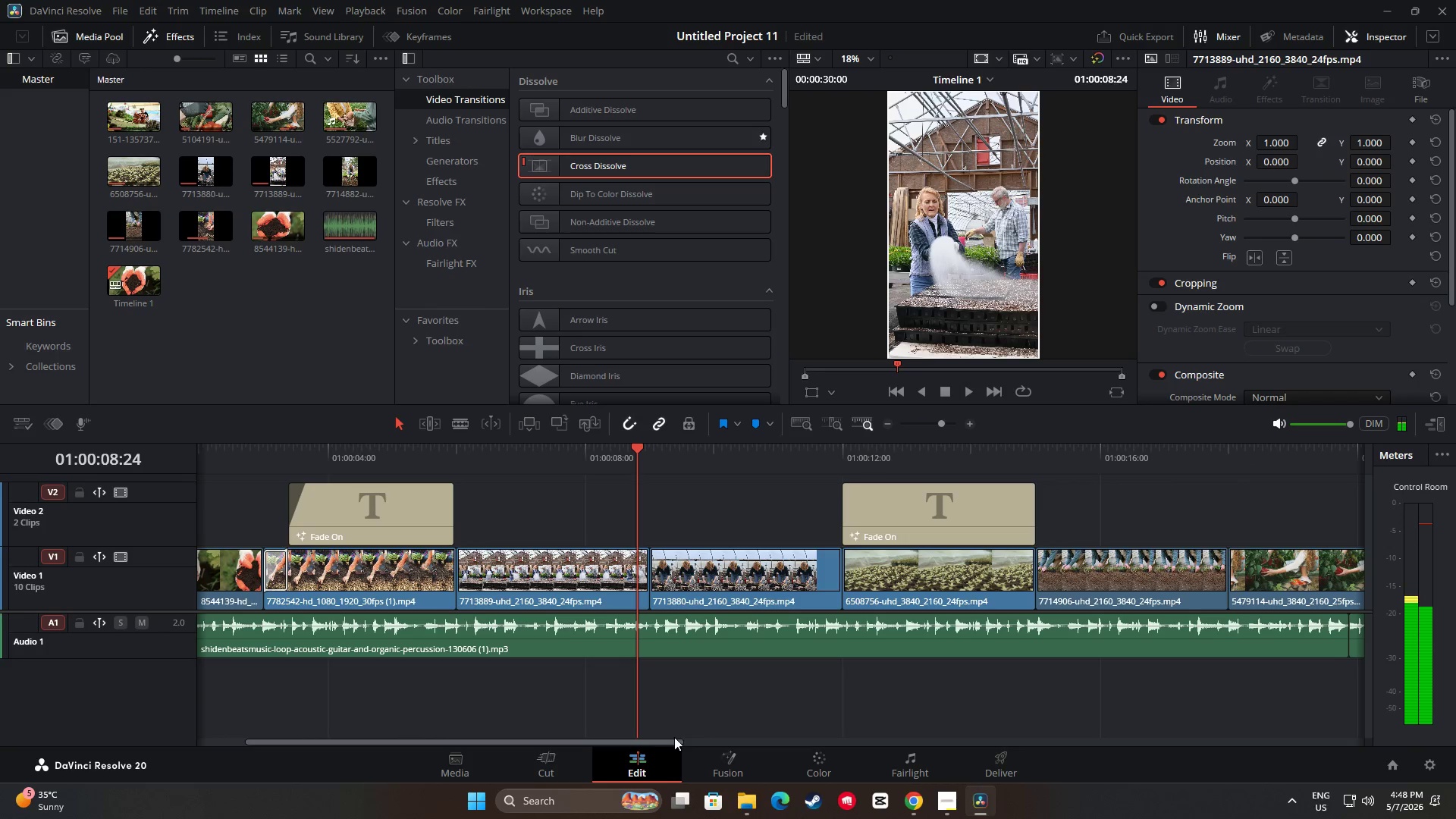 
key(Space)
 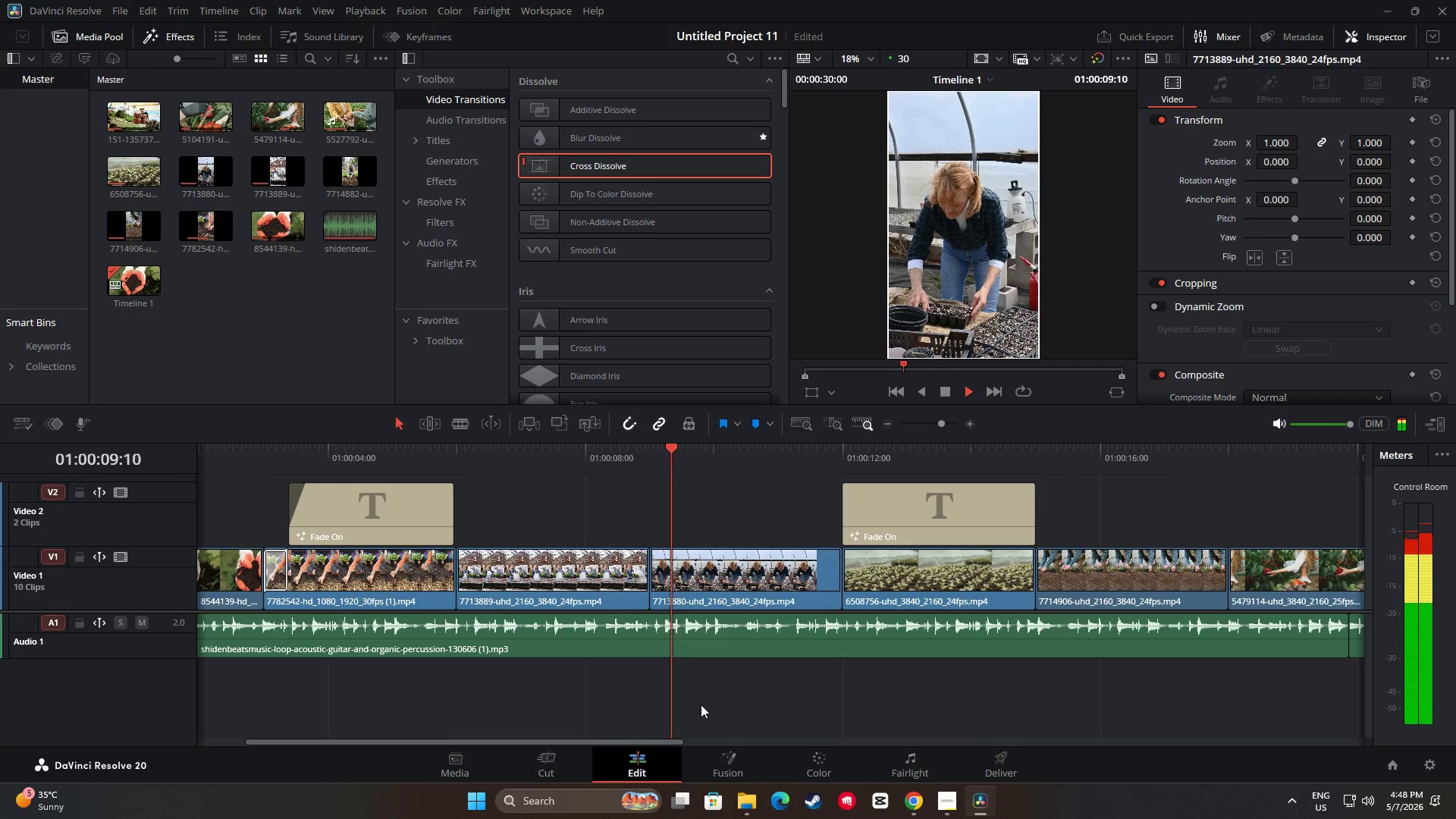 
key(Space)
 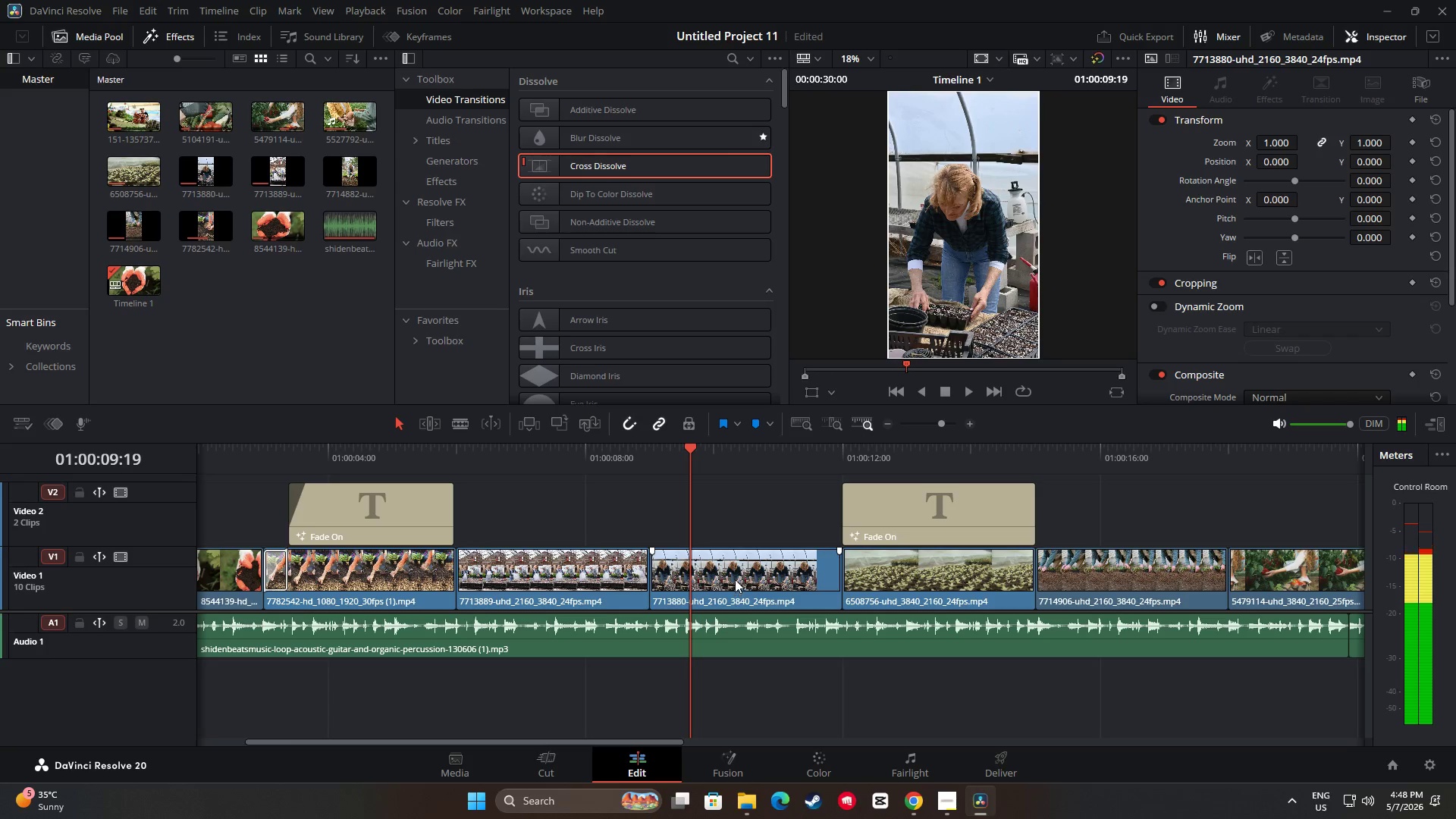 
key(Space)
 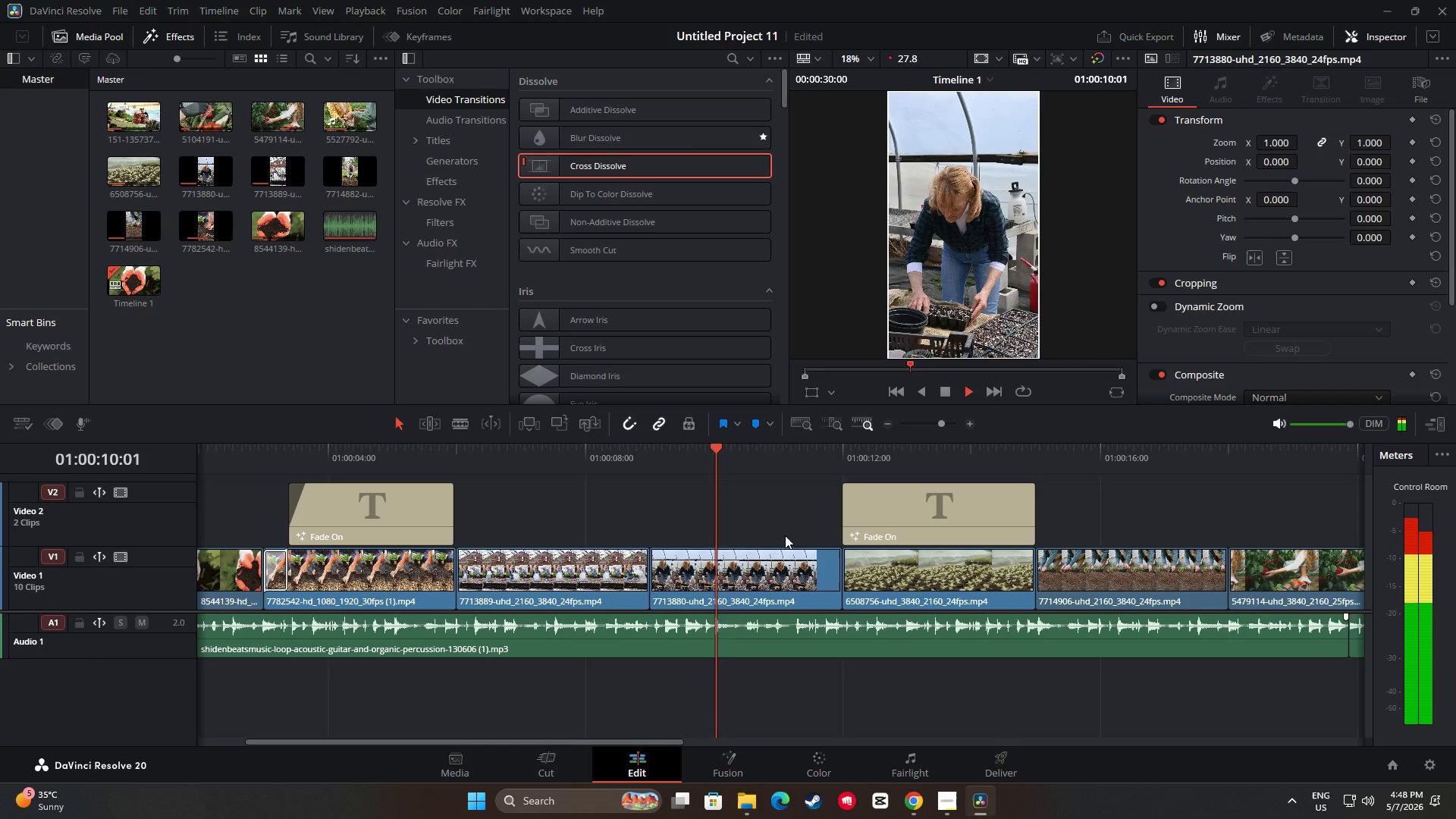 
key(Space)
 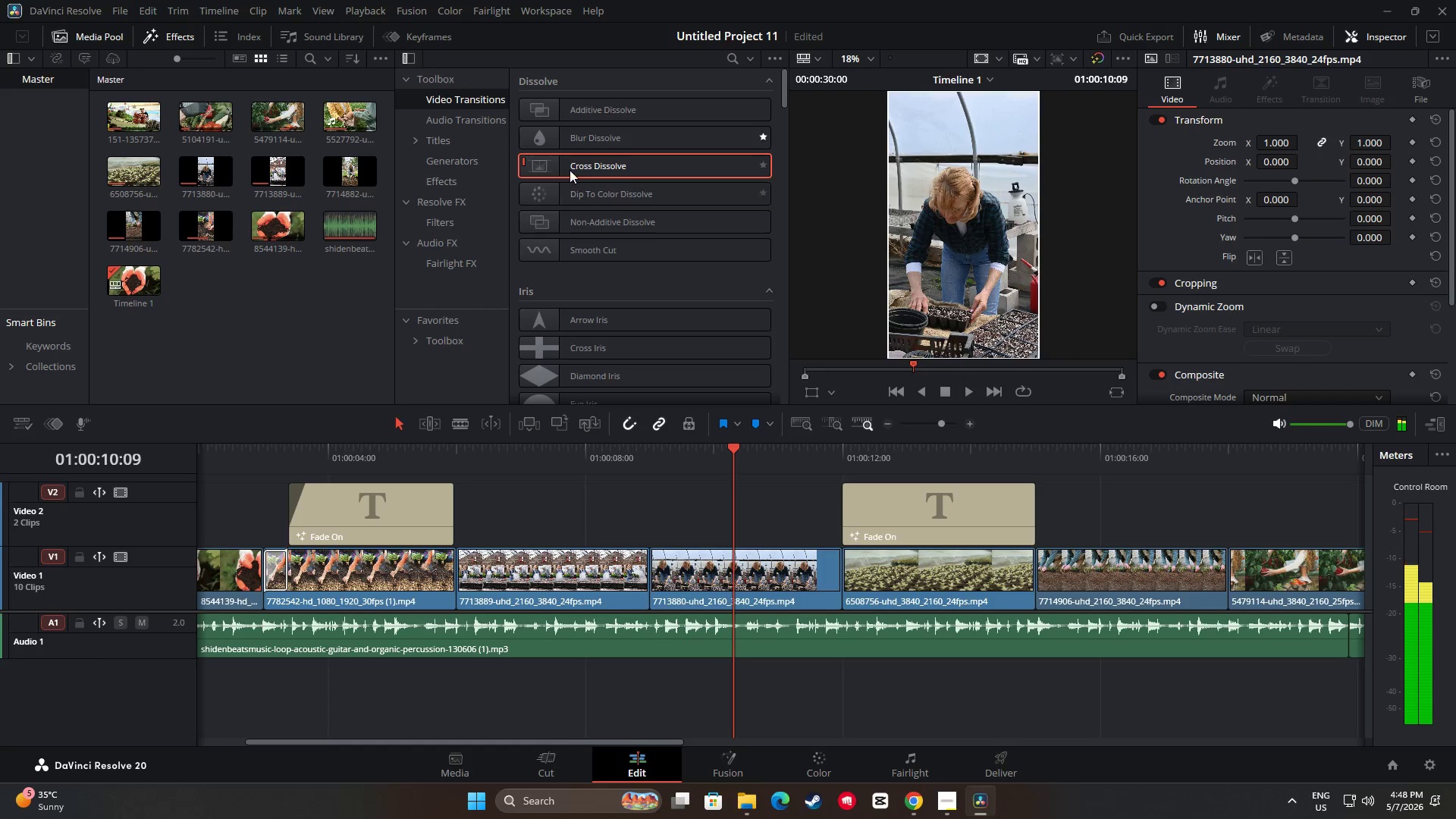 
left_click_drag(start_coordinate=[570, 170], to_coordinate=[866, 565])
 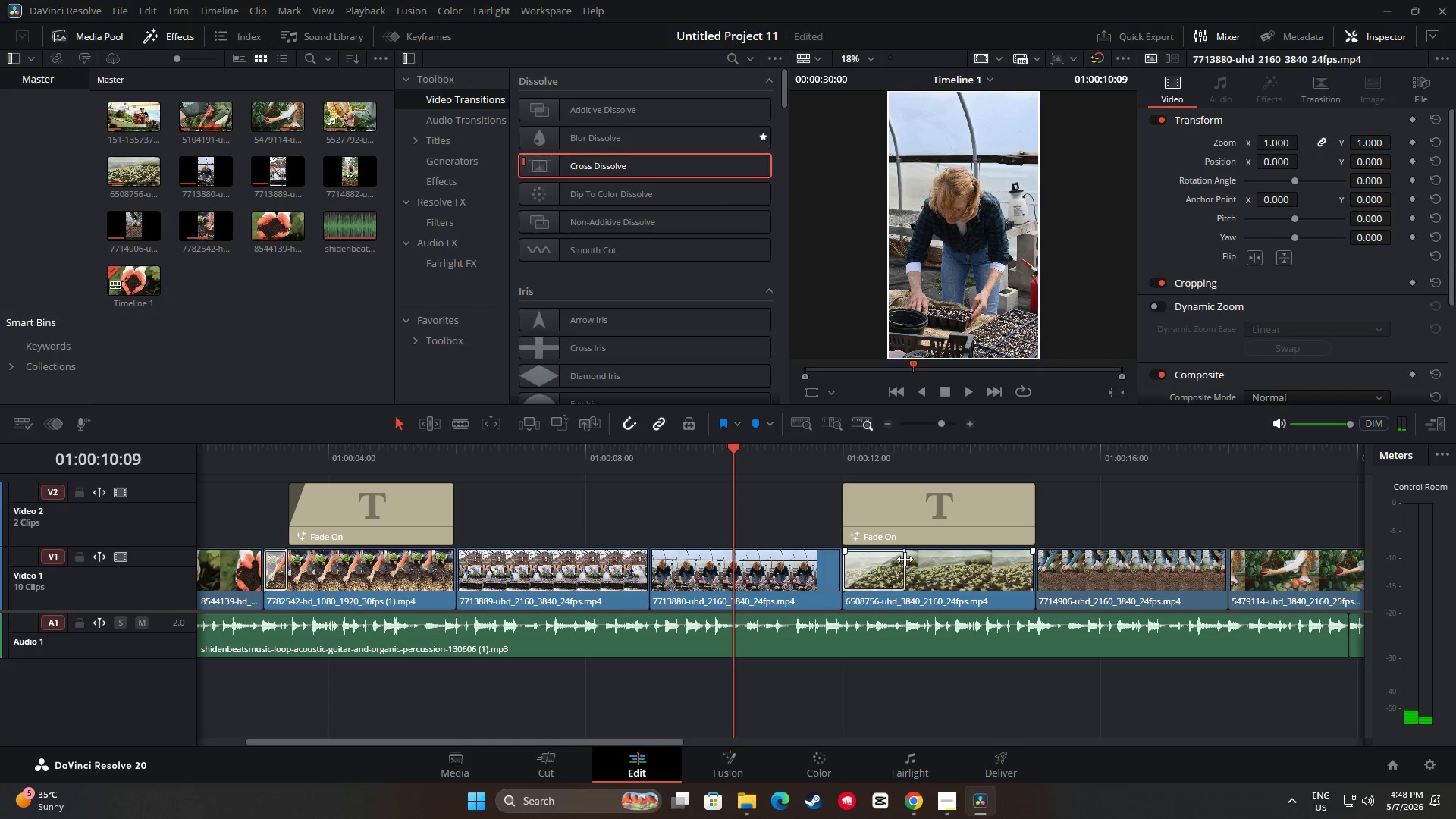 
left_click_drag(start_coordinate=[905, 559], to_coordinate=[874, 559])
 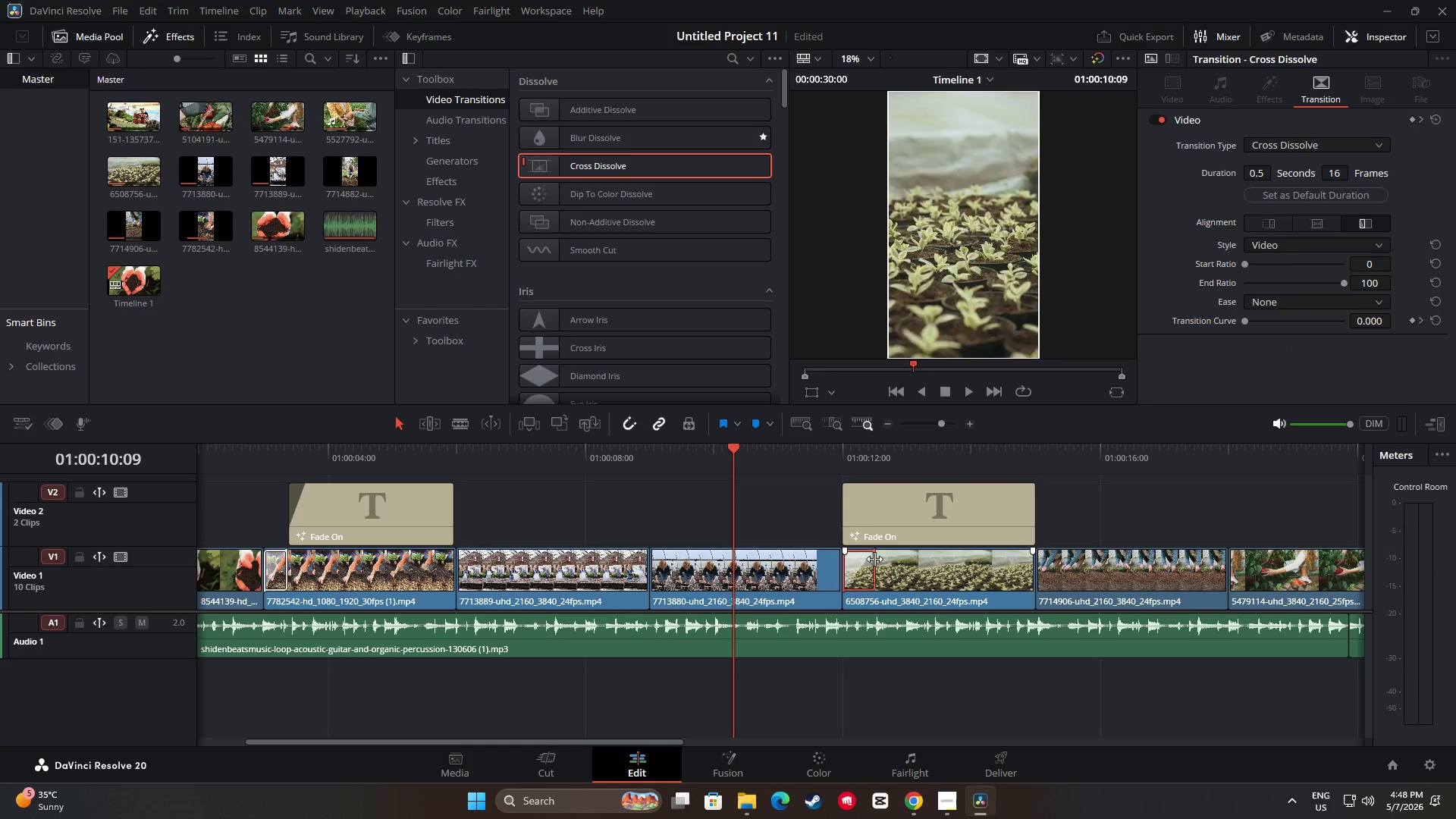 
key(Space)
 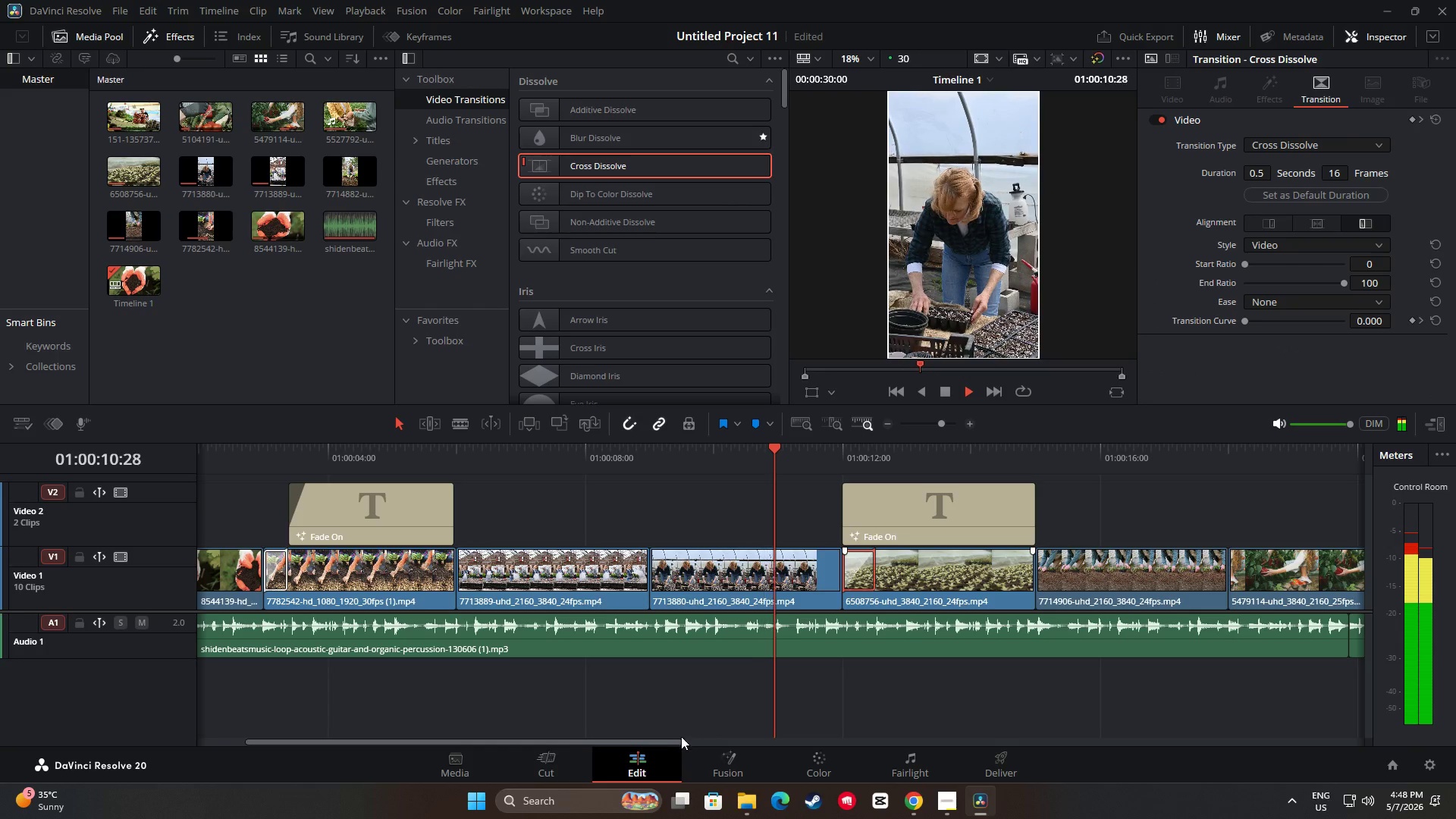 
left_click_drag(start_coordinate=[677, 739], to_coordinate=[783, 727])
 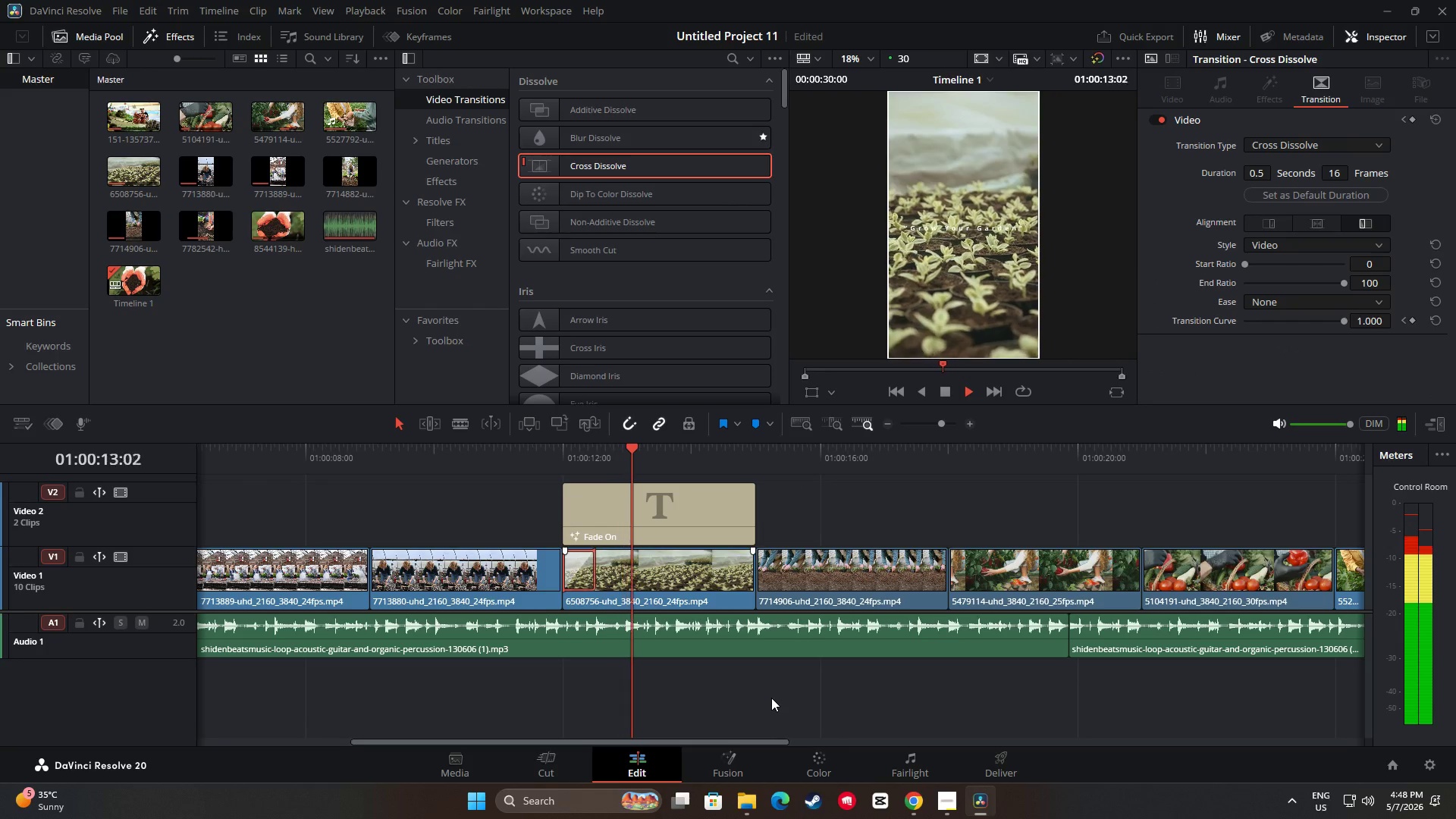 
key(Space)
 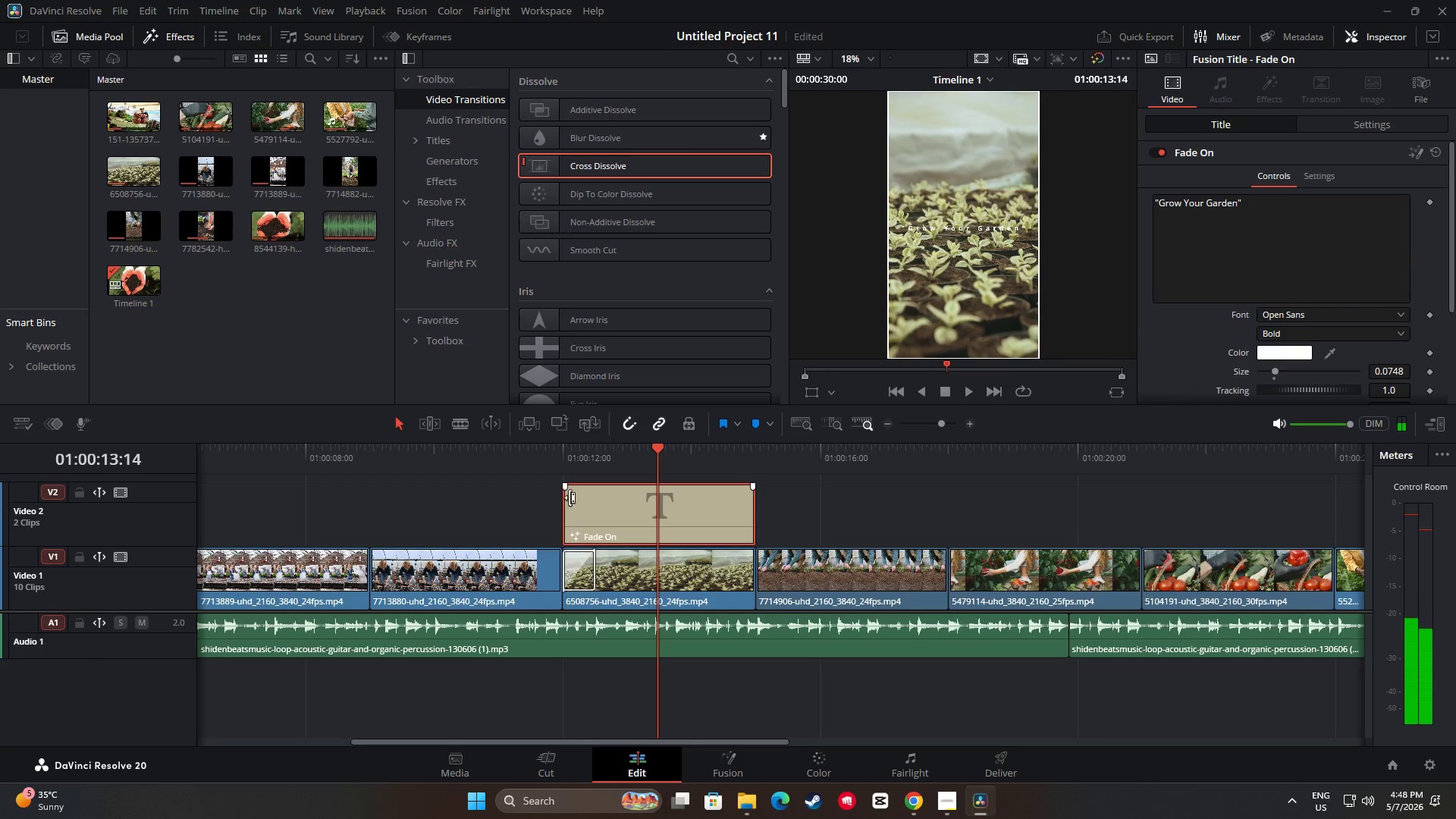 
left_click_drag(start_coordinate=[565, 489], to_coordinate=[594, 490])
 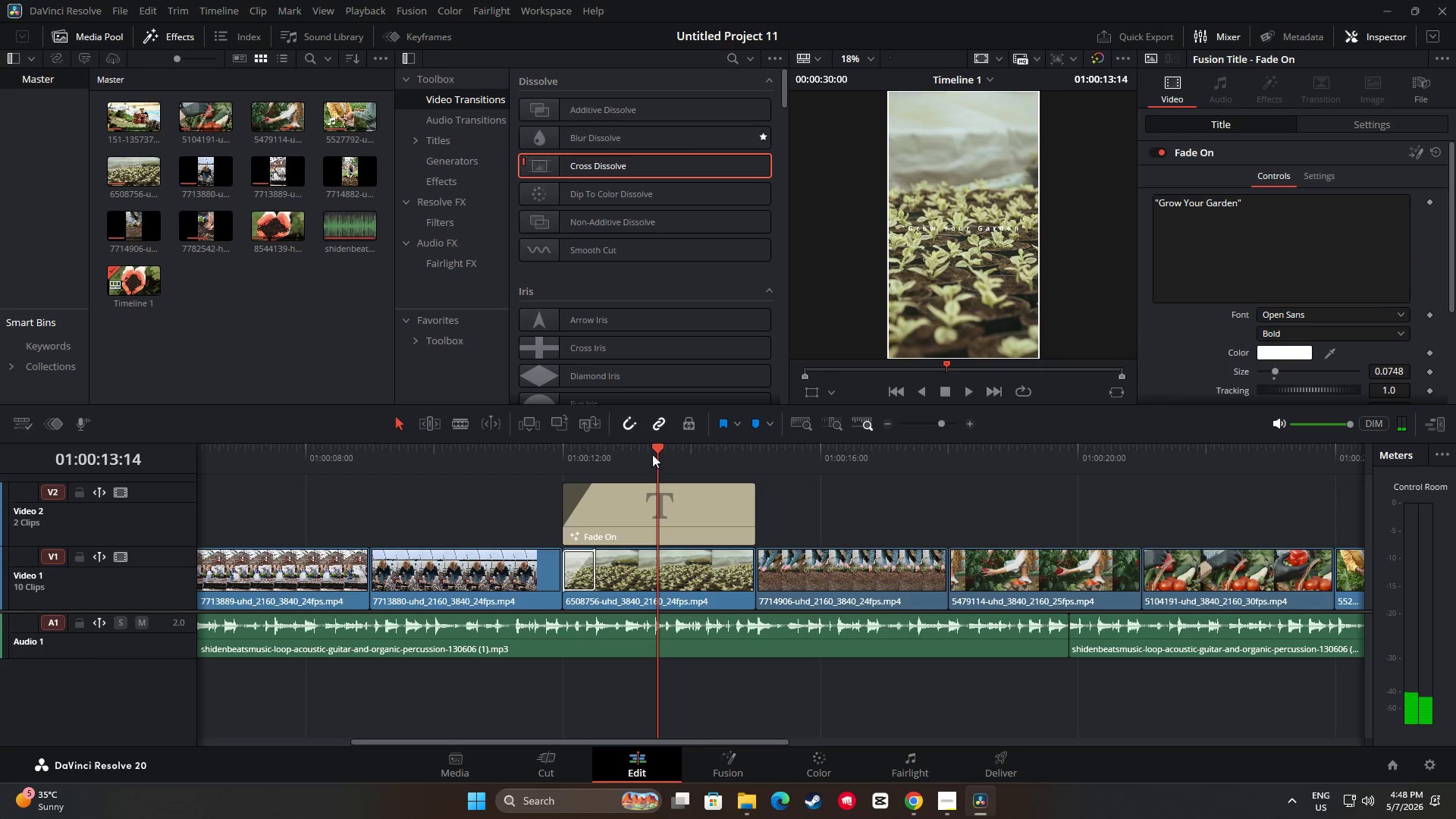 
left_click_drag(start_coordinate=[658, 447], to_coordinate=[524, 451])
 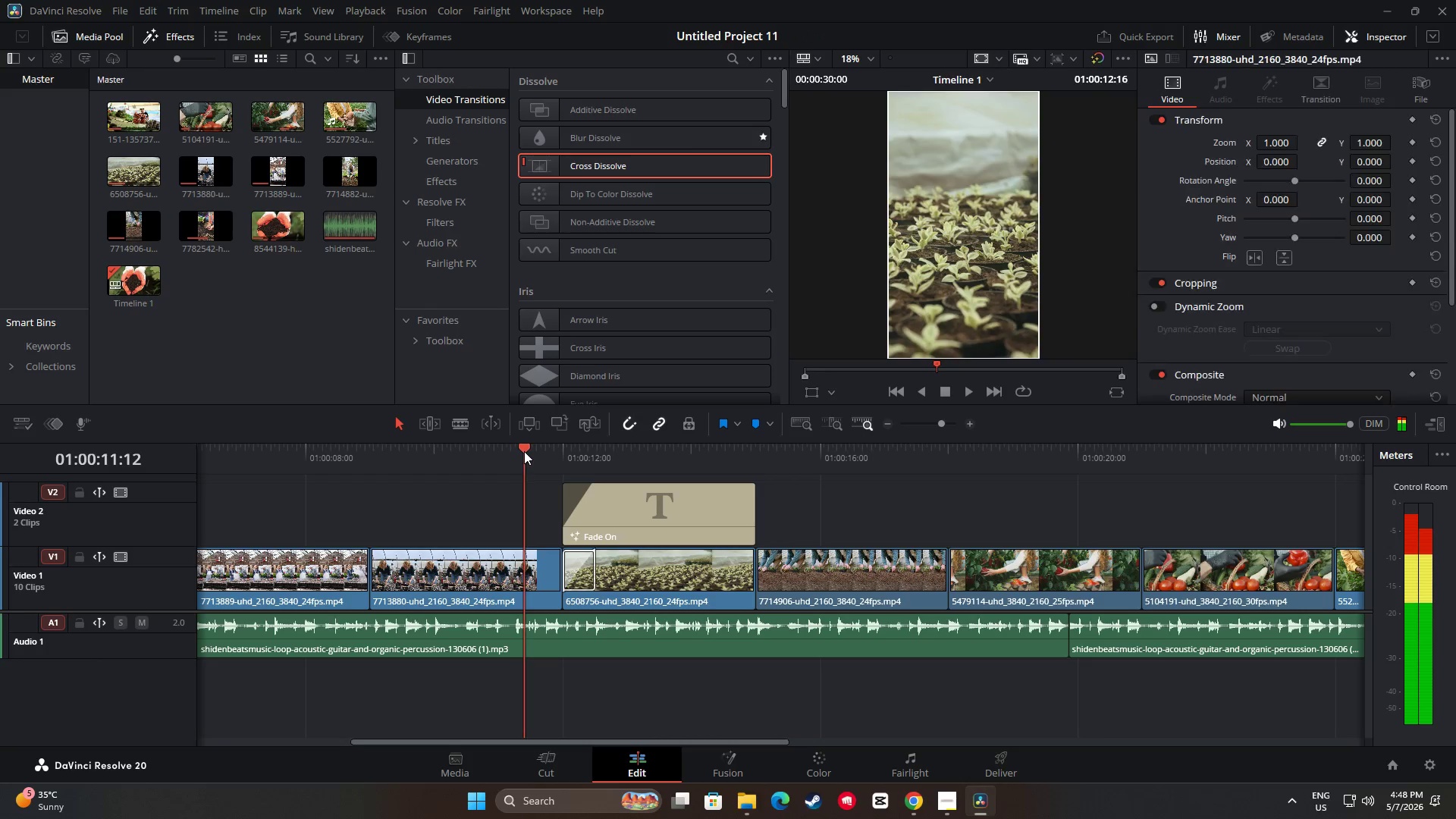 
key(Space)
 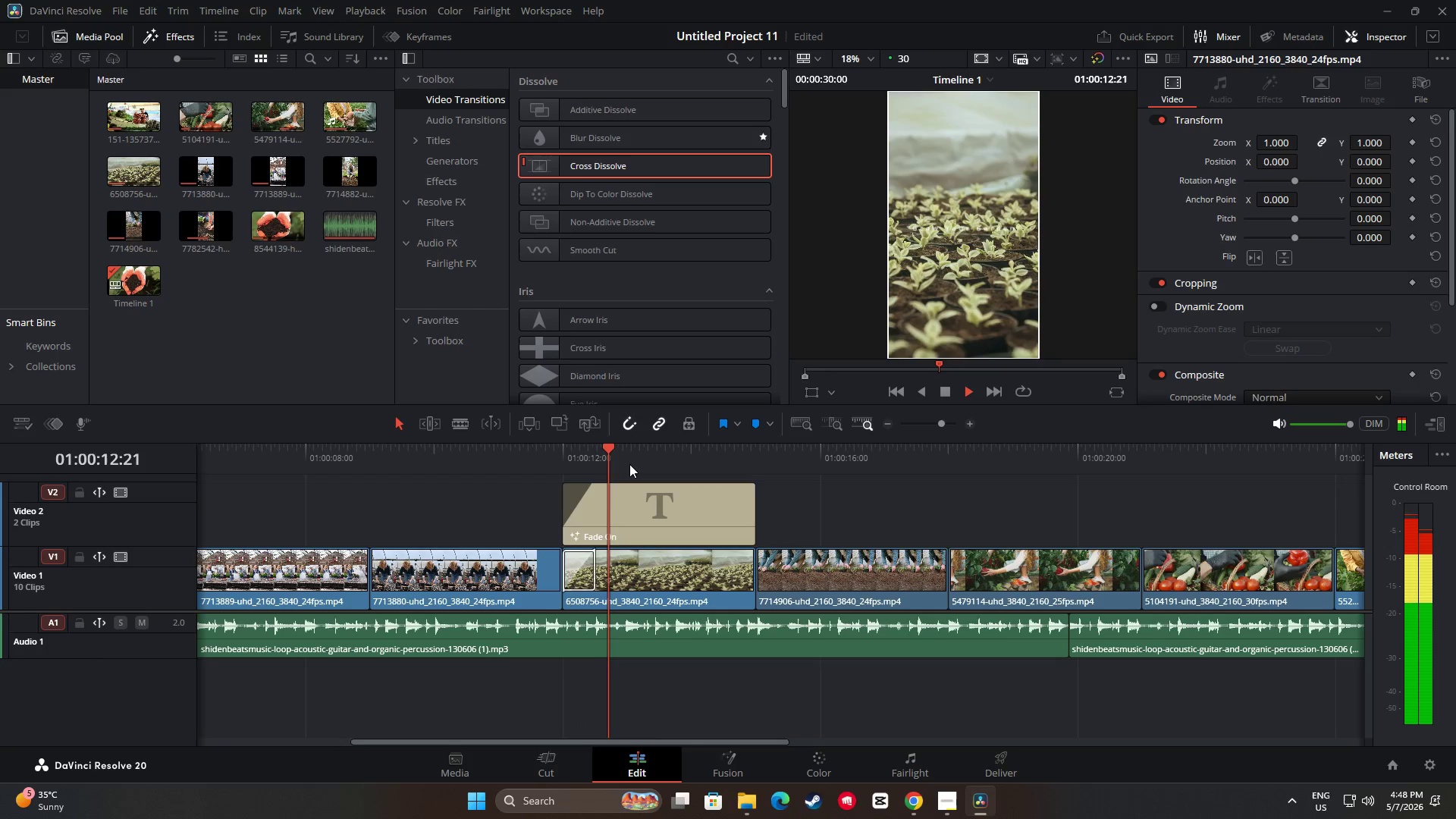 
key(Space)
 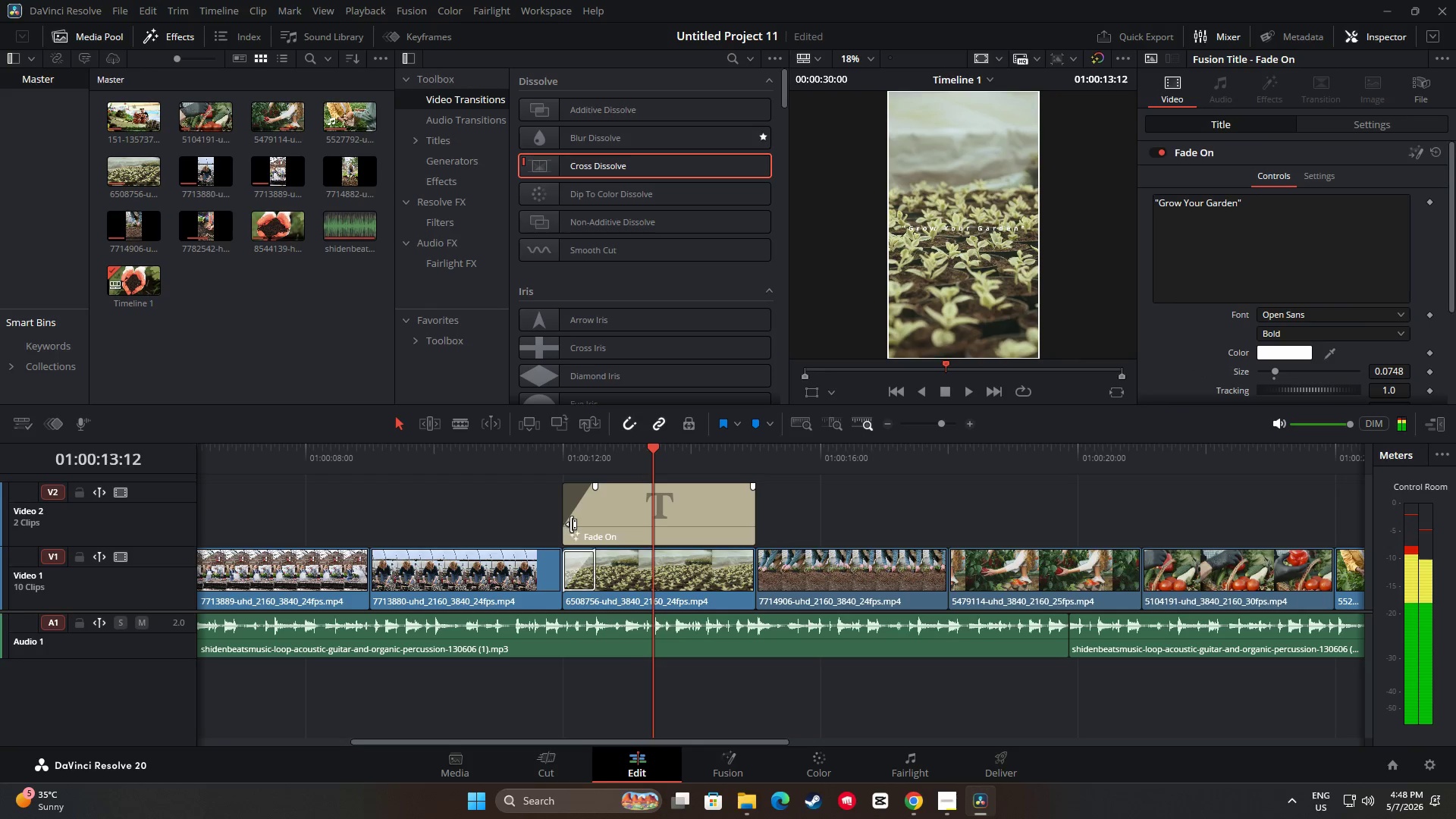 
left_click_drag(start_coordinate=[571, 524], to_coordinate=[594, 526])
 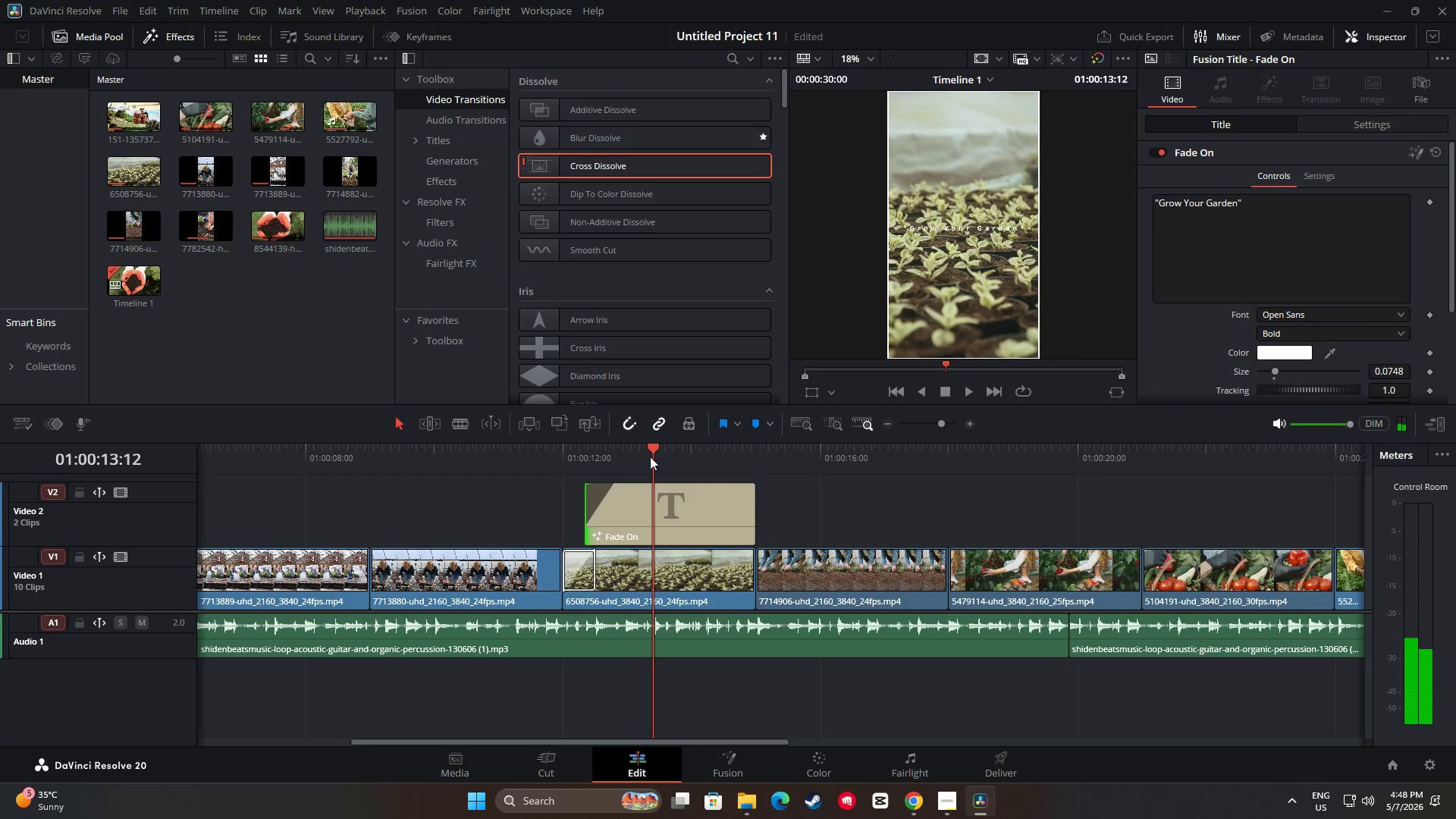 
left_click_drag(start_coordinate=[654, 450], to_coordinate=[553, 453])
 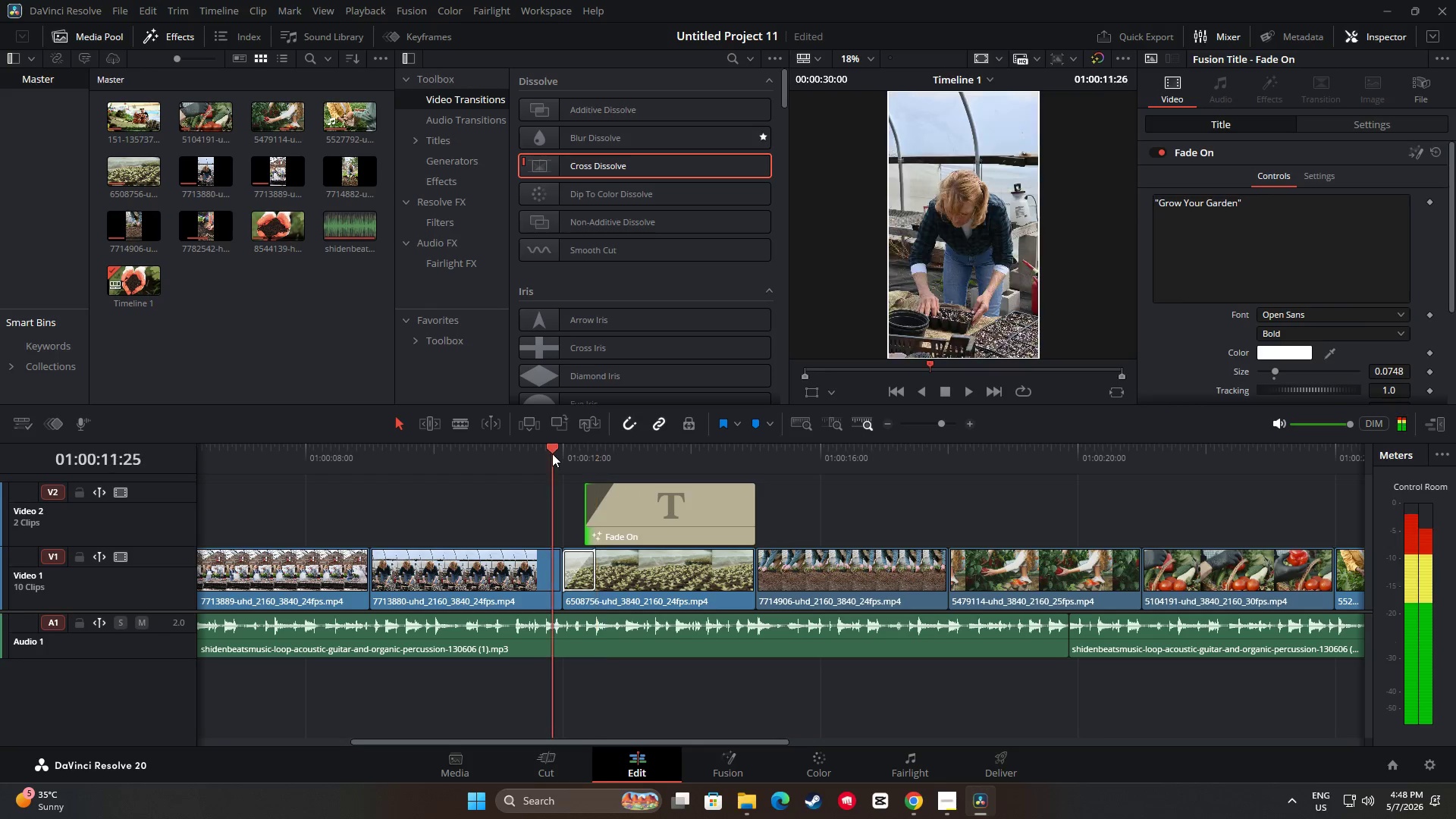 
key(Space)
 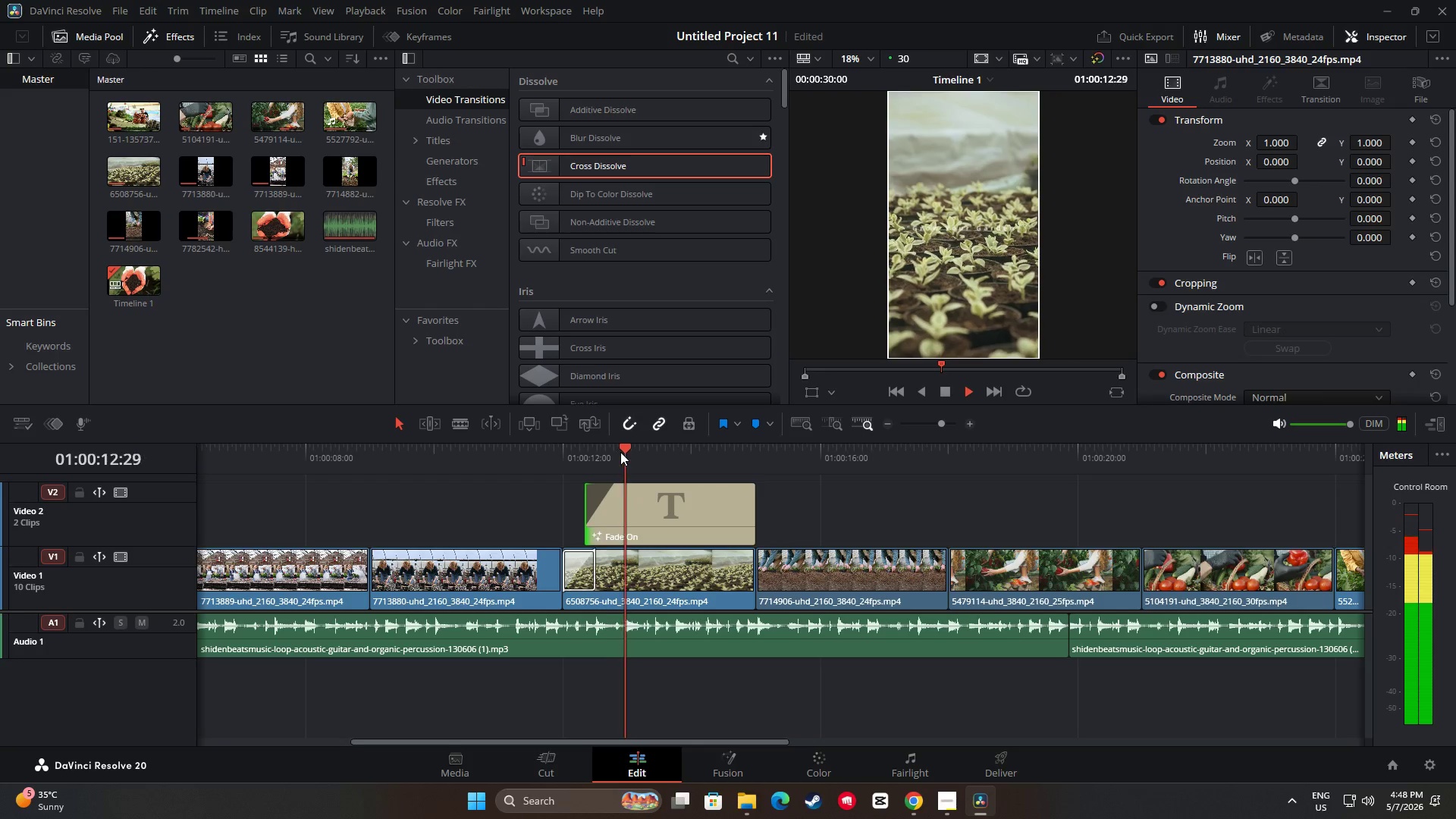 
key(Space)
 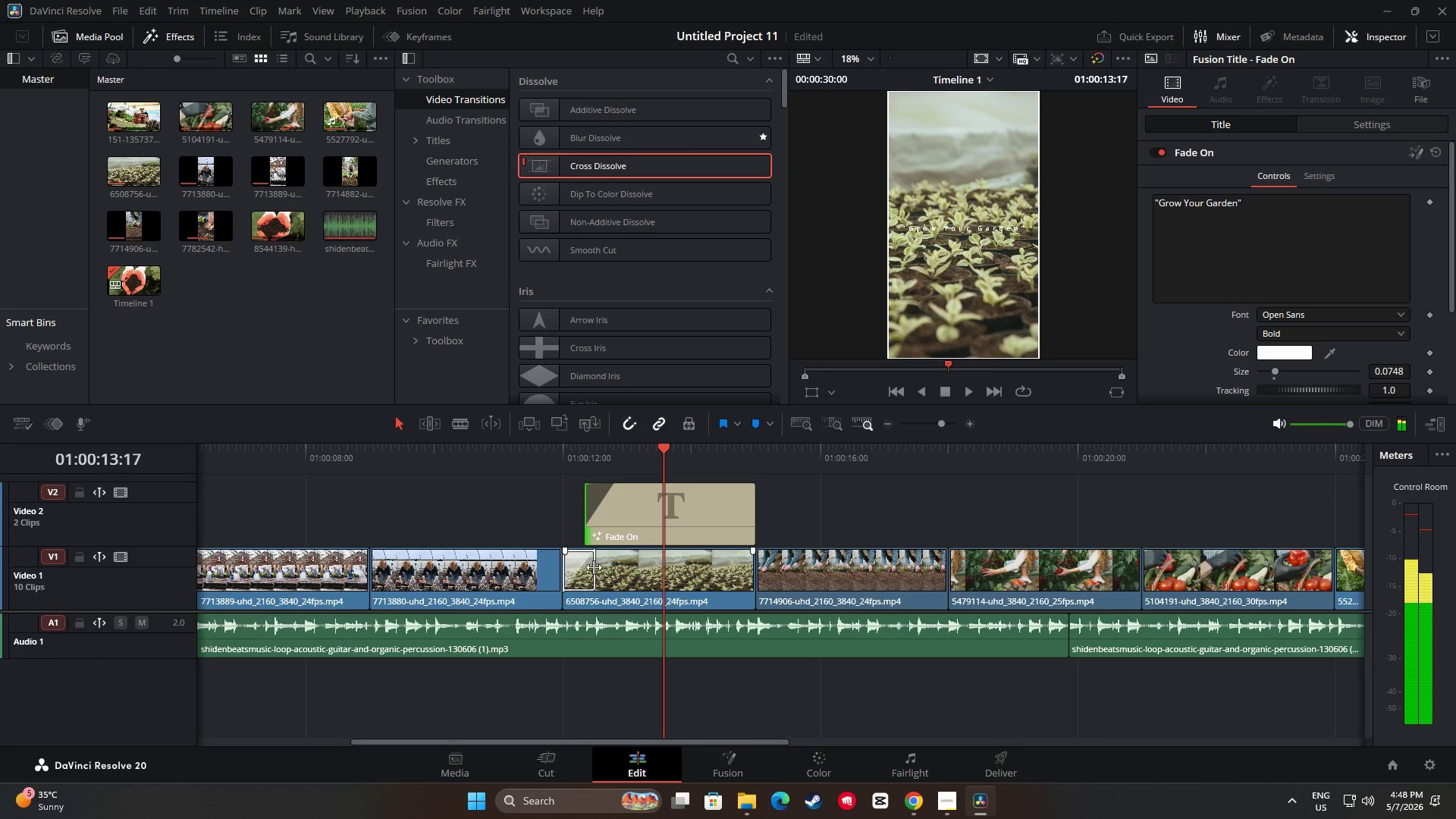 
left_click_drag(start_coordinate=[594, 567], to_coordinate=[589, 566])
 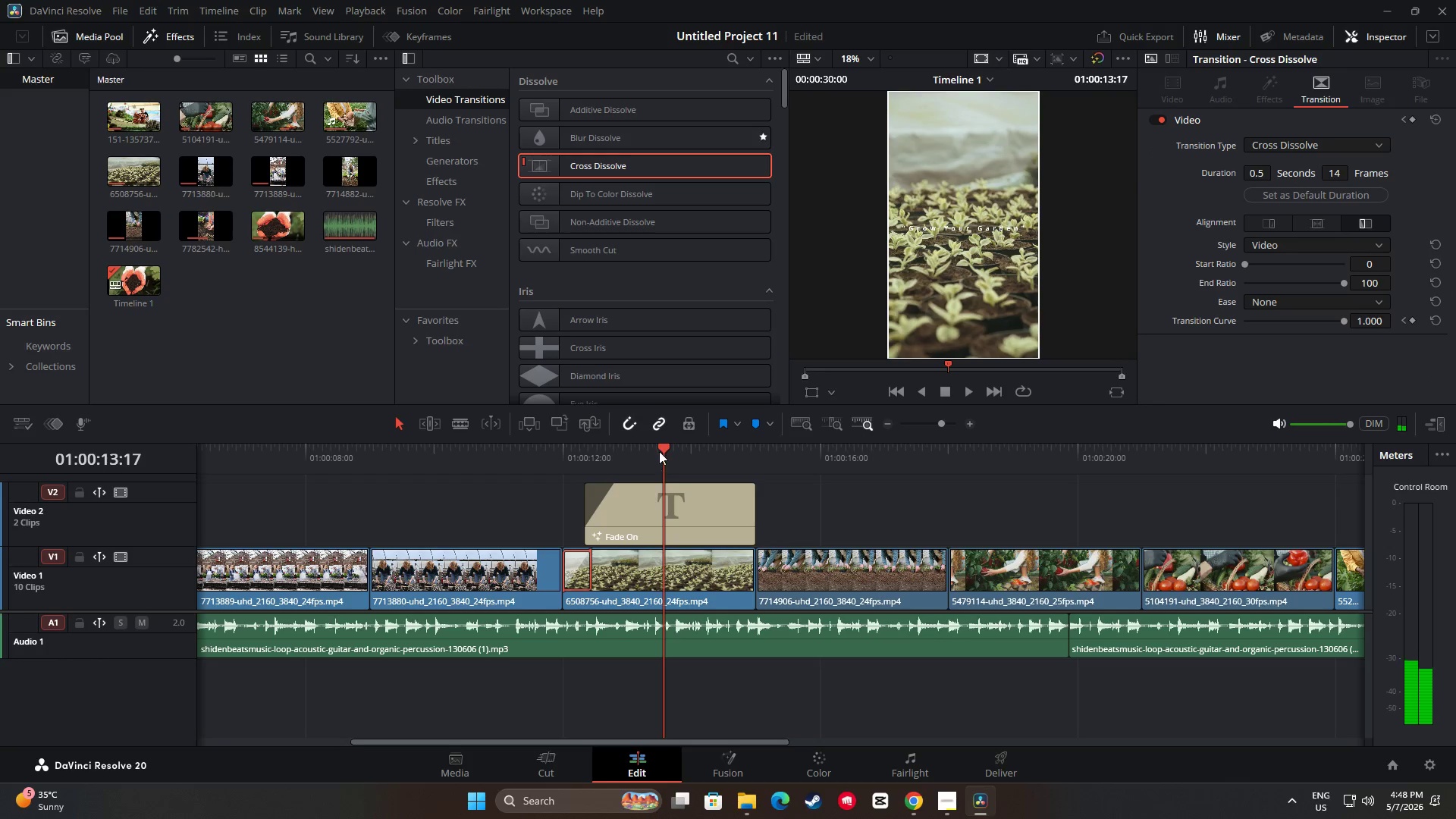 
left_click_drag(start_coordinate=[661, 447], to_coordinate=[524, 453])
 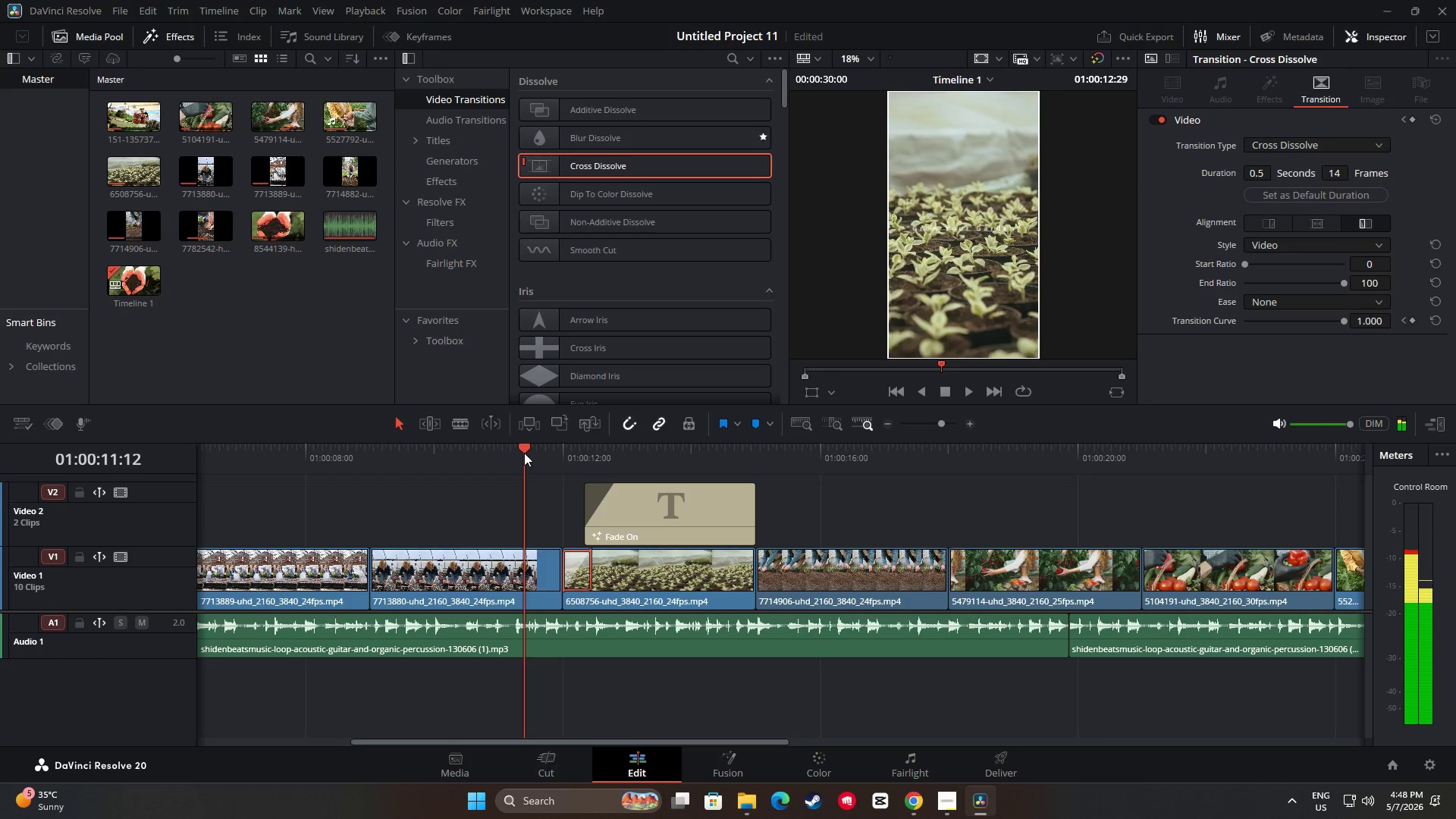 
key(Space)
 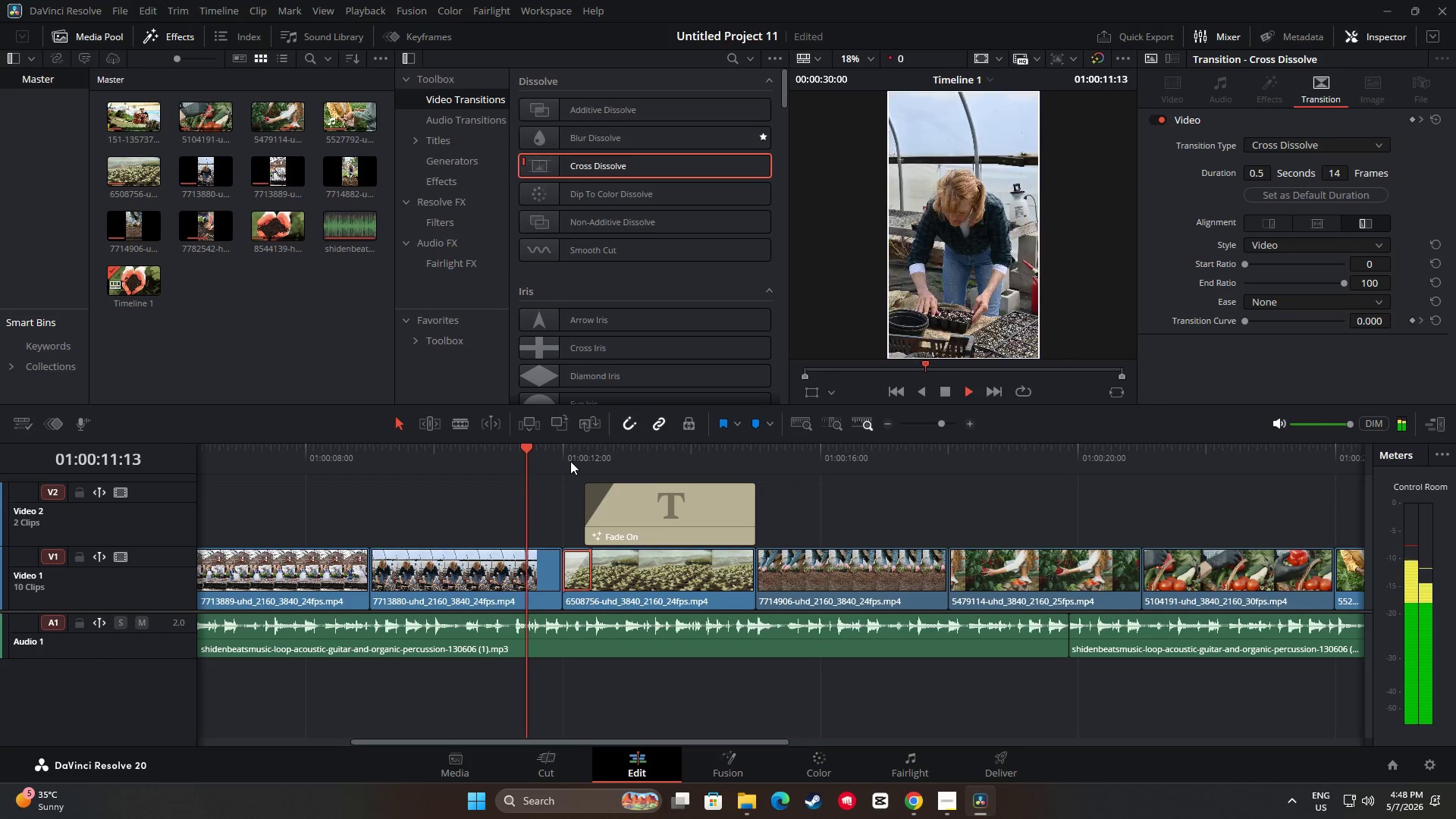 
key(Space)
 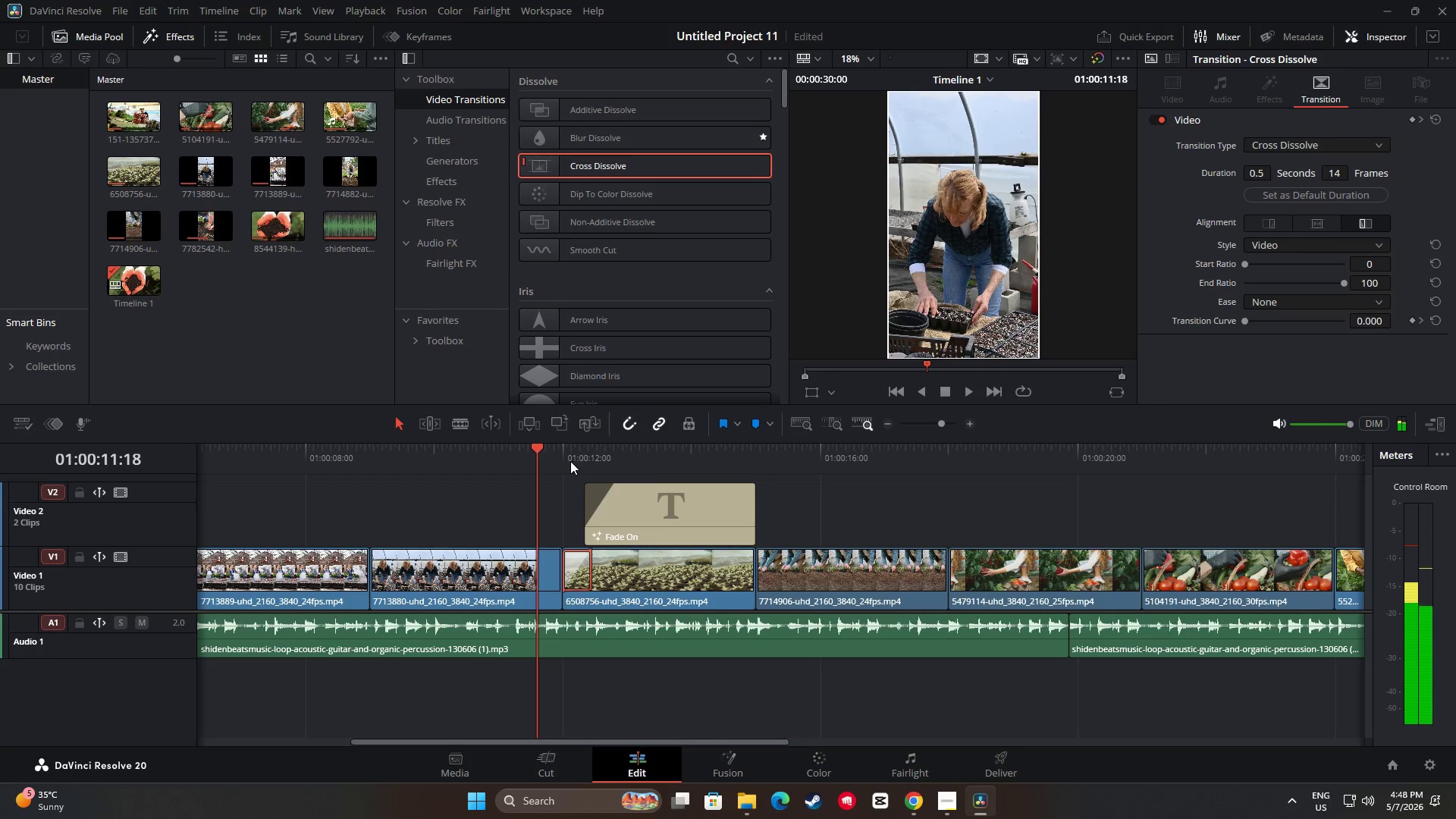 
key(Space)
 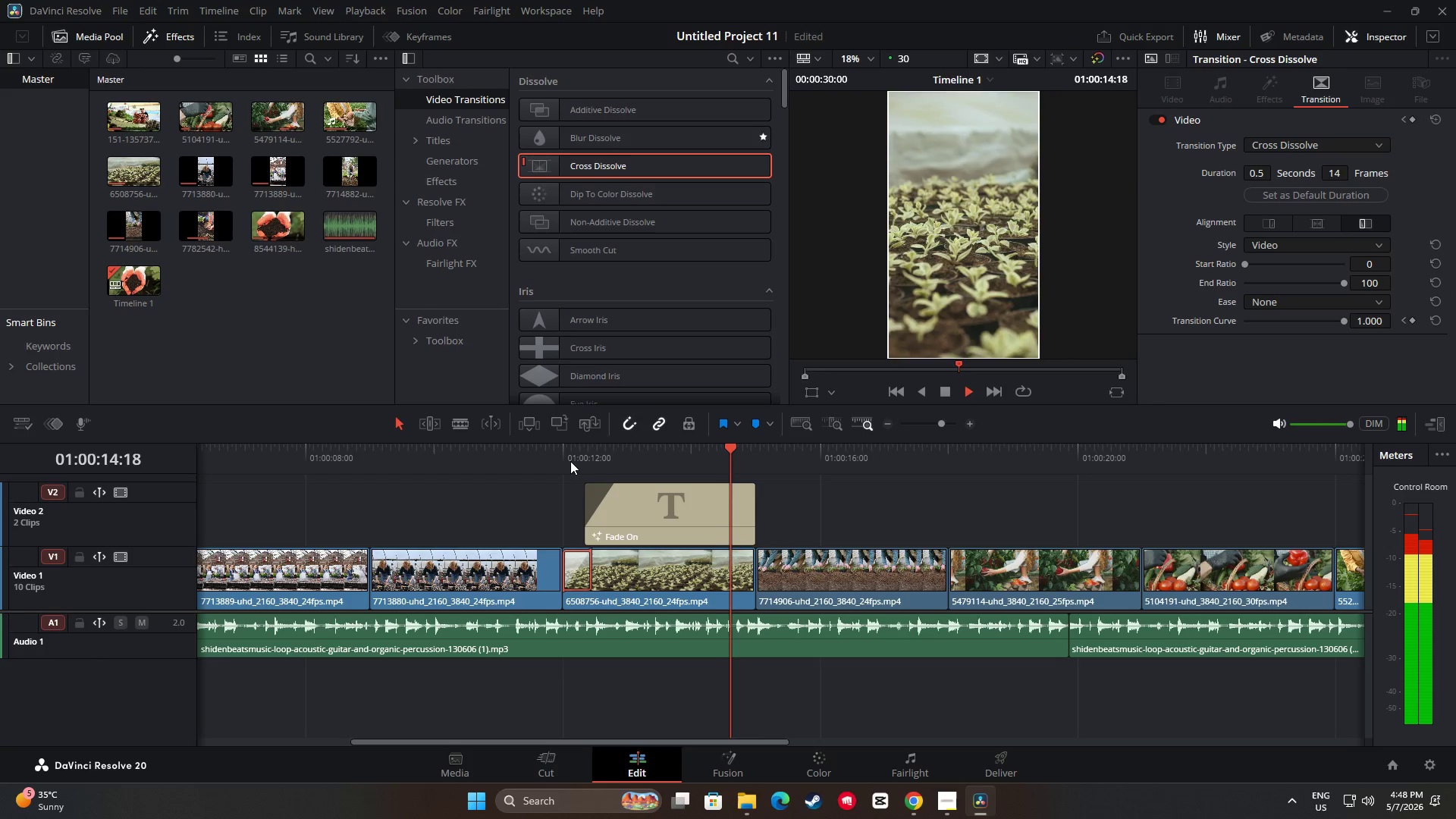 
wait(8.08)
 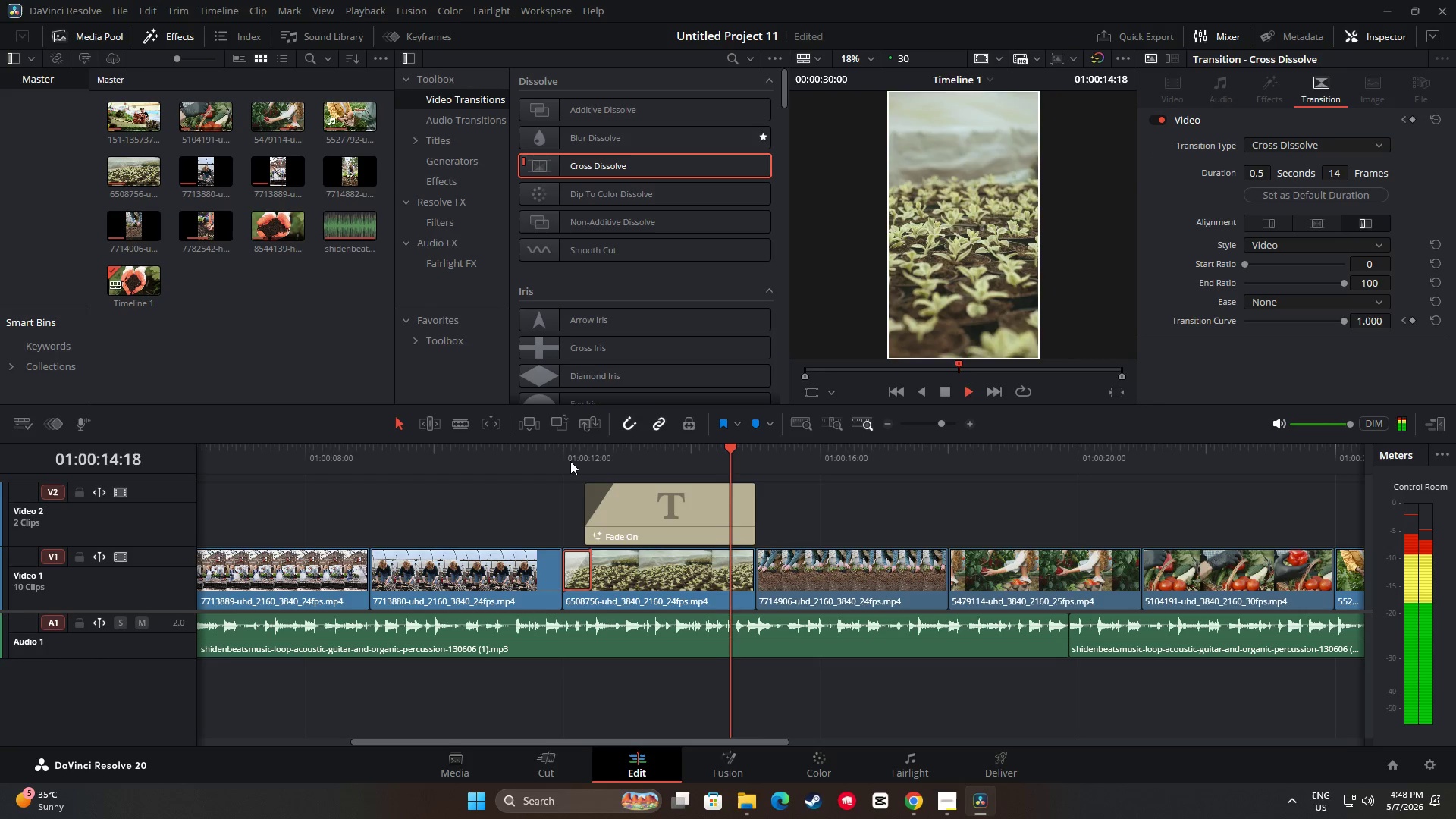 
key(Space)
 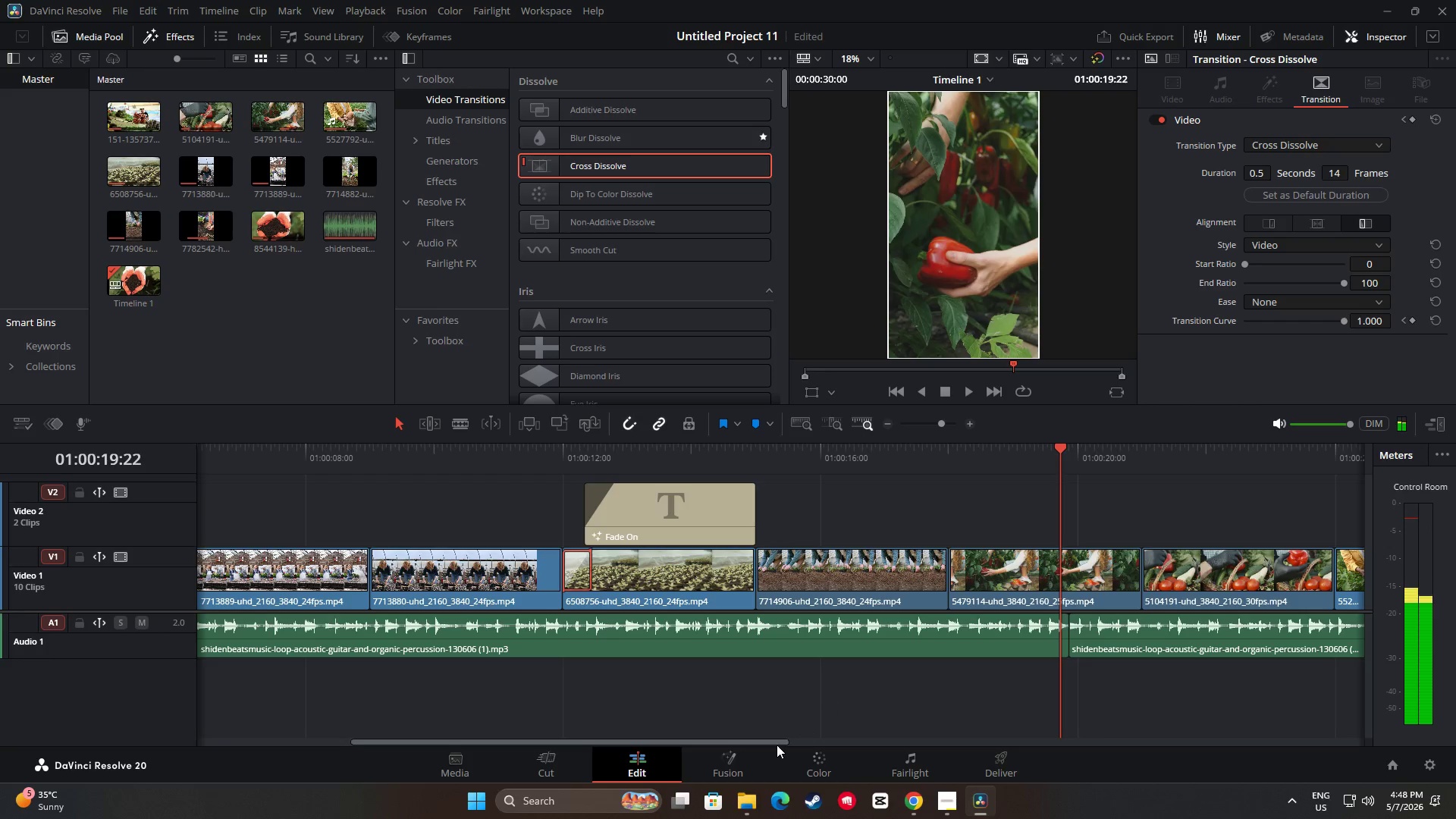 
left_click_drag(start_coordinate=[777, 742], to_coordinate=[890, 740])
 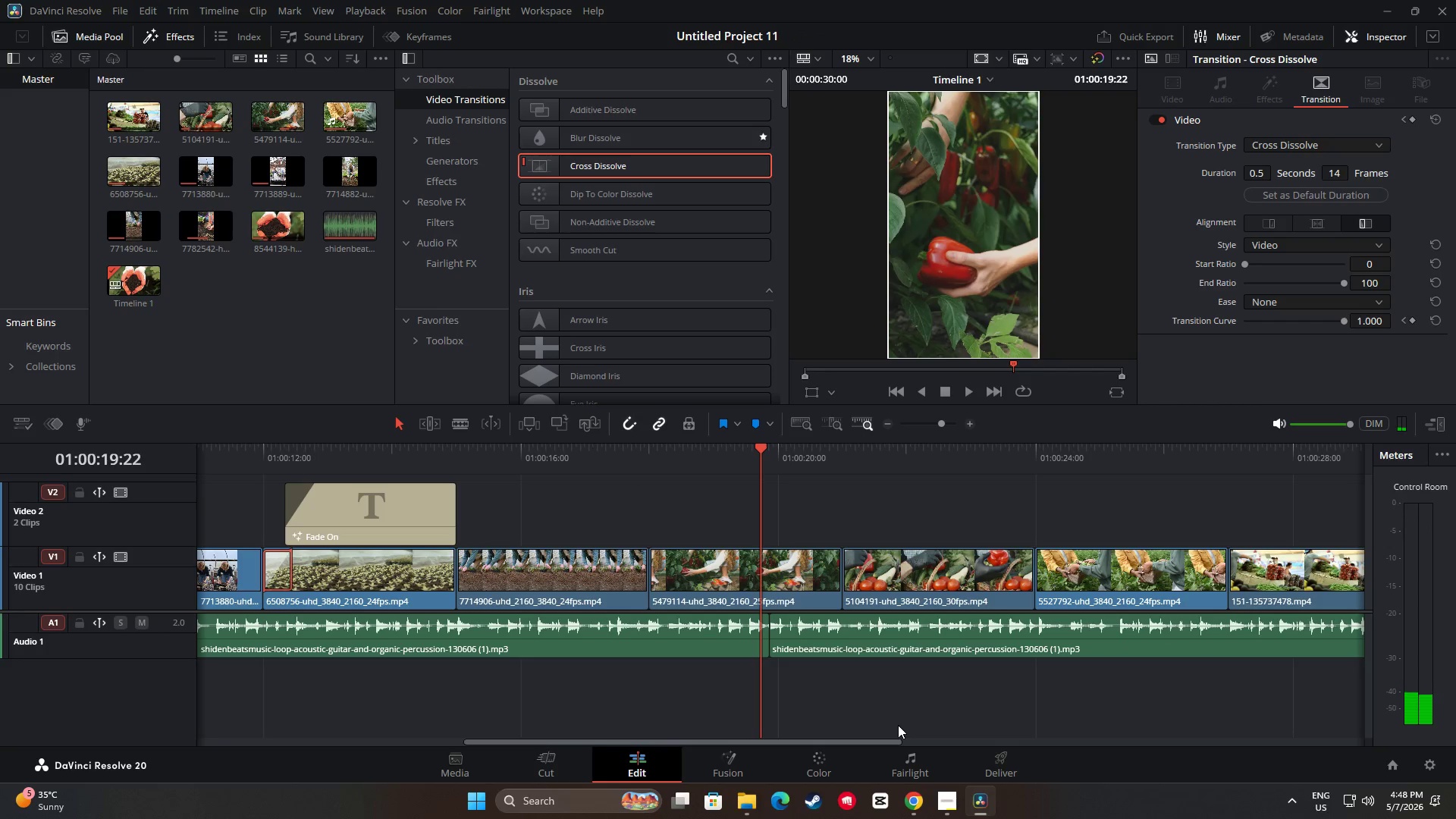 
key(Space)
 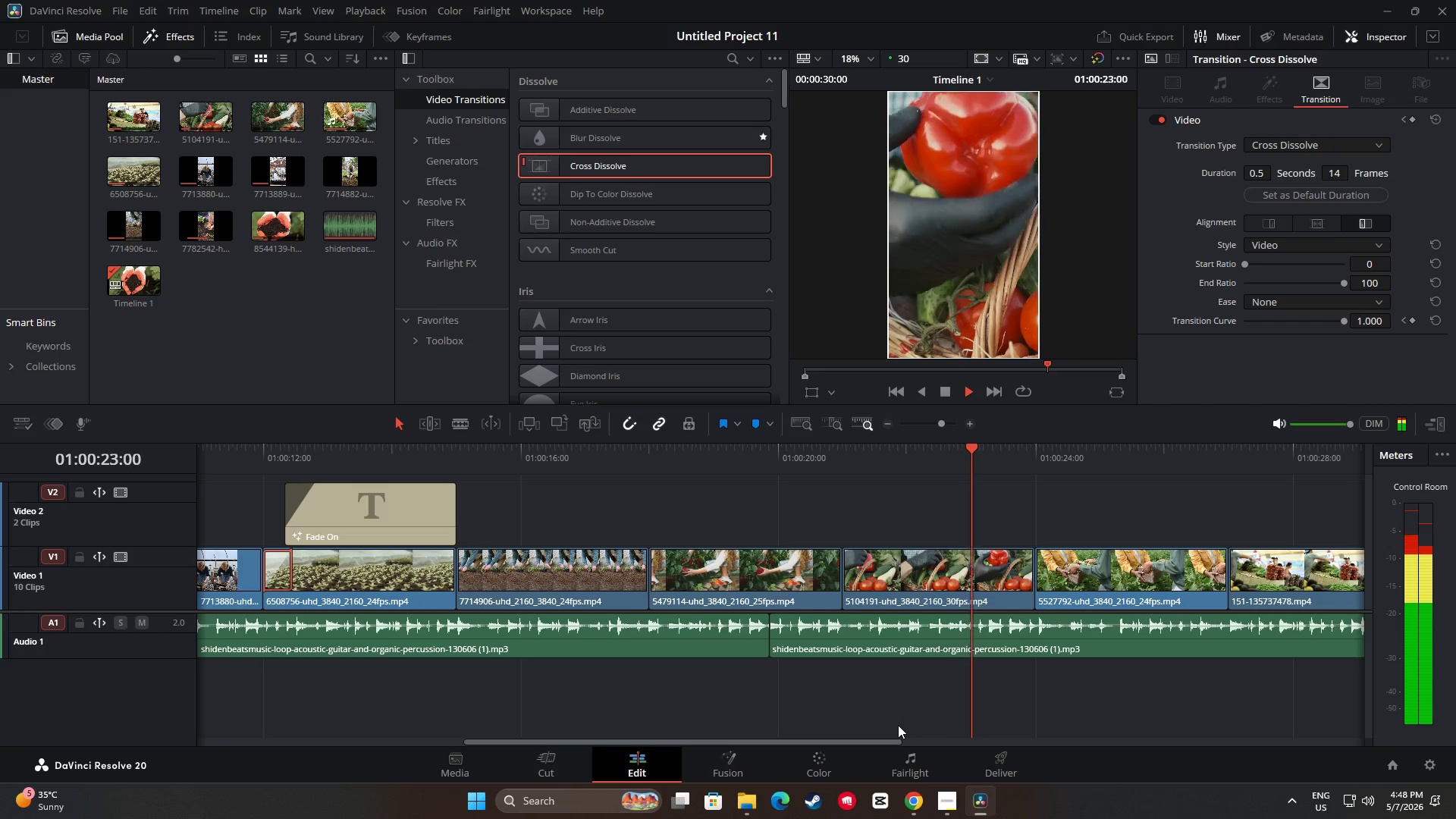 
key(Space)
 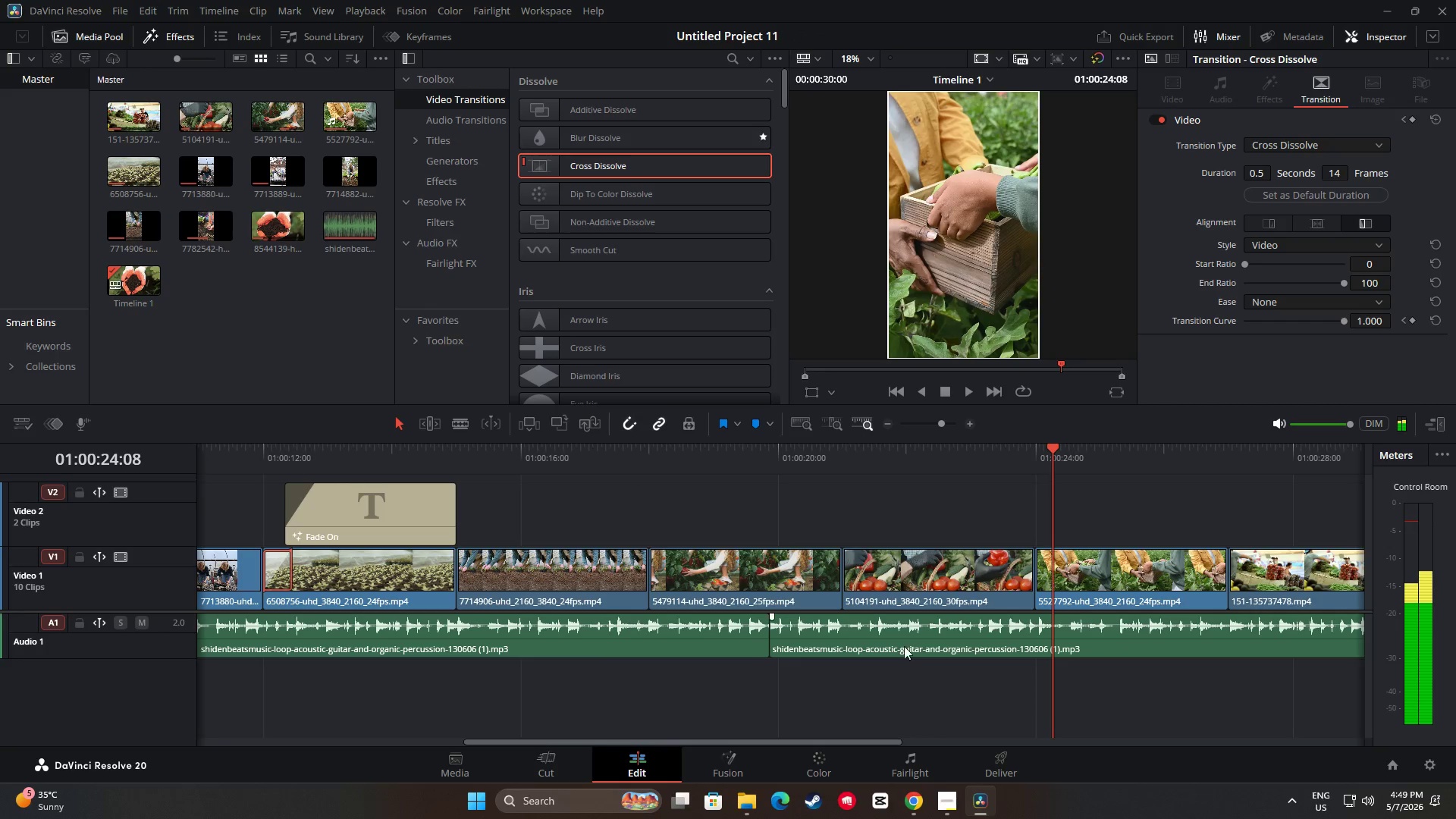 
key(Space)
 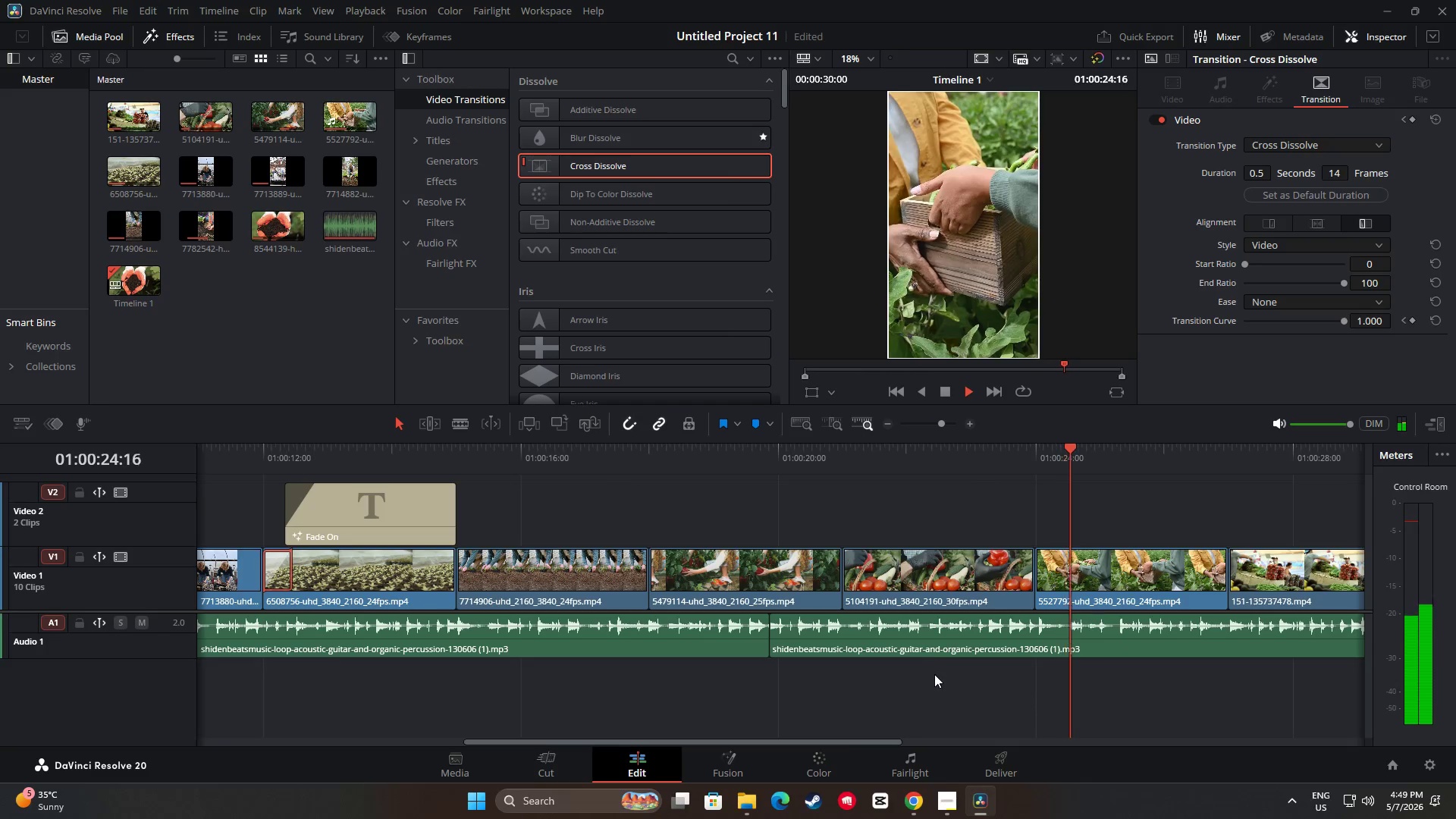 
key(Space)
 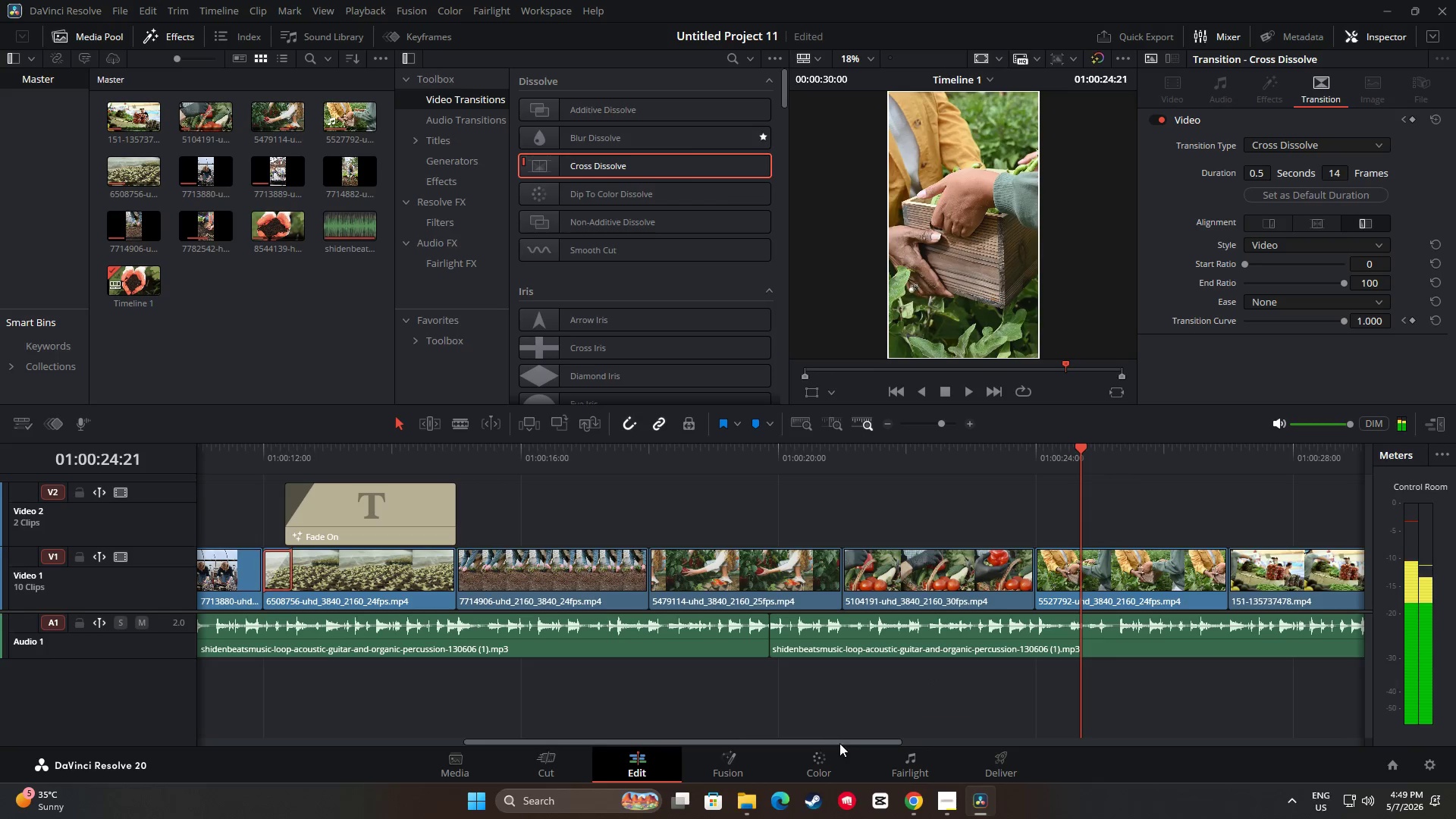 
left_click_drag(start_coordinate=[840, 742], to_coordinate=[898, 758])
 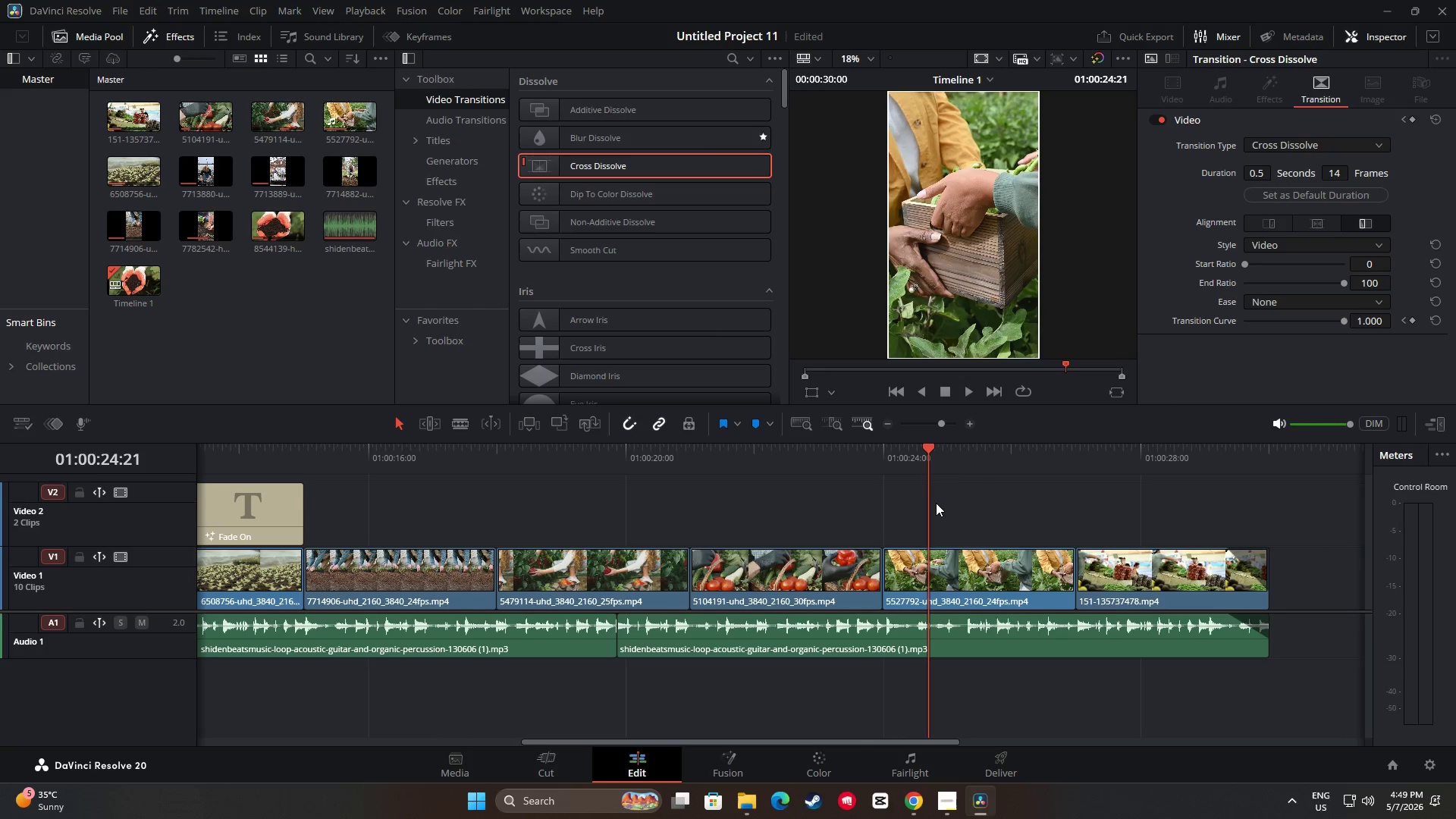 
key(Space)
 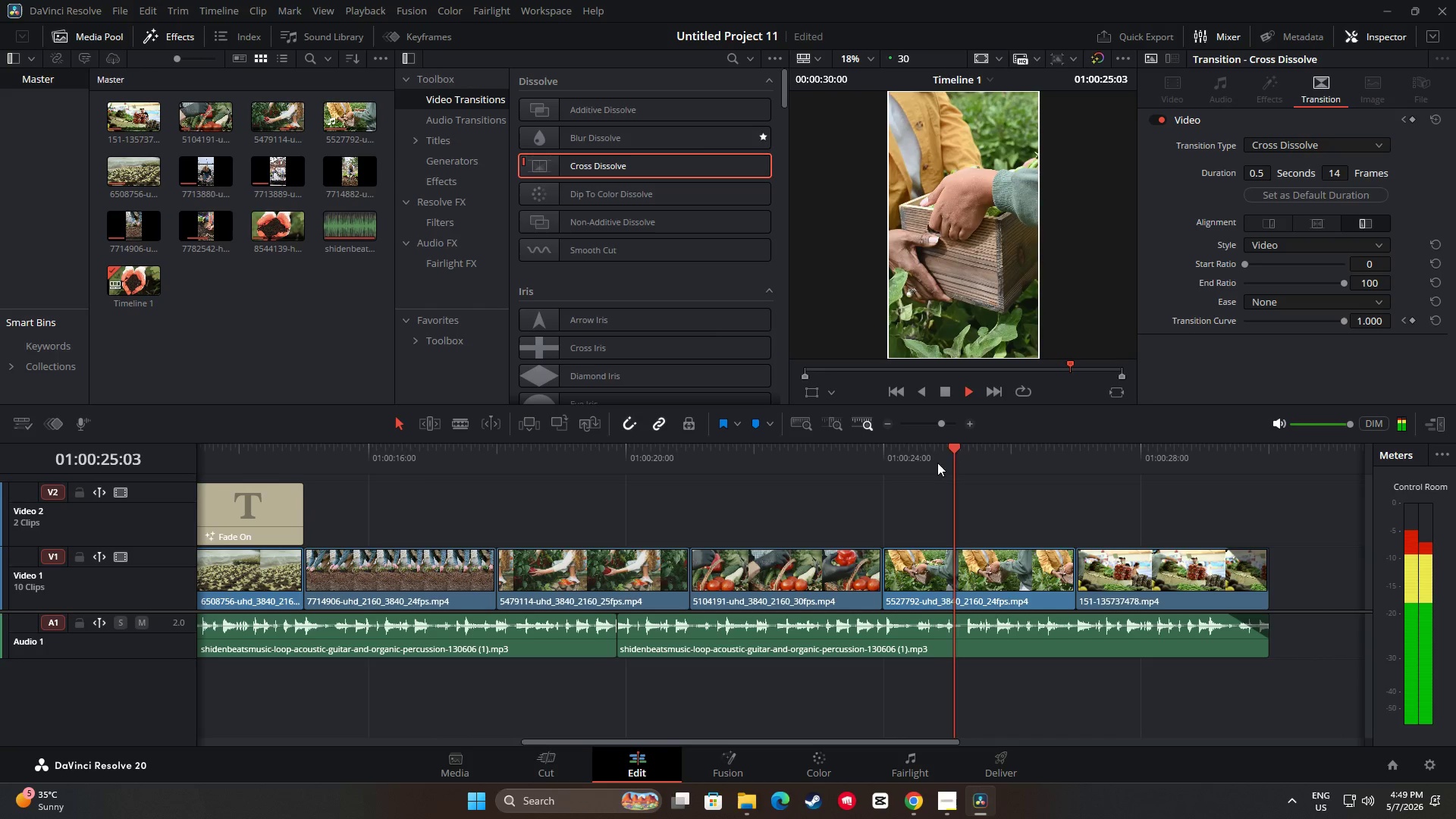 
key(Space)
 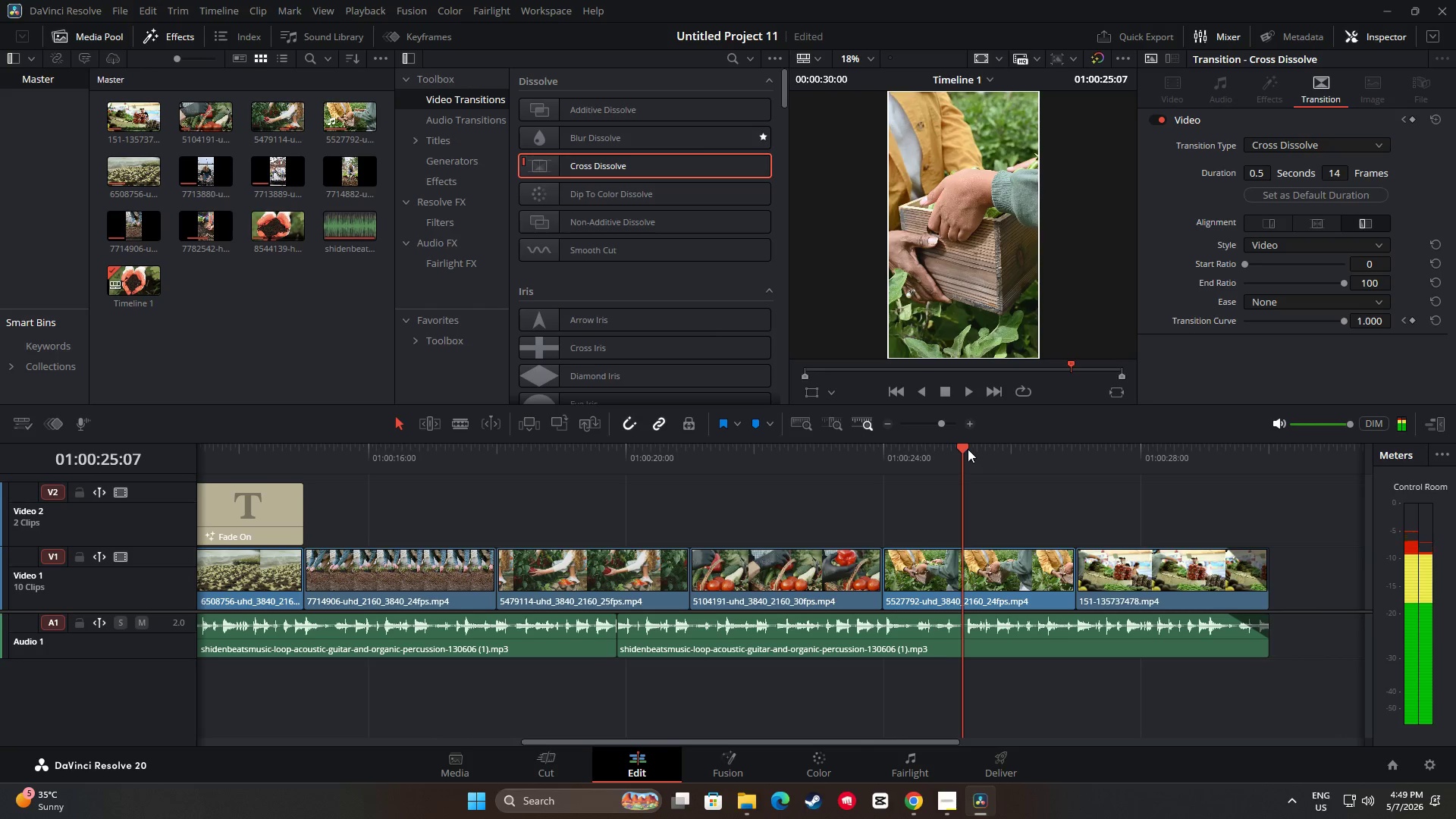 
left_click_drag(start_coordinate=[968, 449], to_coordinate=[792, 457])
 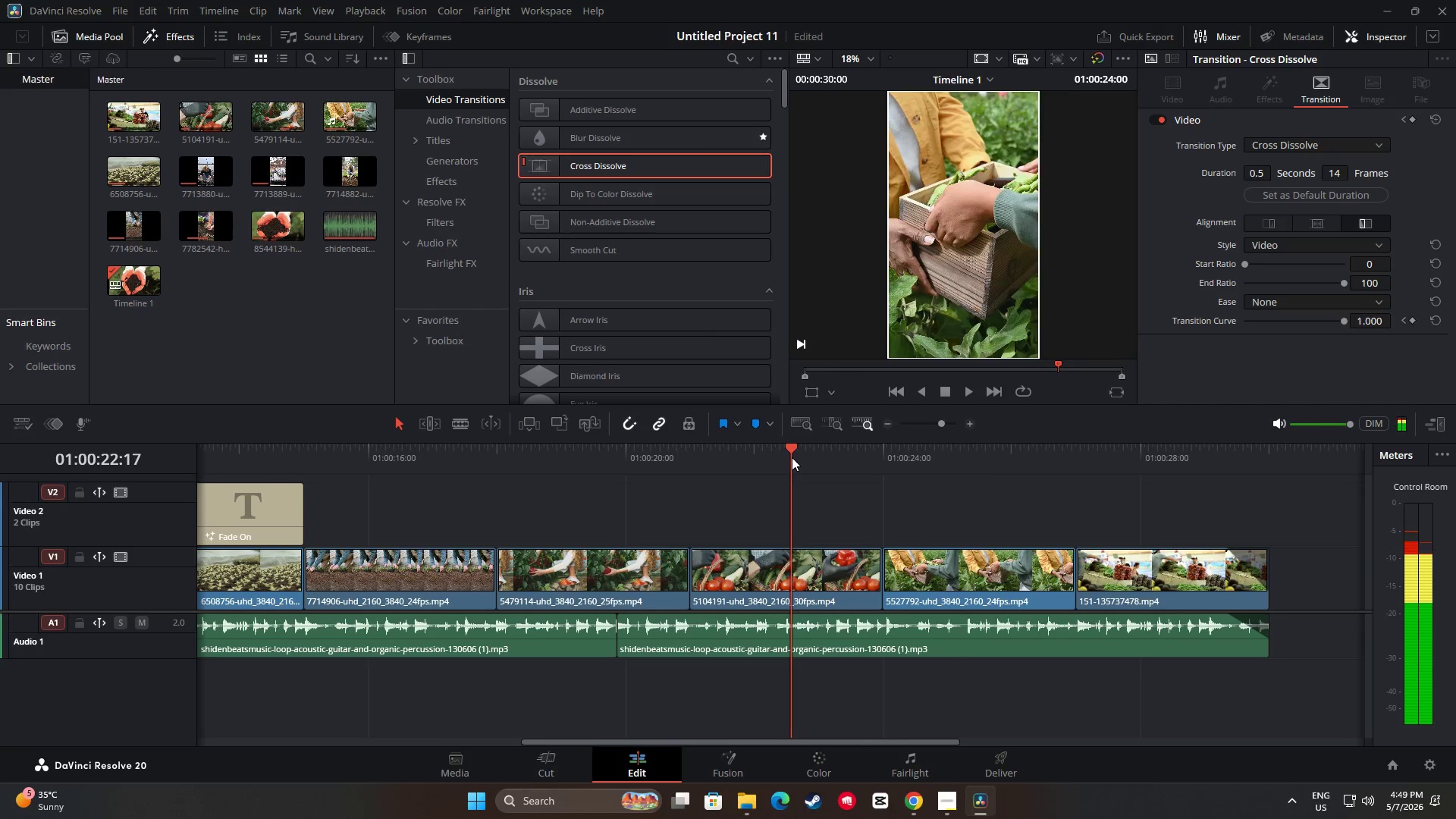 
key(Space)
 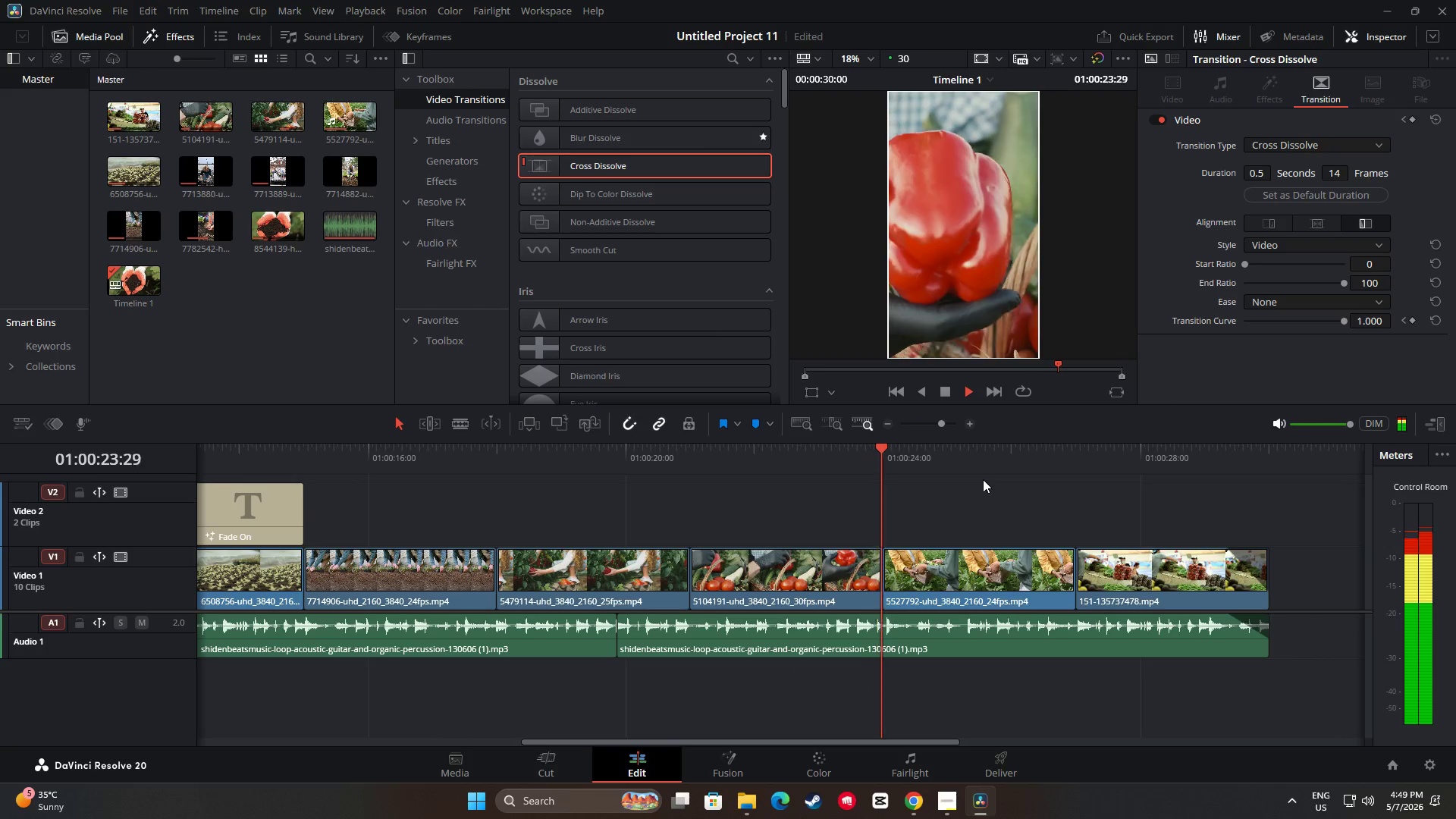 
key(Space)
 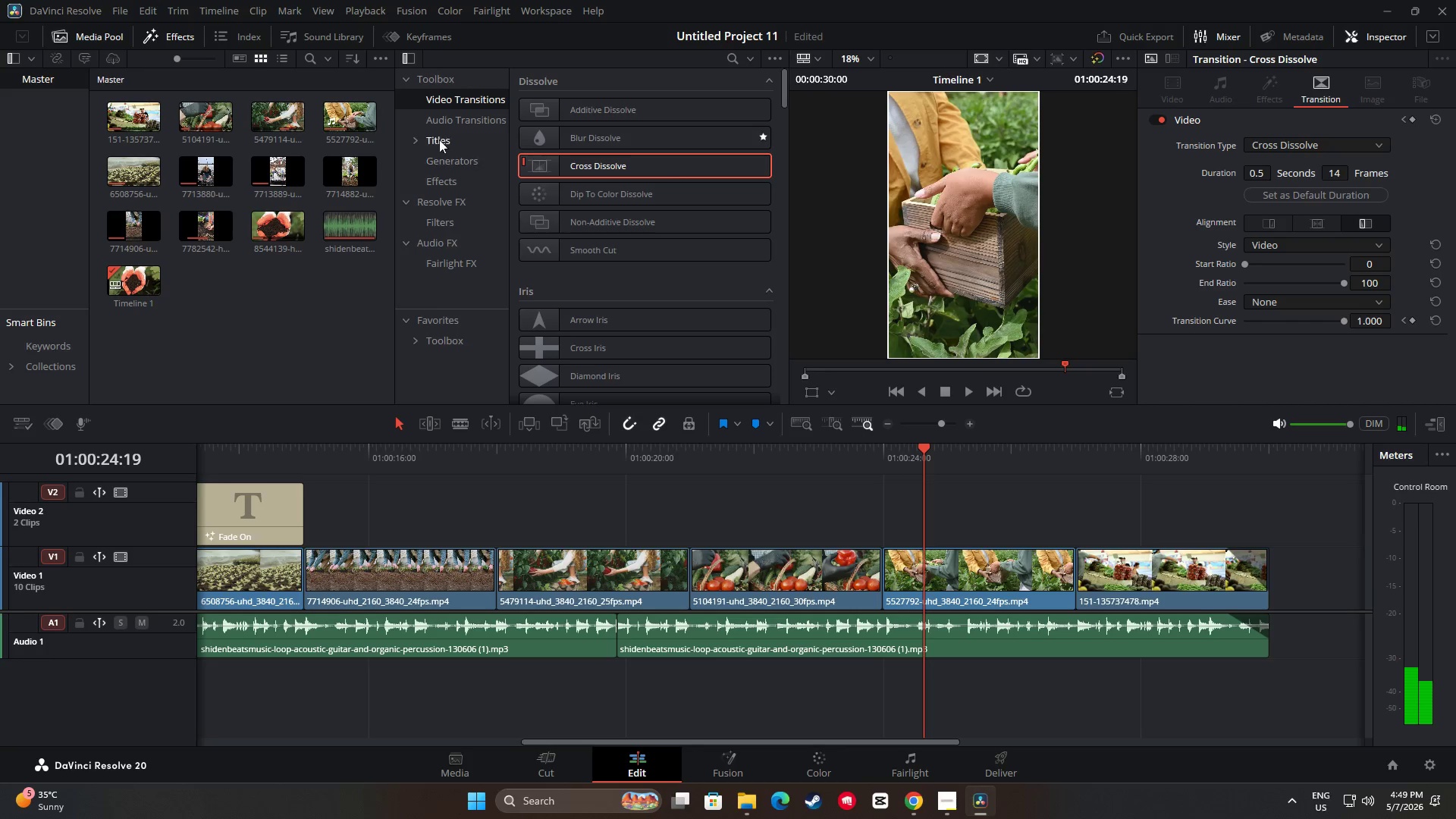 
scroll: coordinate [656, 276], scroll_direction: down, amount: 13.0
 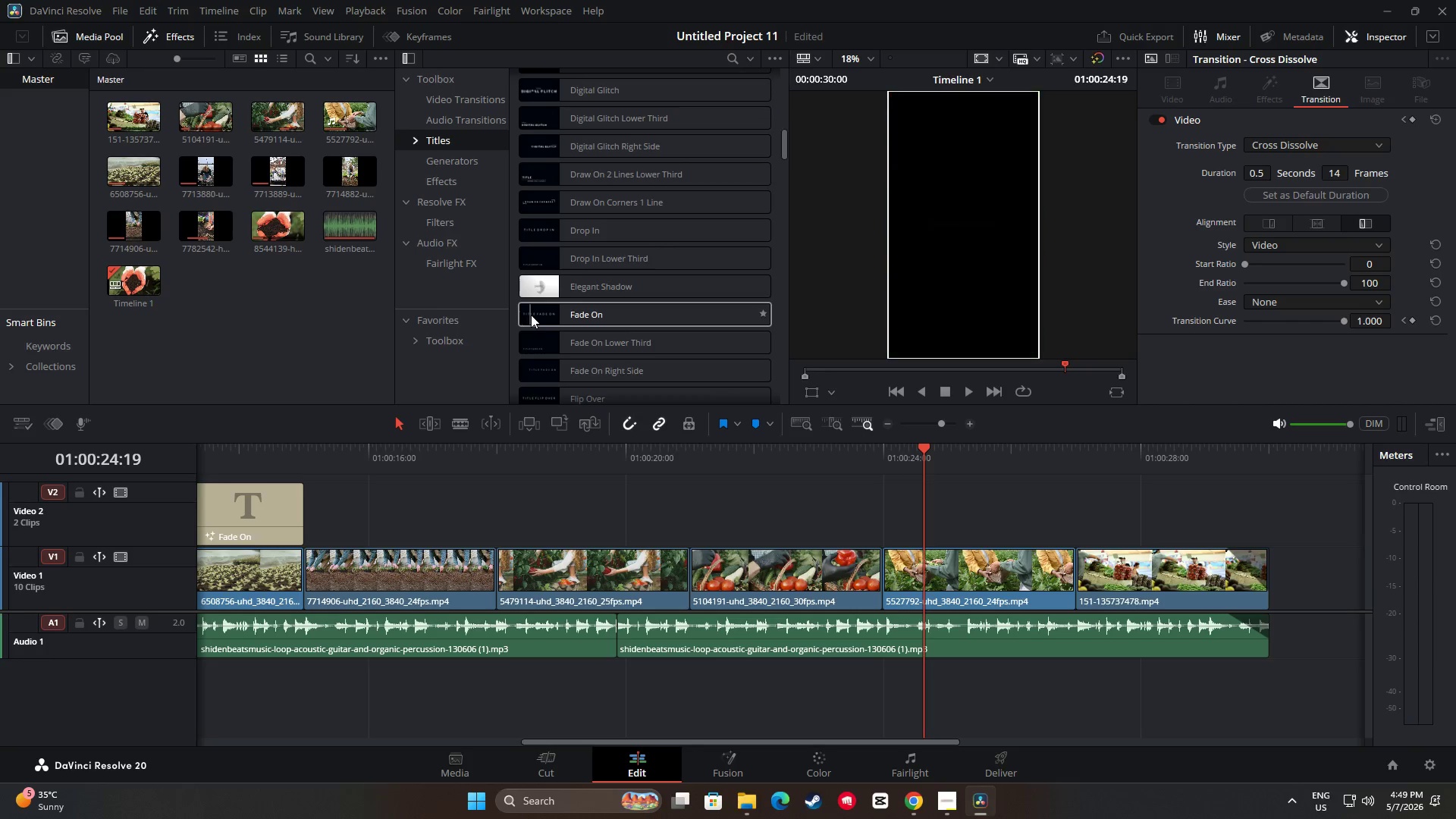 
left_click_drag(start_coordinate=[574, 318], to_coordinate=[886, 519])
 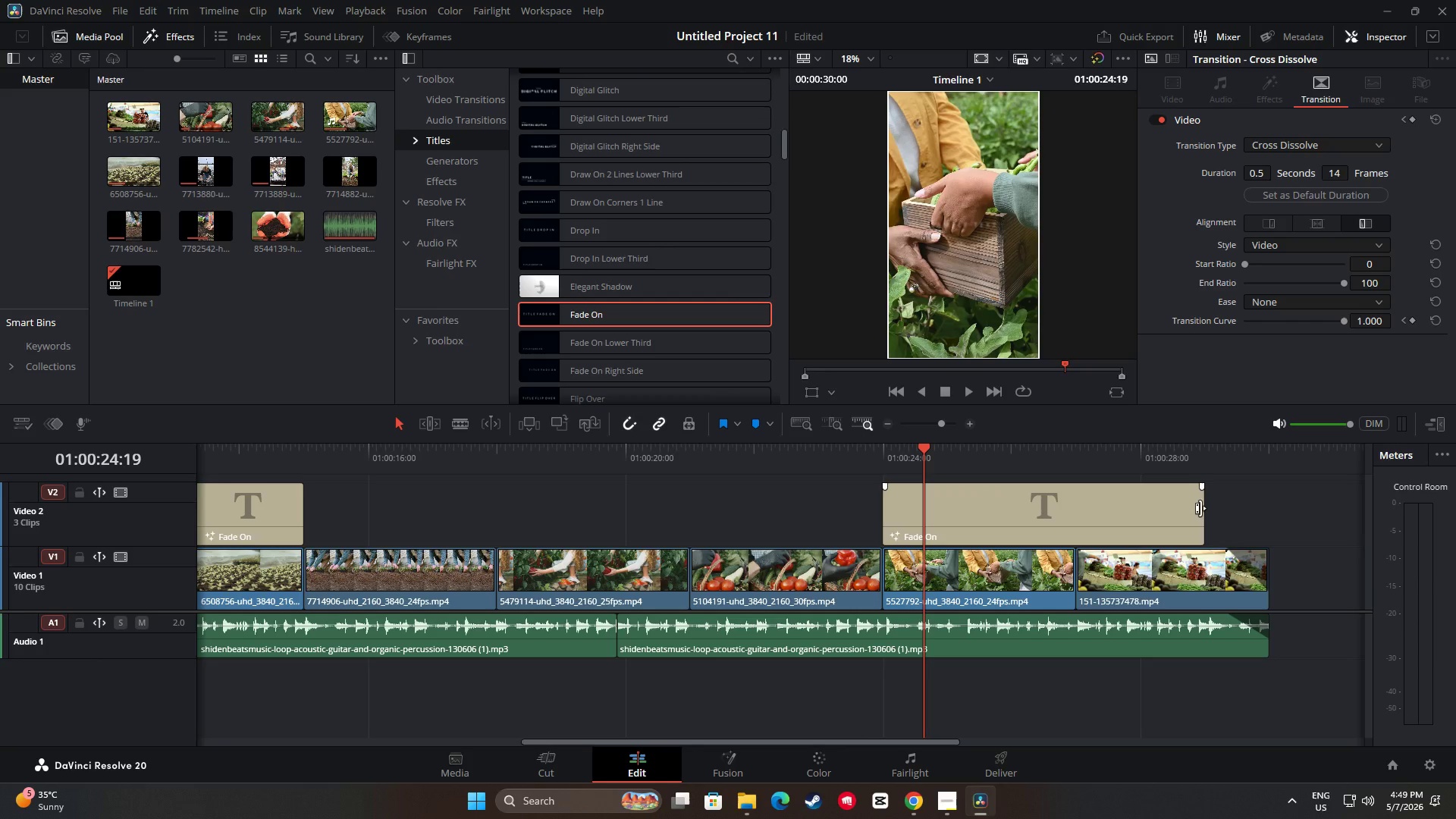 
left_click_drag(start_coordinate=[1200, 508], to_coordinate=[1070, 510])
 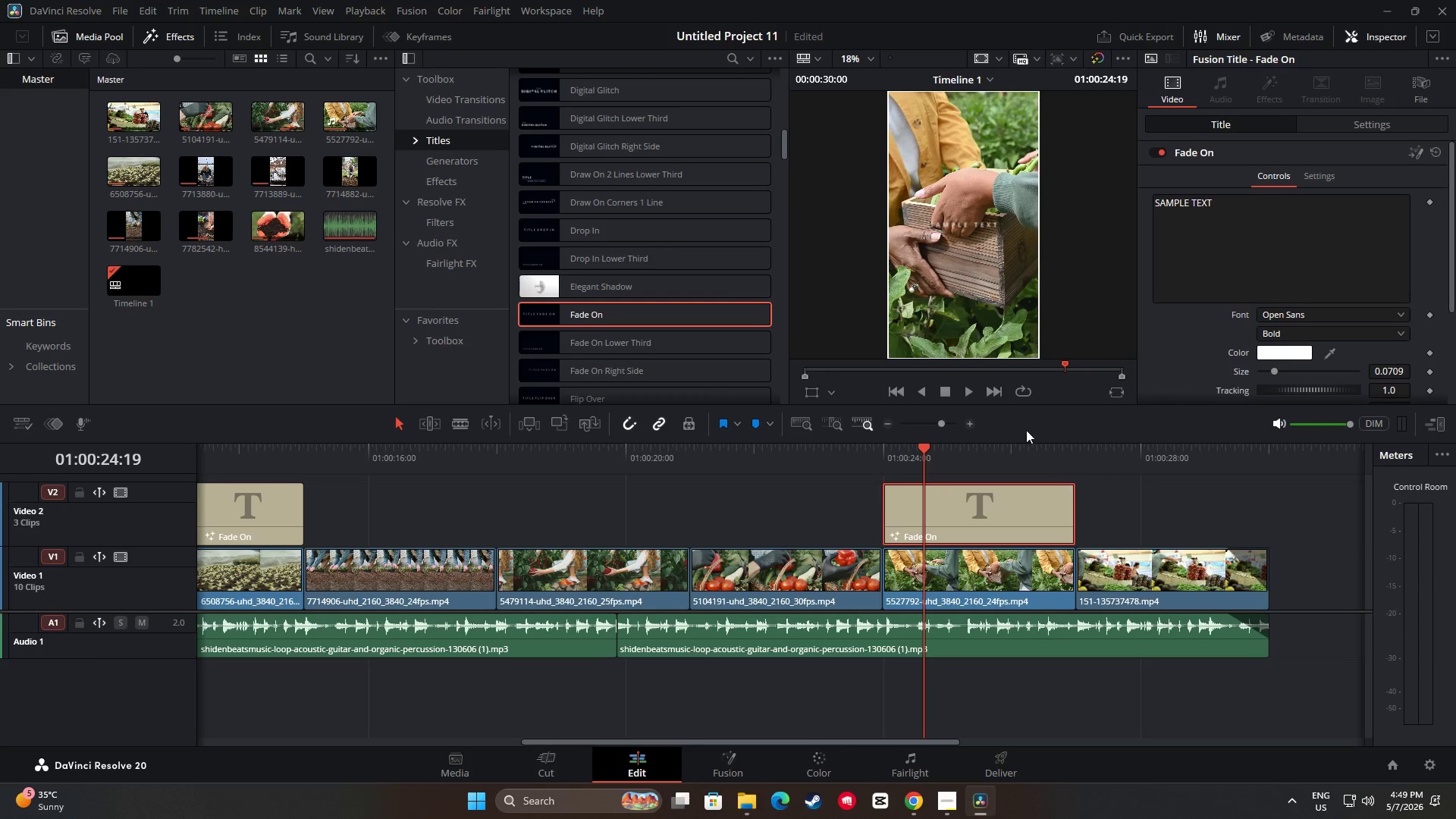 
left_click_drag(start_coordinate=[1217, 208], to_coordinate=[1134, 206])
 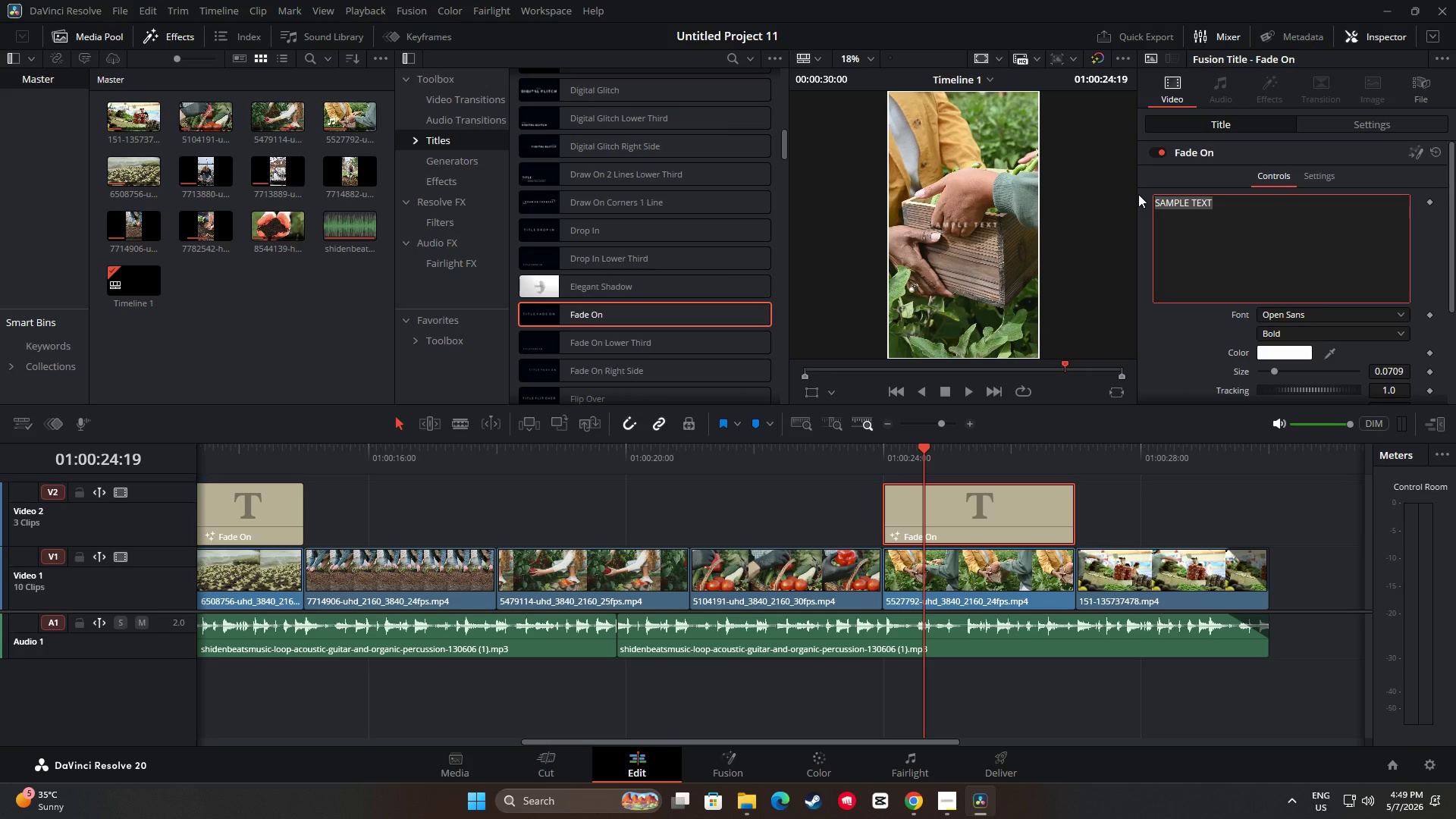 
type("Share Your Harvest)
 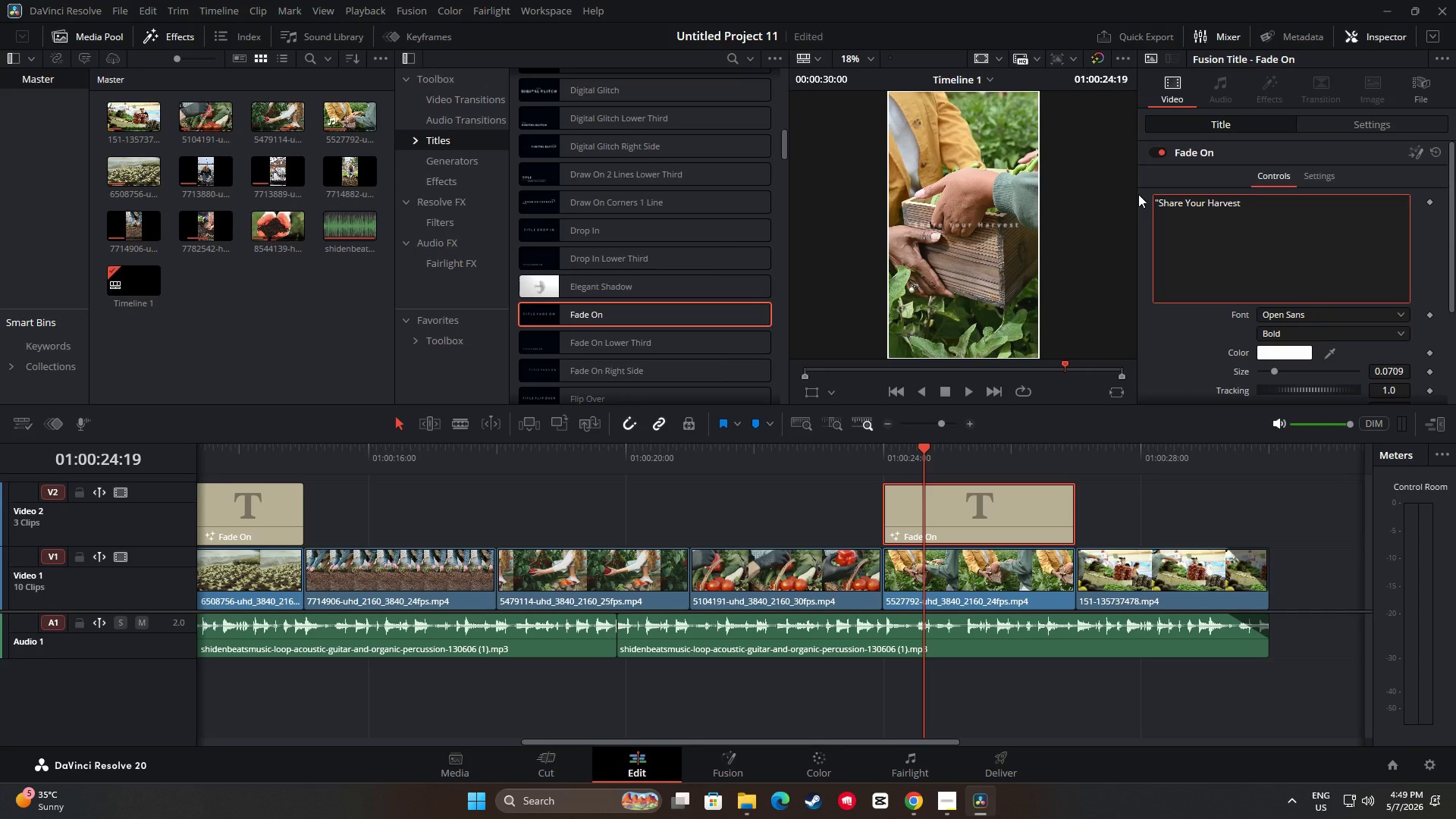 
key(Shift+ShiftLeft)
 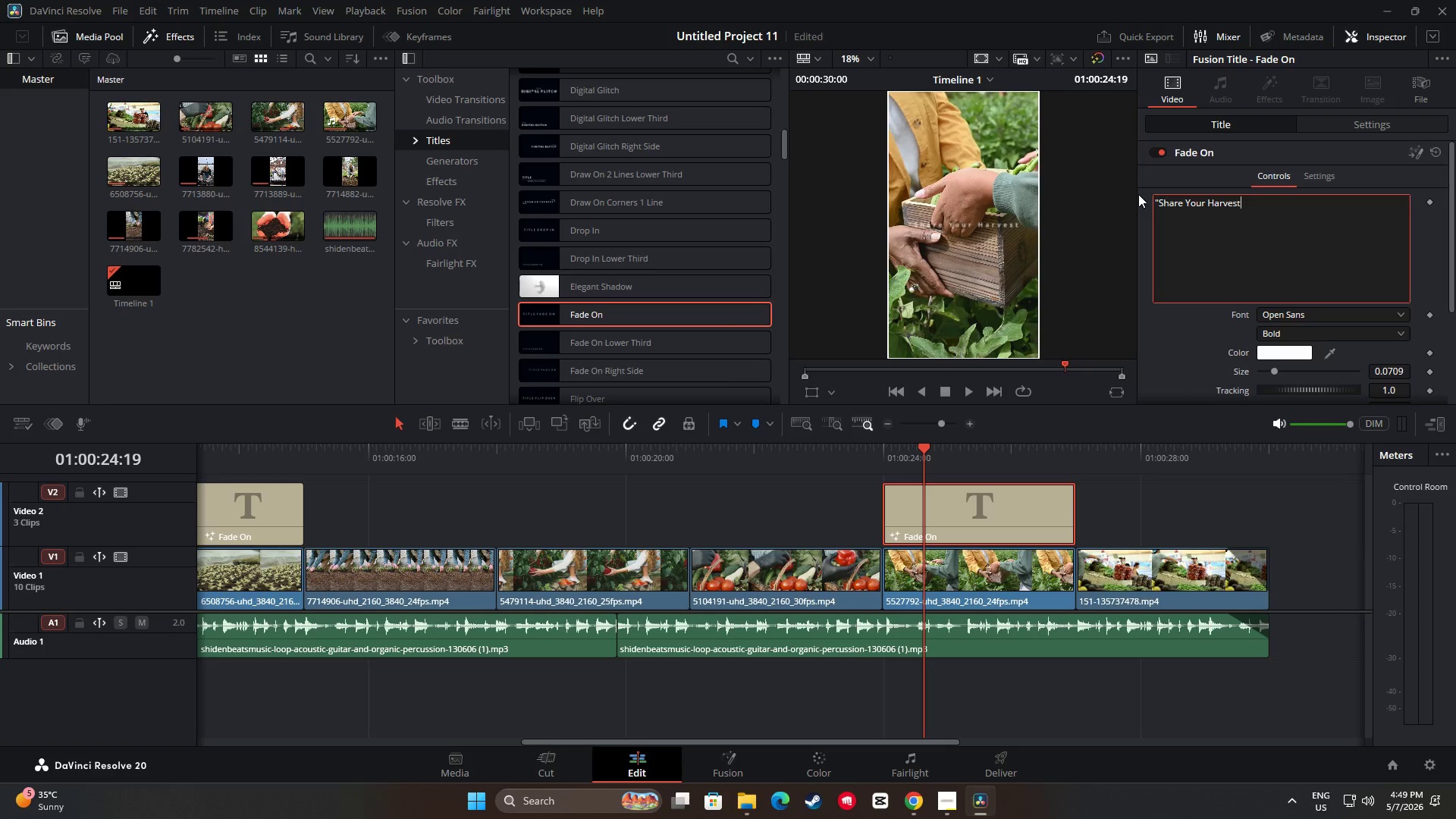 
key(Shift+Quote)
 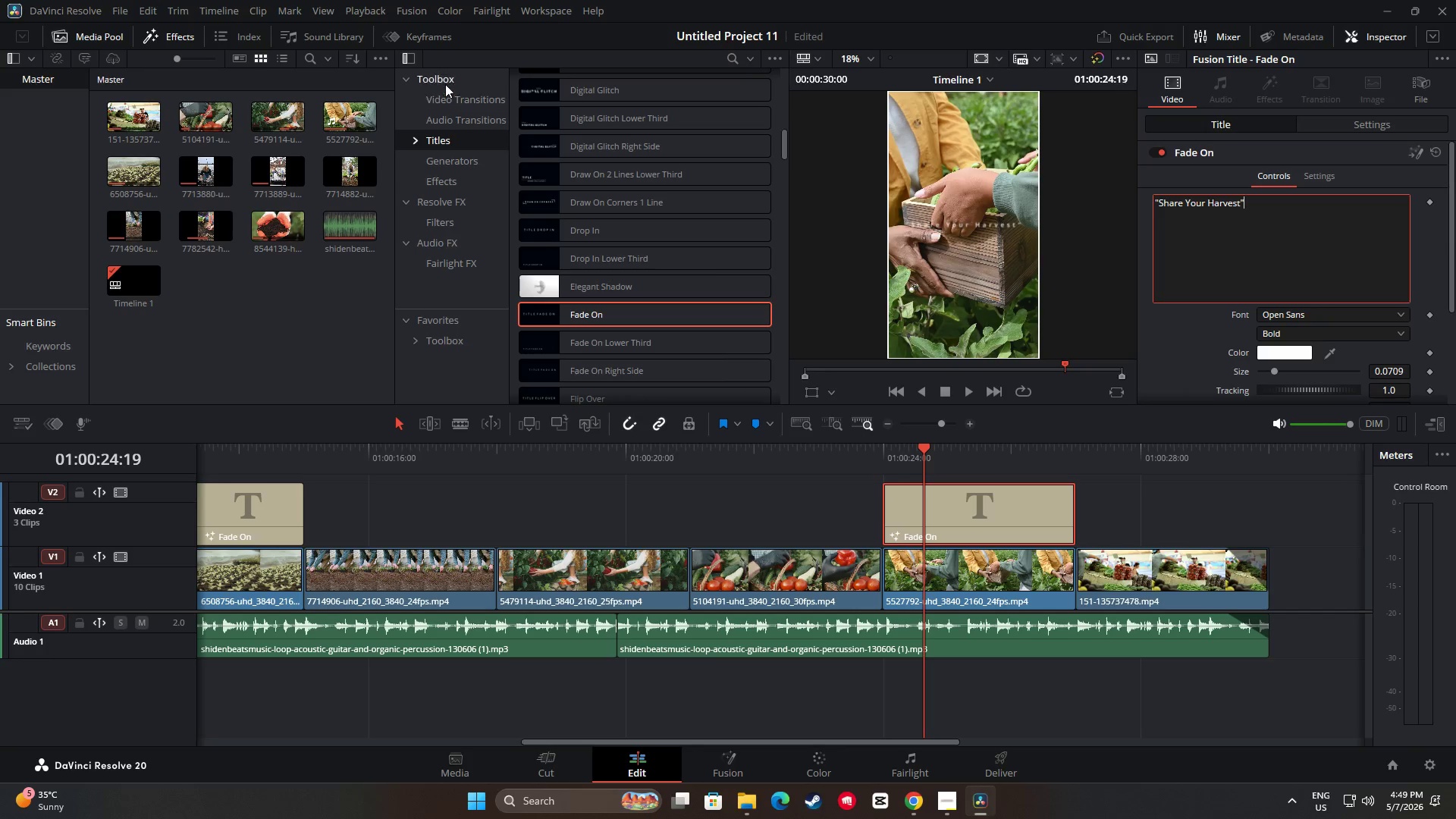 
scroll: coordinate [682, 237], scroll_direction: up, amount: 18.0
 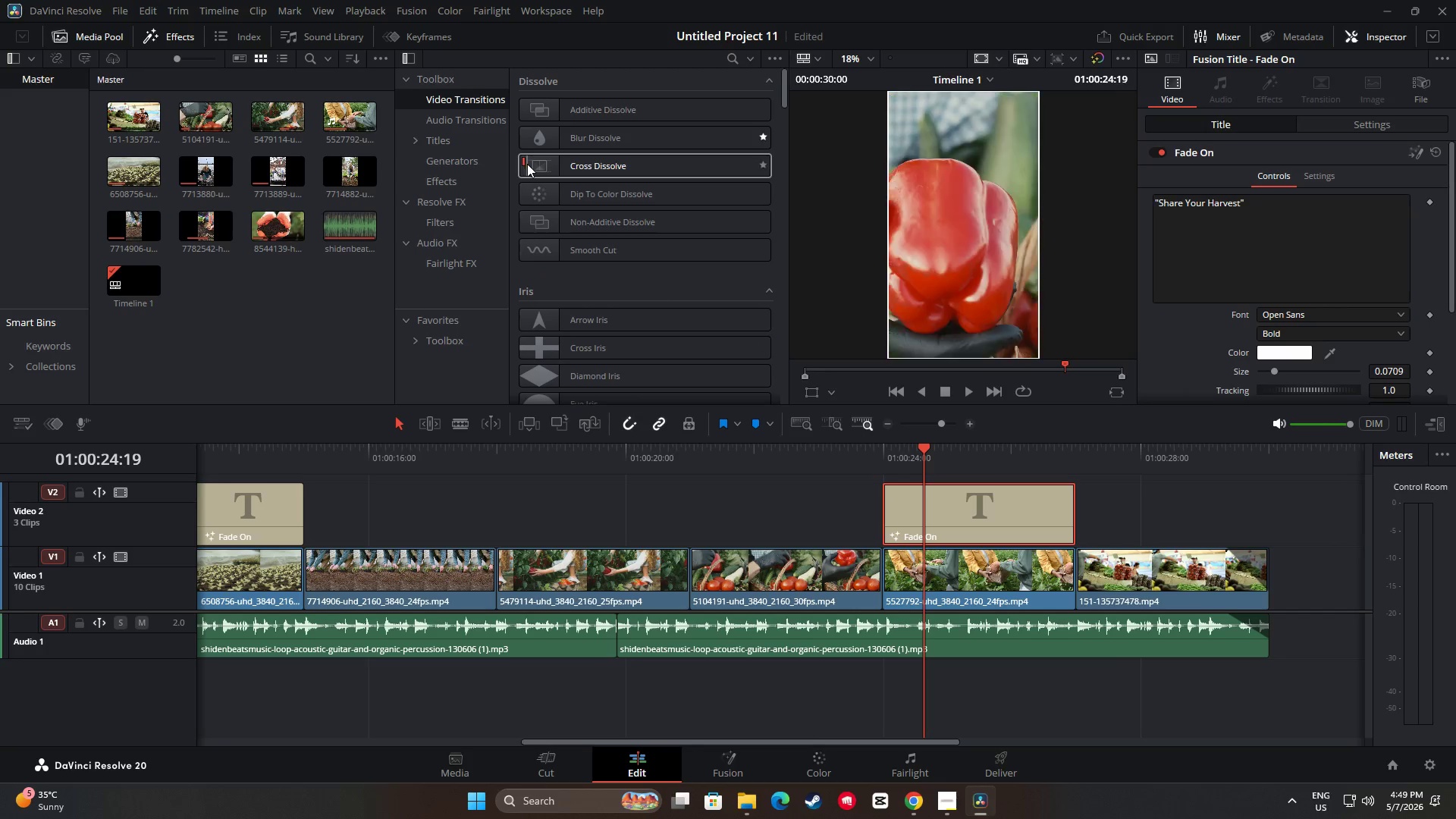 
left_click_drag(start_coordinate=[528, 165], to_coordinate=[887, 570])
 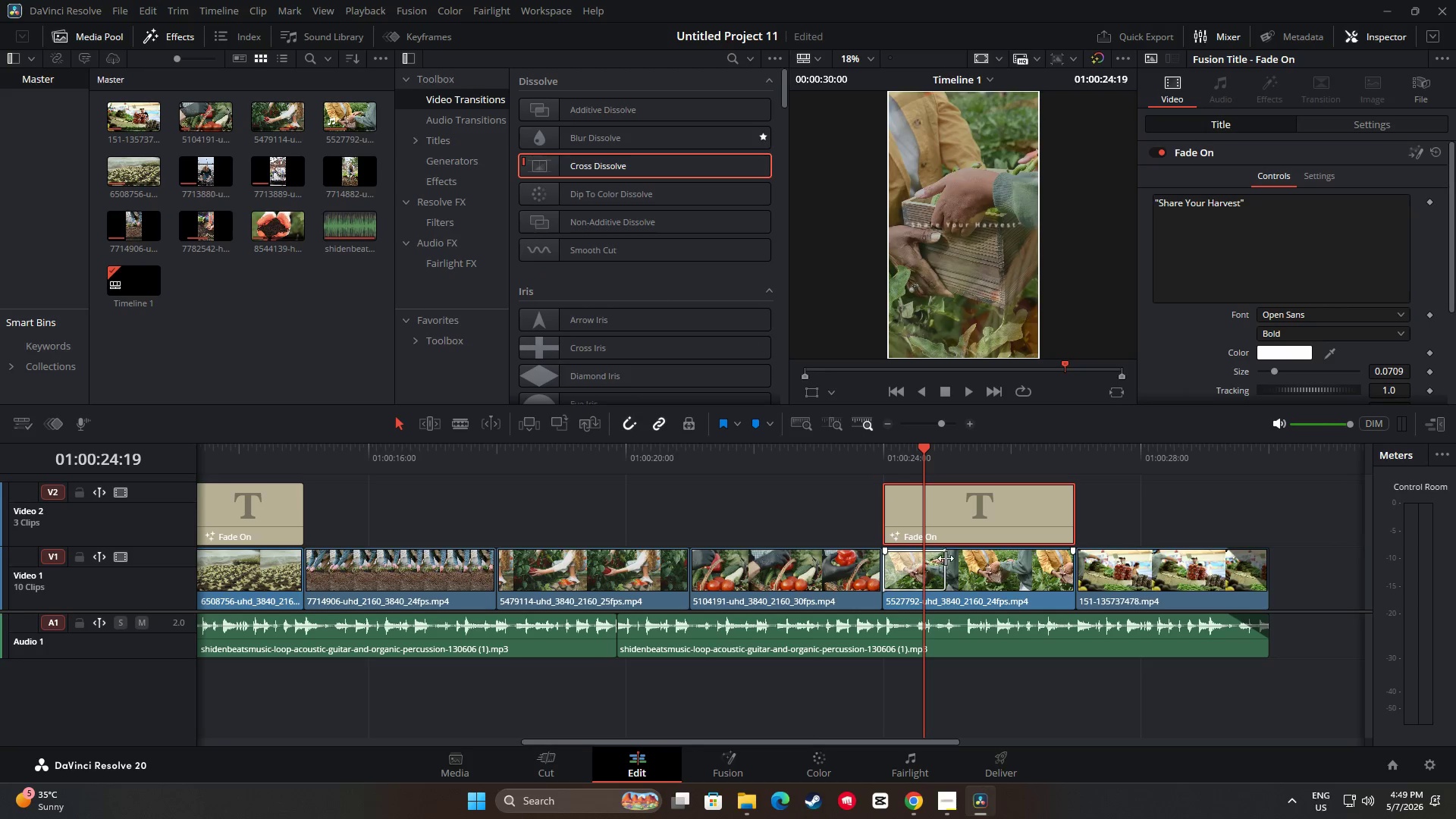 
left_click_drag(start_coordinate=[945, 558], to_coordinate=[905, 559])
 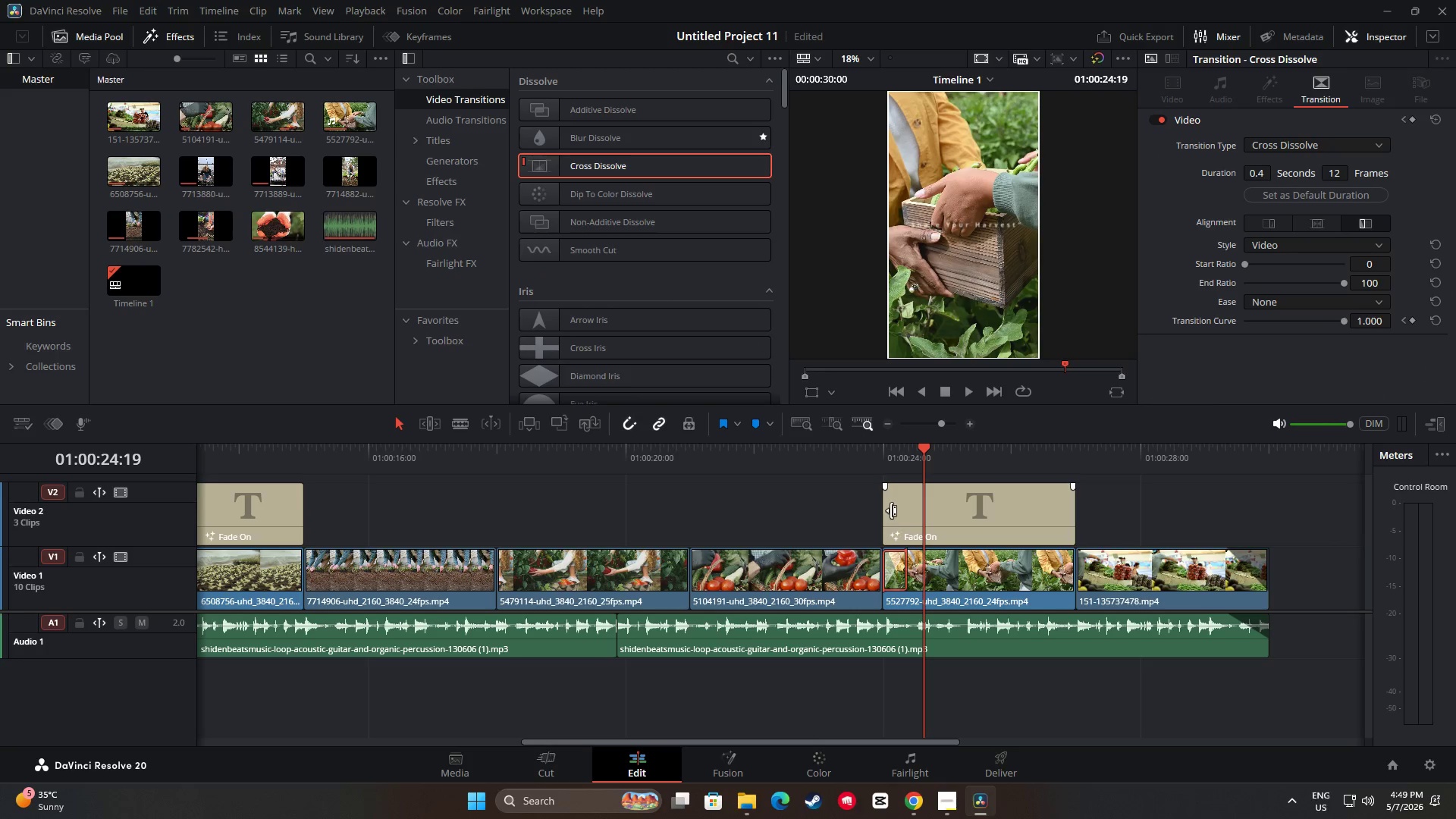 
left_click_drag(start_coordinate=[890, 510], to_coordinate=[908, 512])
 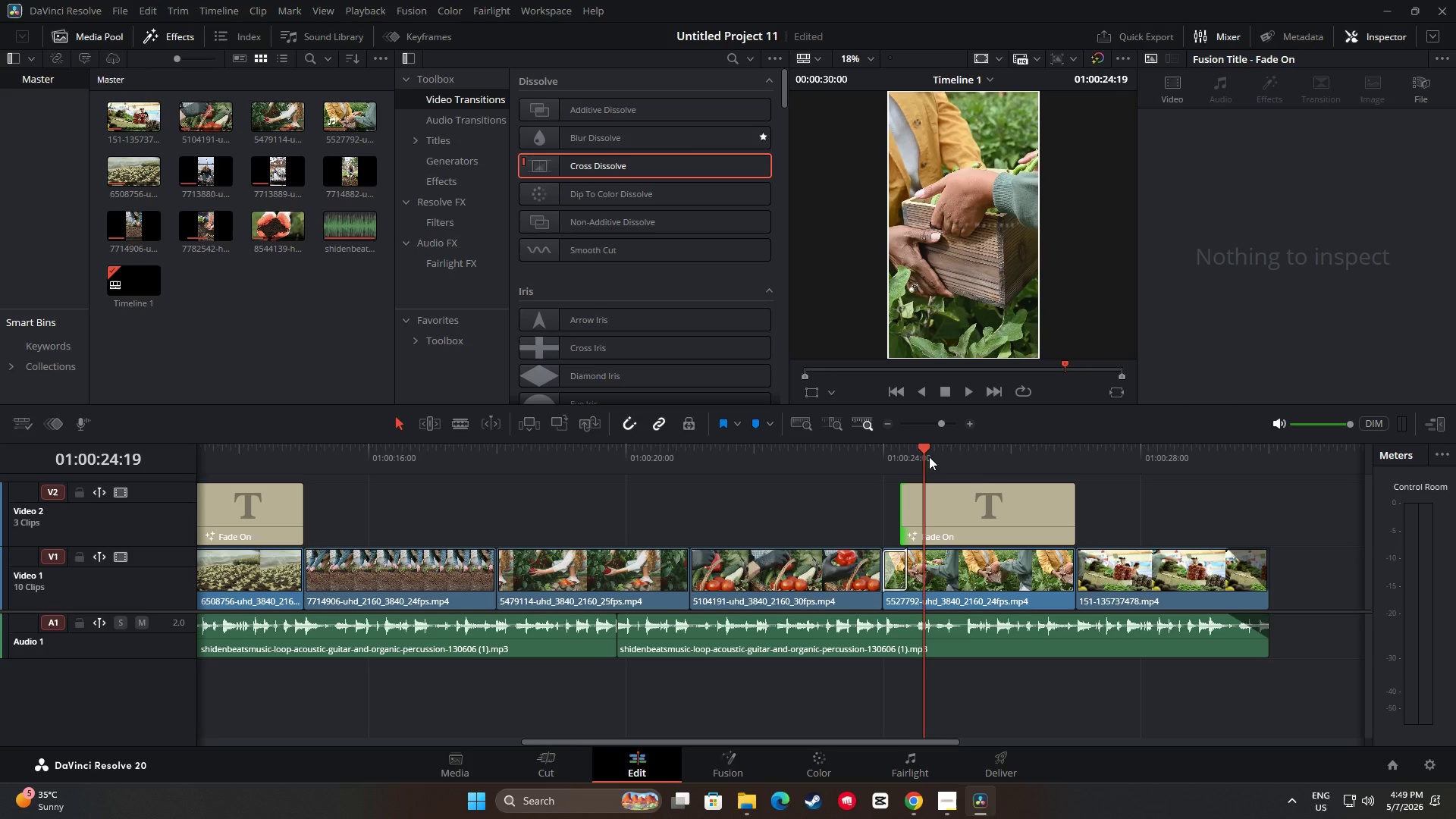 
left_click_drag(start_coordinate=[922, 447], to_coordinate=[846, 452])
 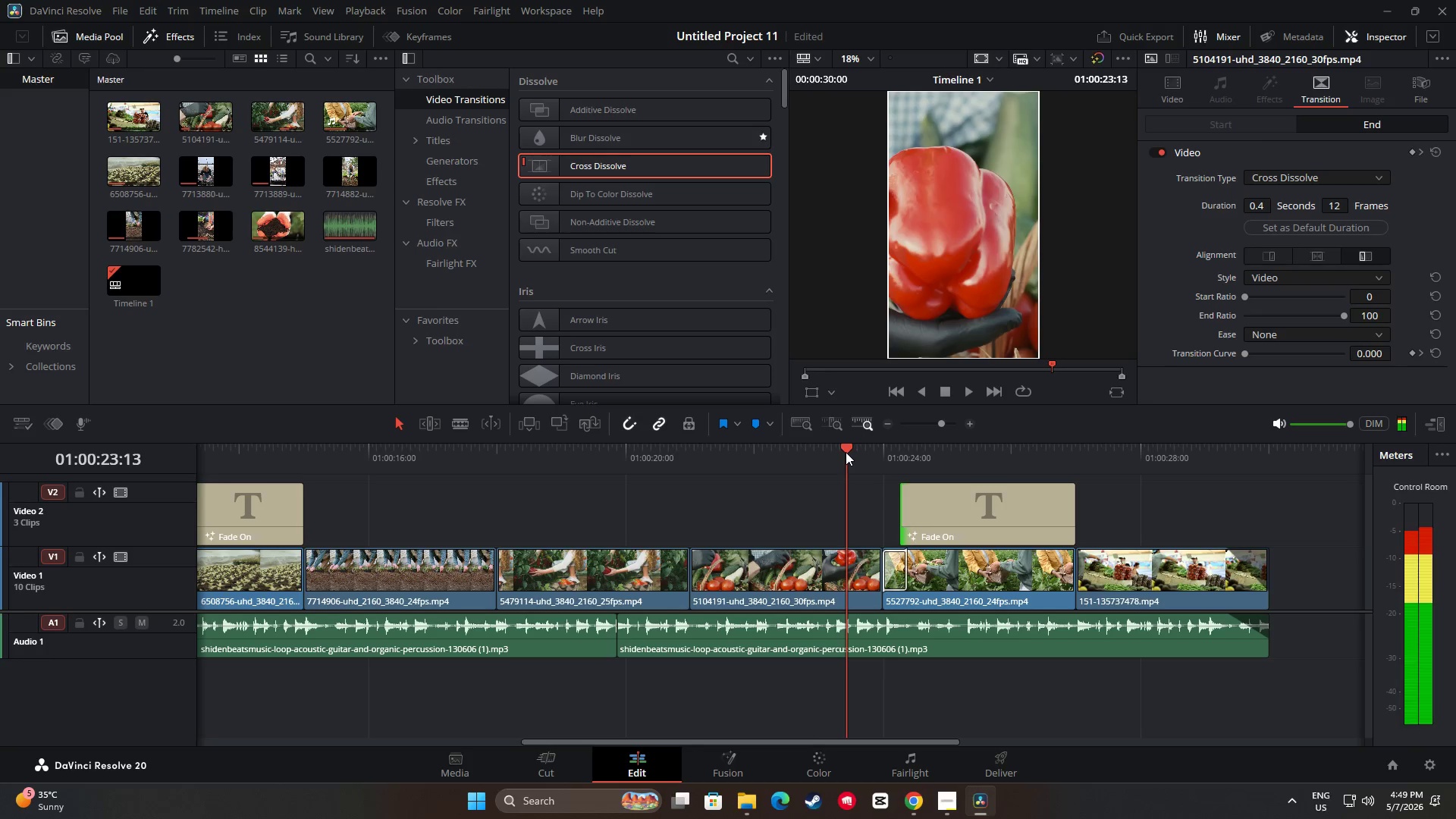 
key(Space)
 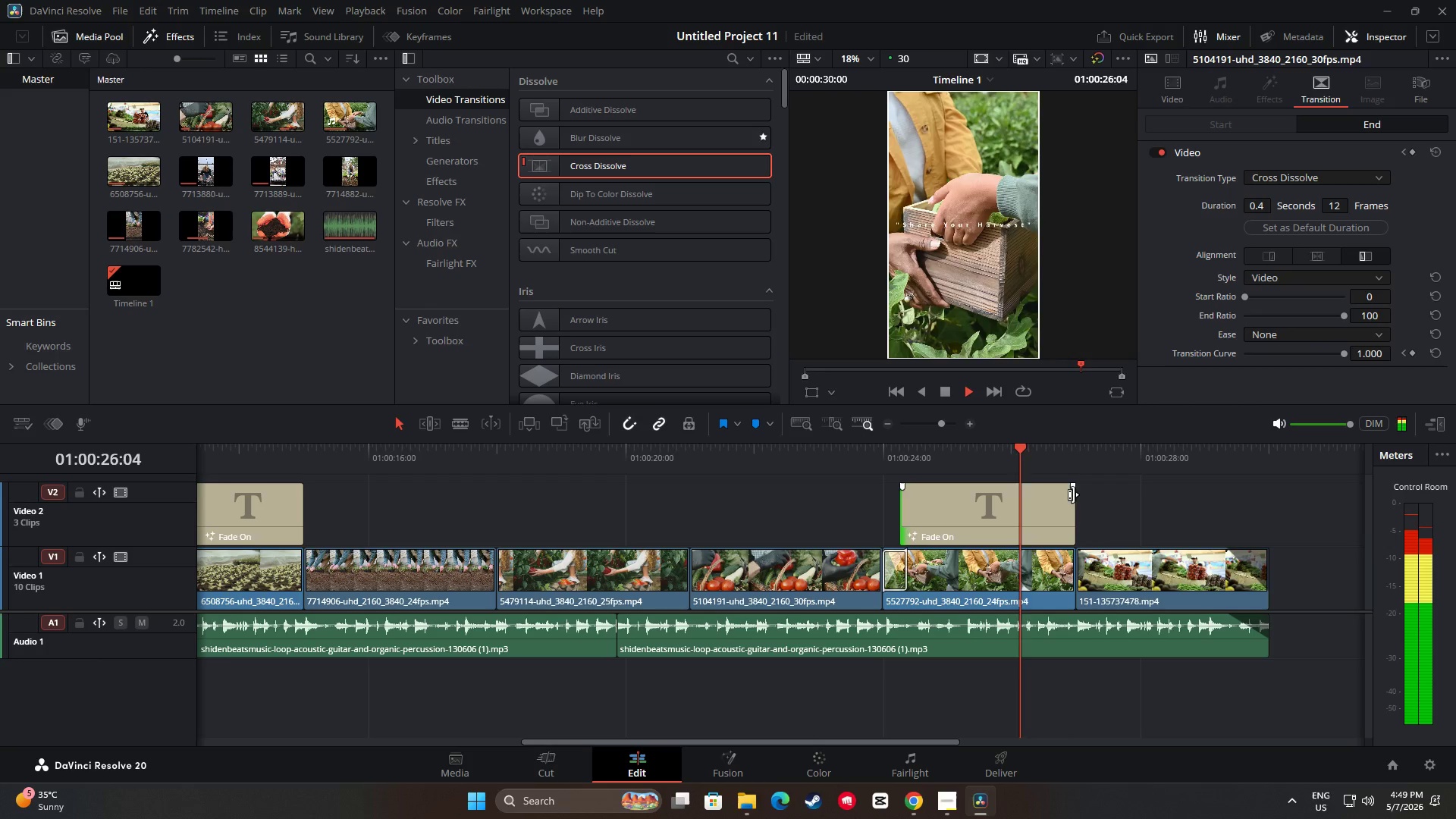 
key(Space)
 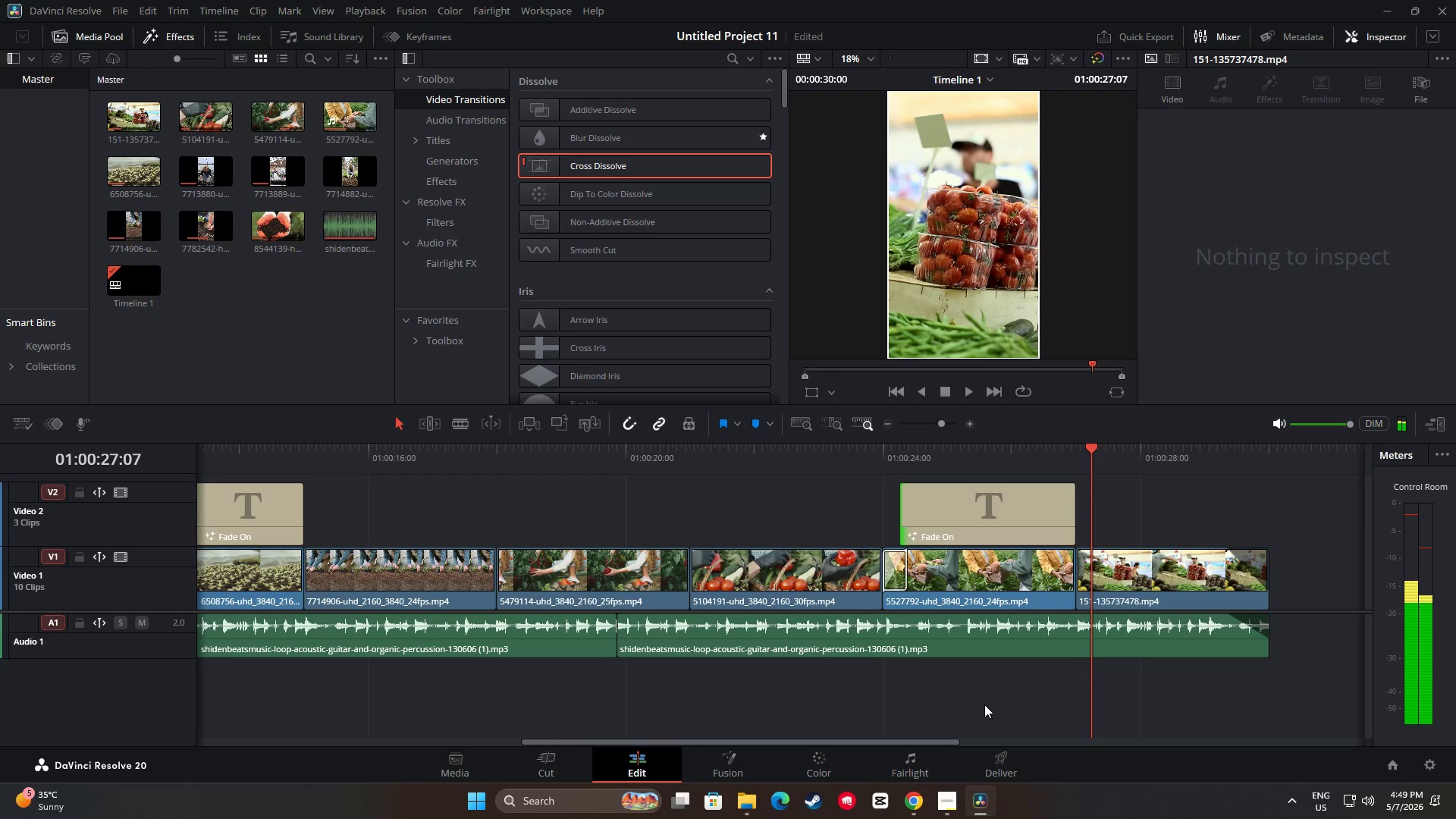 
key(Space)
 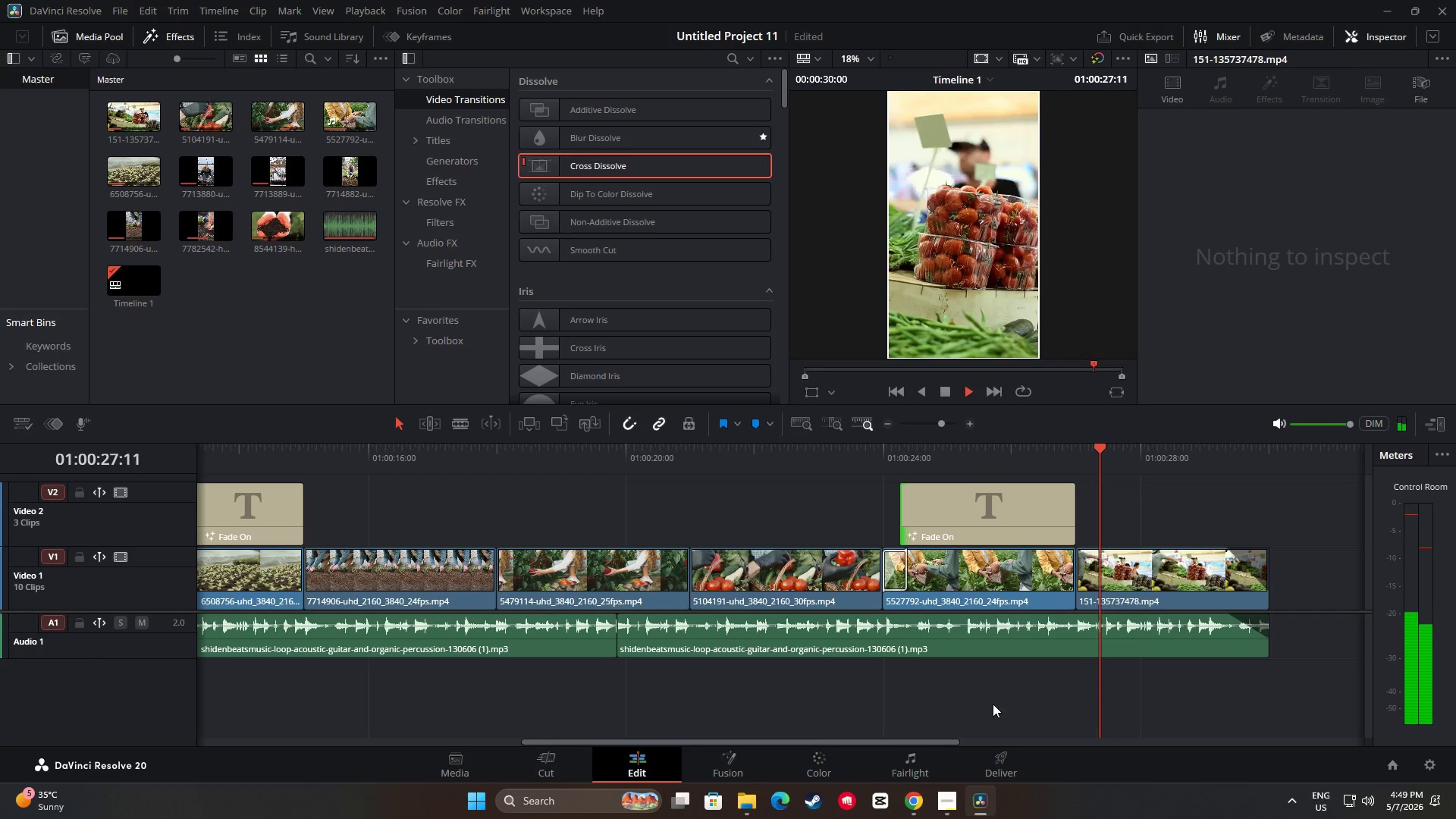 
key(Space)
 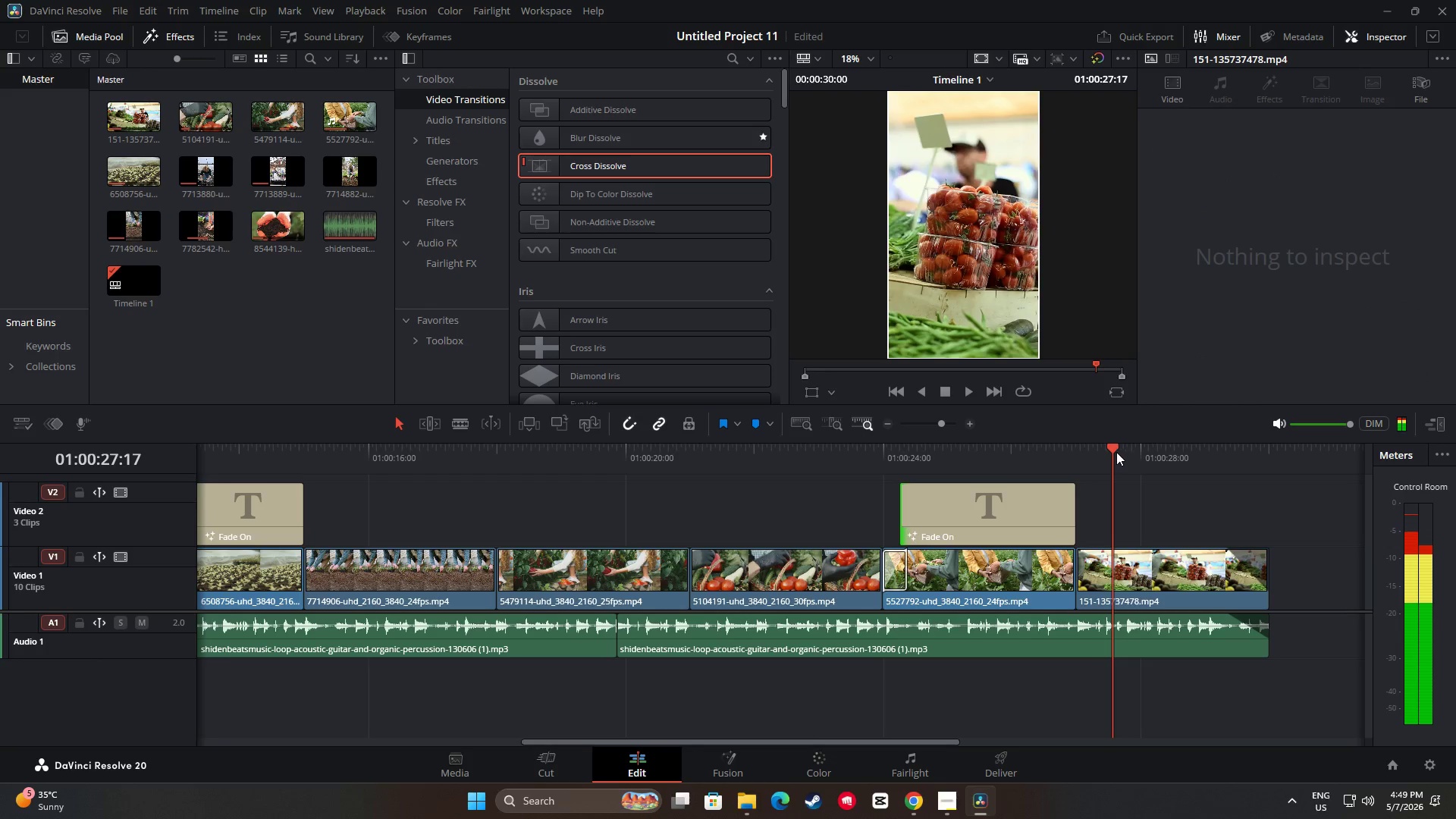 
left_click_drag(start_coordinate=[1112, 451], to_coordinate=[730, 464])
 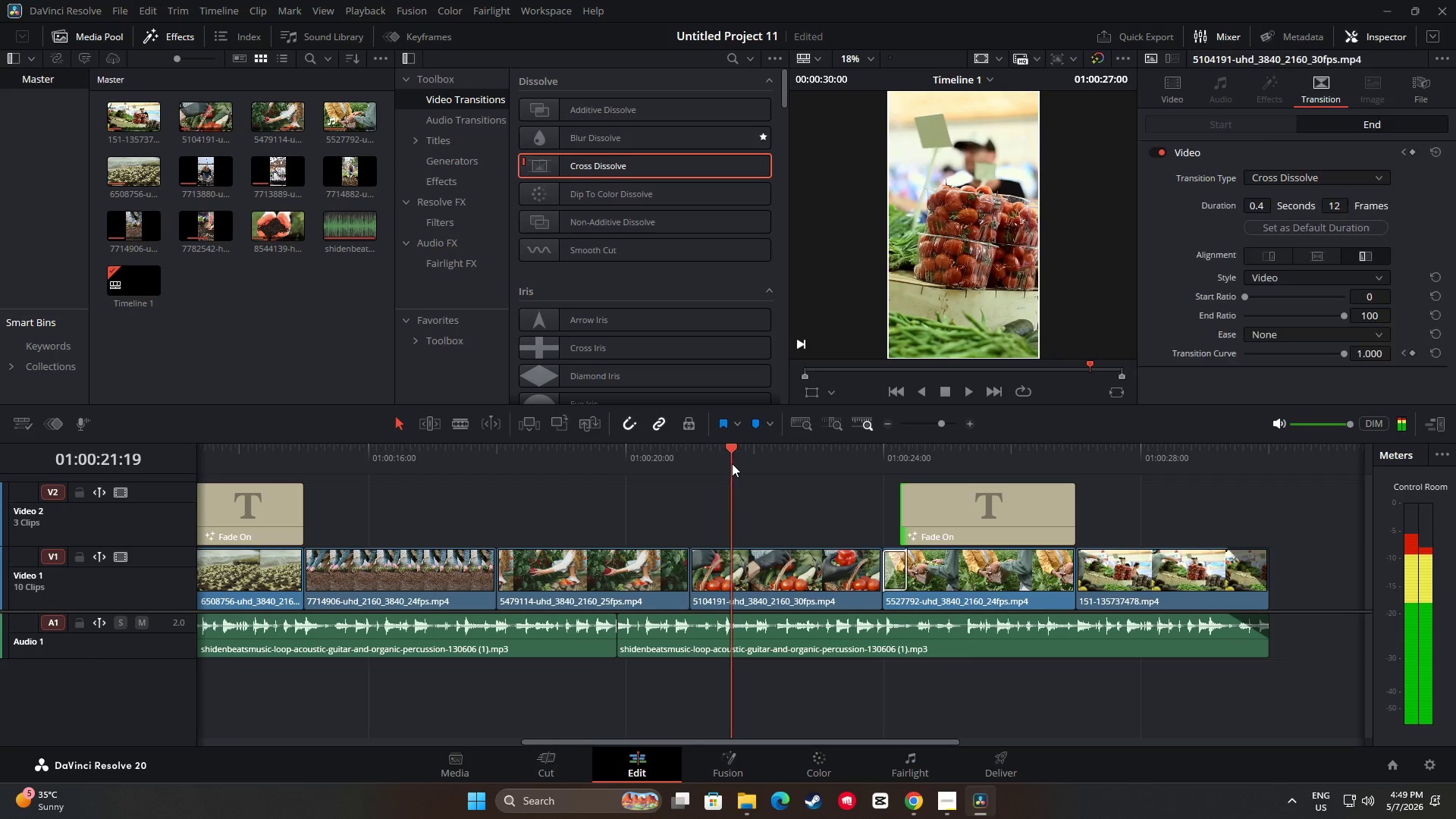 
key(Space)
 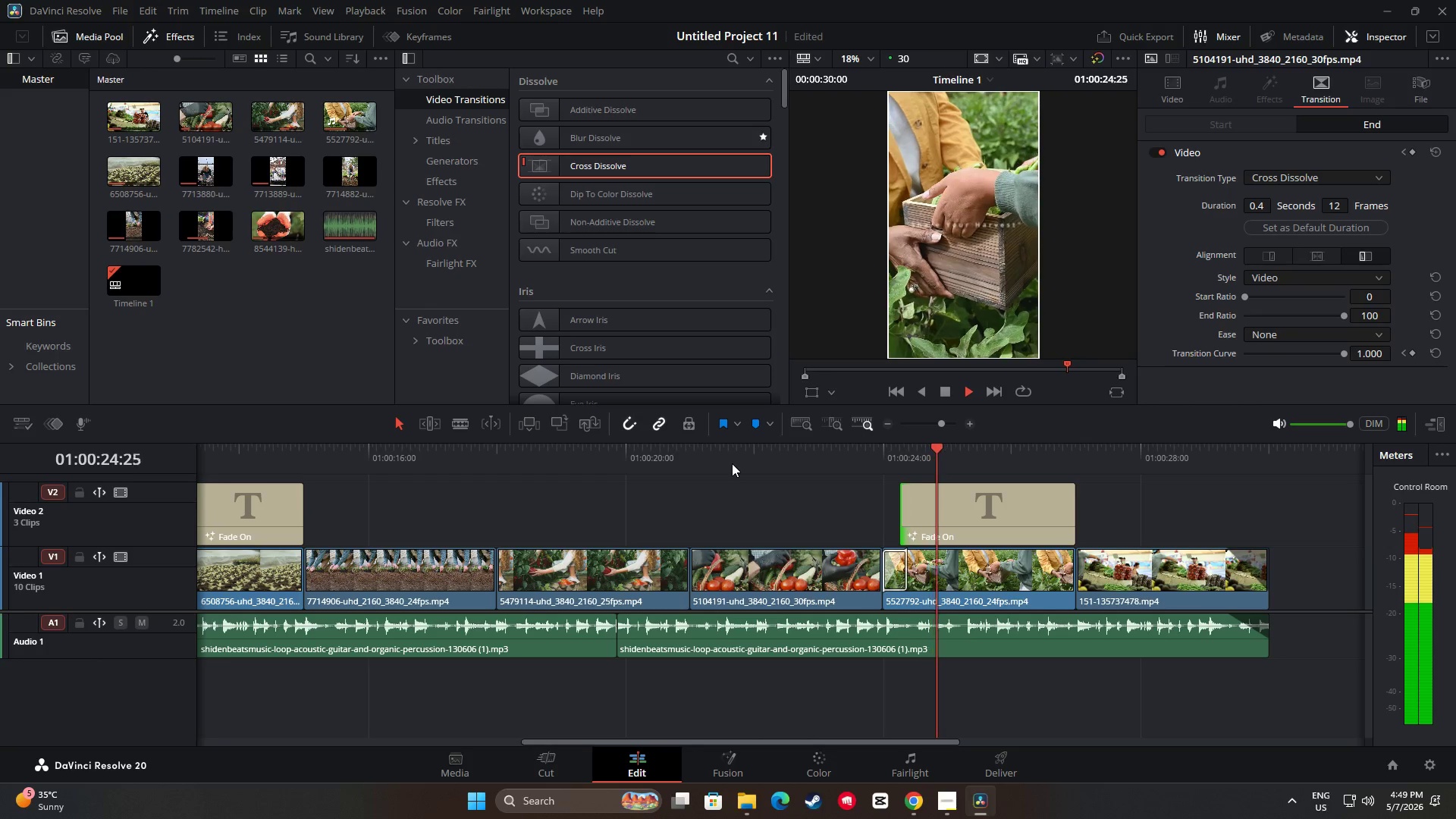 
wait(8.44)
 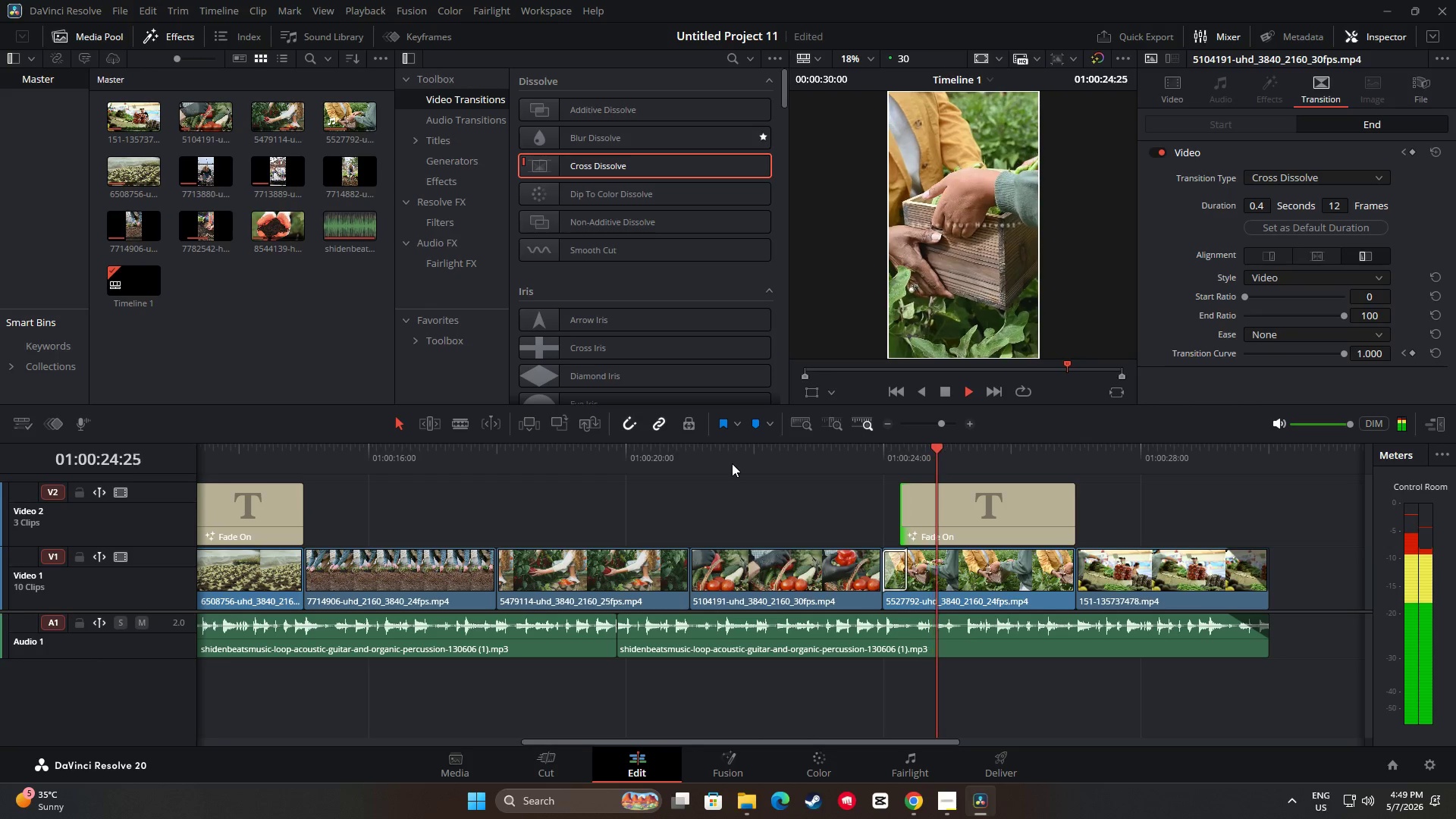 
key(Space)
 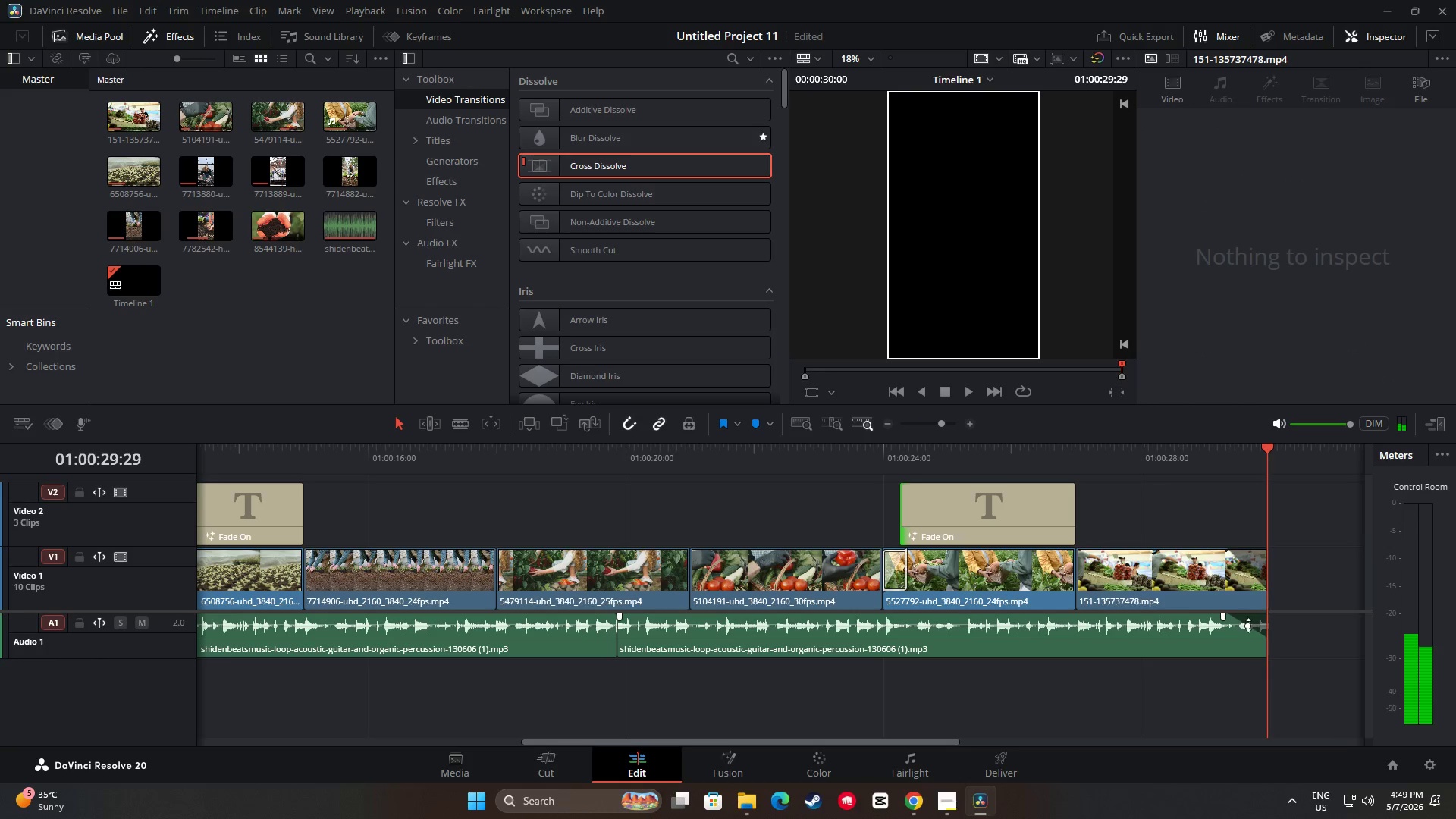 
left_click_drag(start_coordinate=[1248, 628], to_coordinate=[1238, 632])
 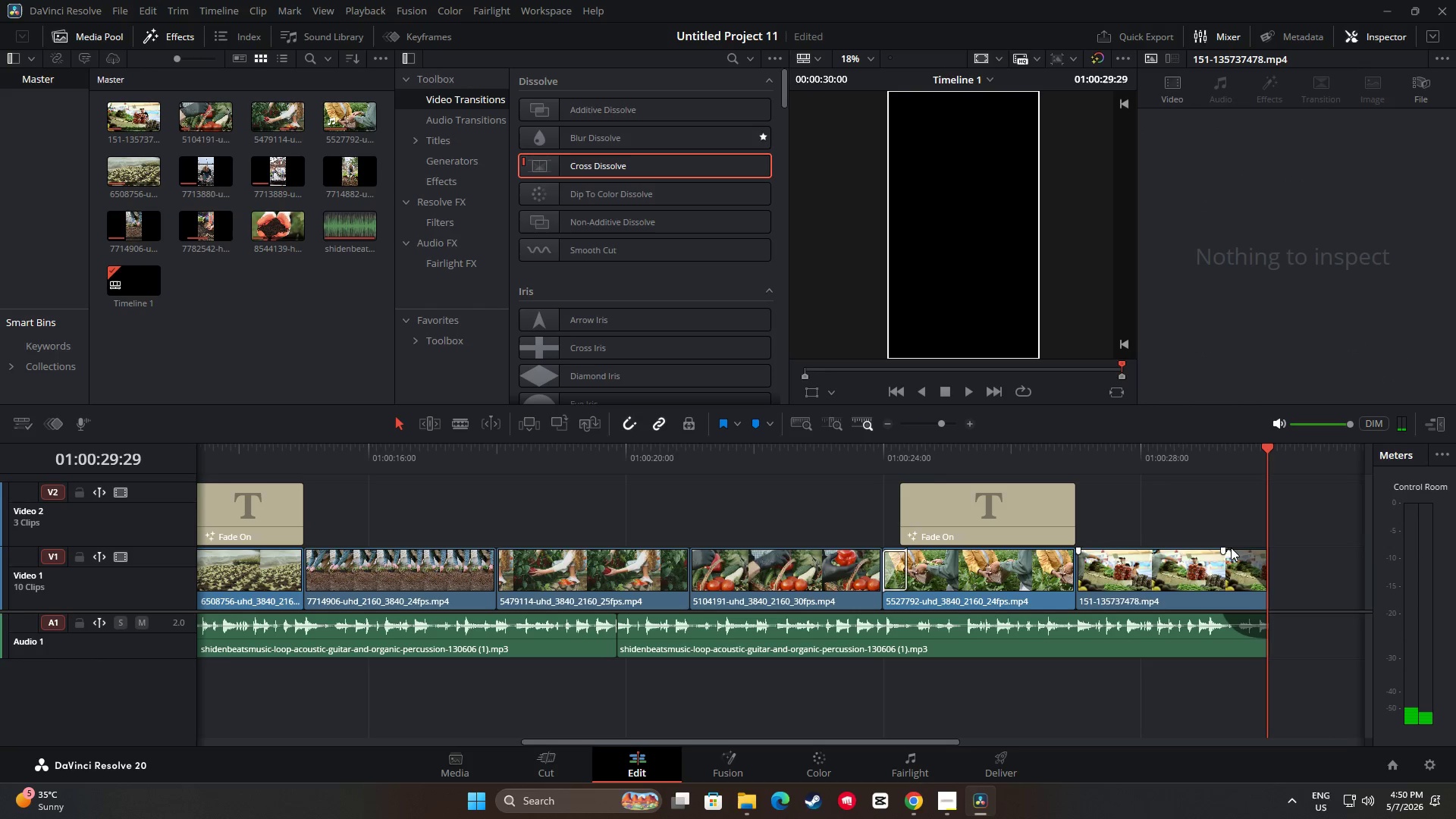 
left_click_drag(start_coordinate=[1222, 549], to_coordinate=[1216, 550])
 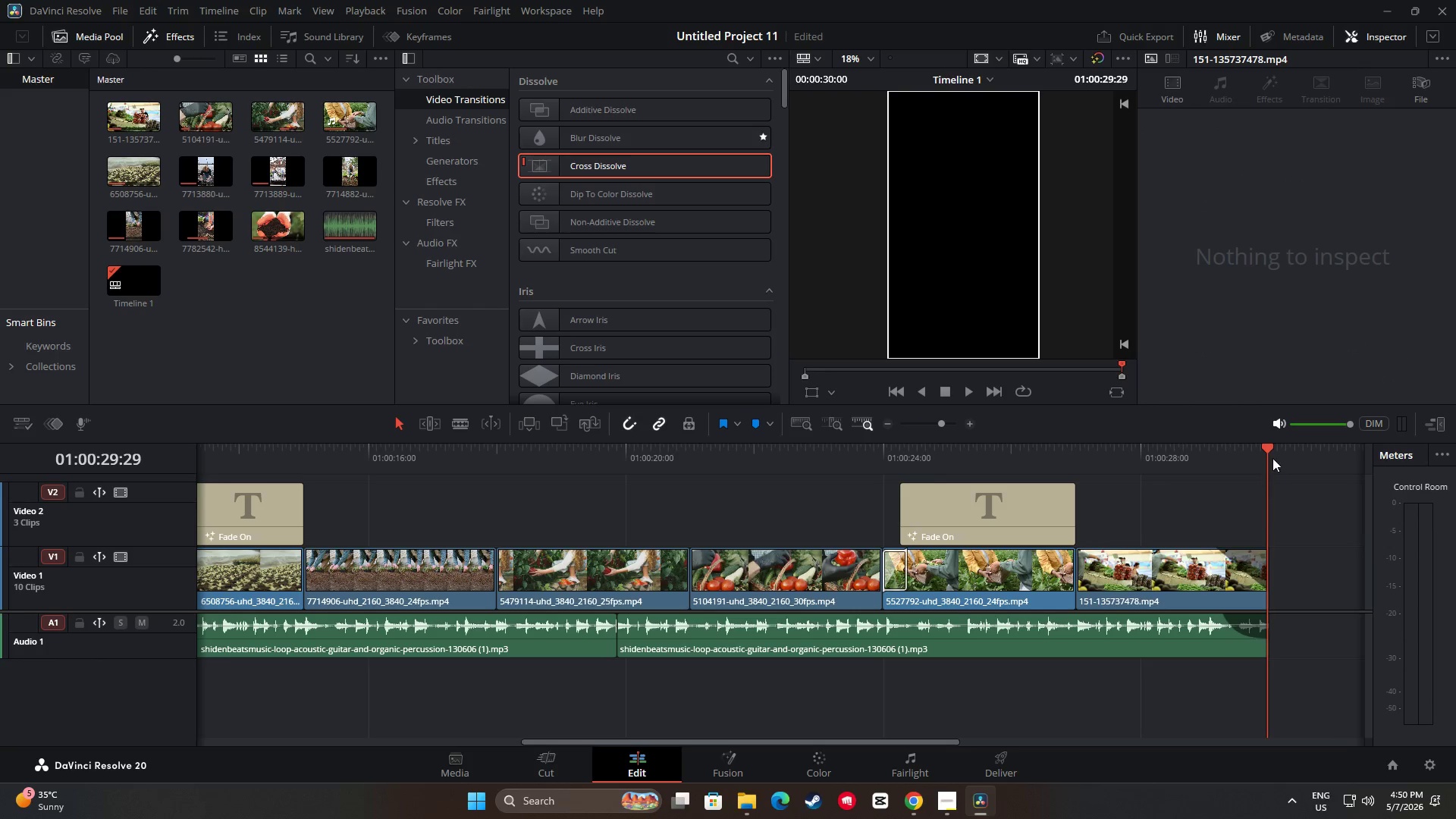 
left_click_drag(start_coordinate=[1271, 447], to_coordinate=[1159, 457])
 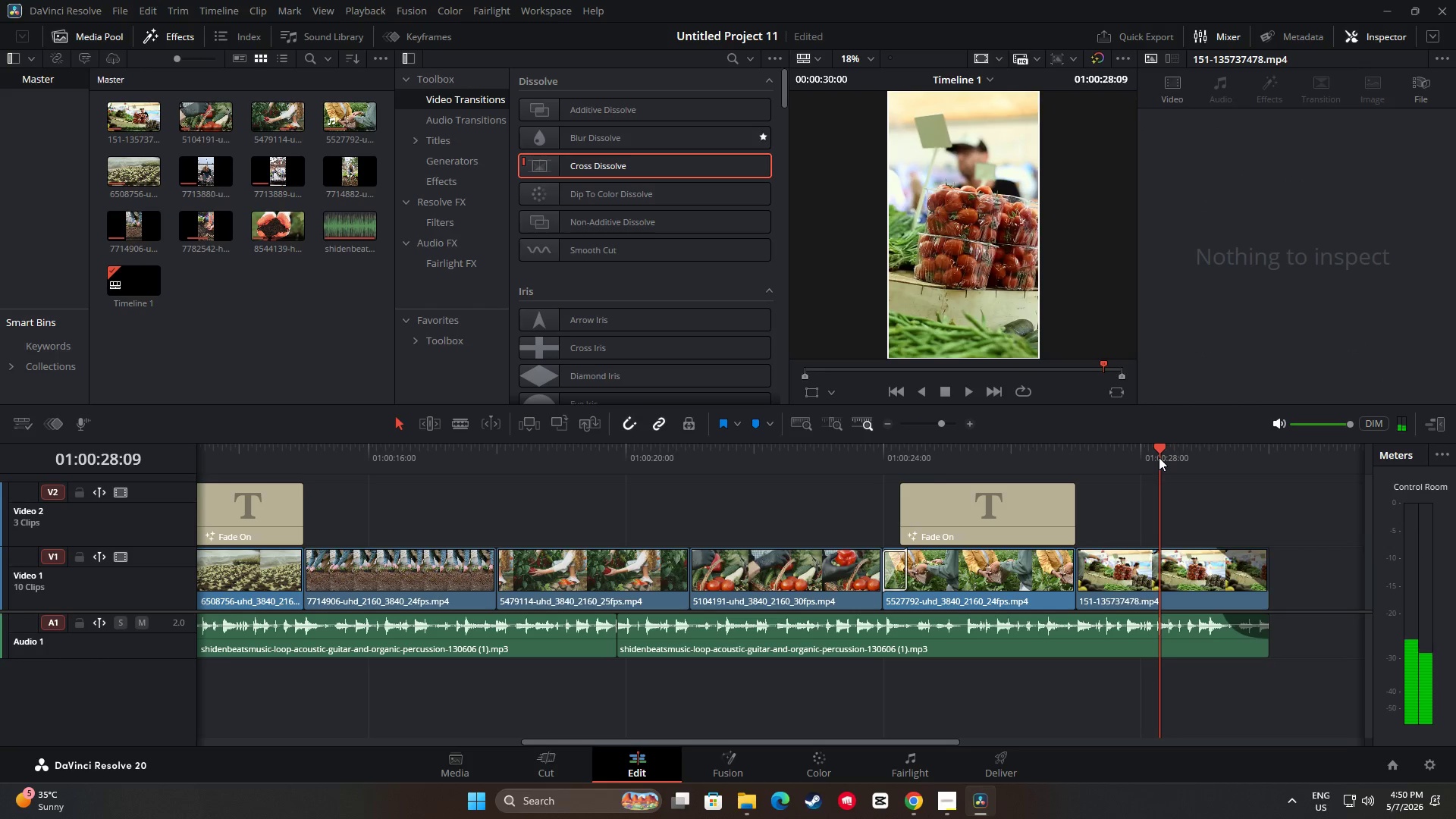 
key(Space)
 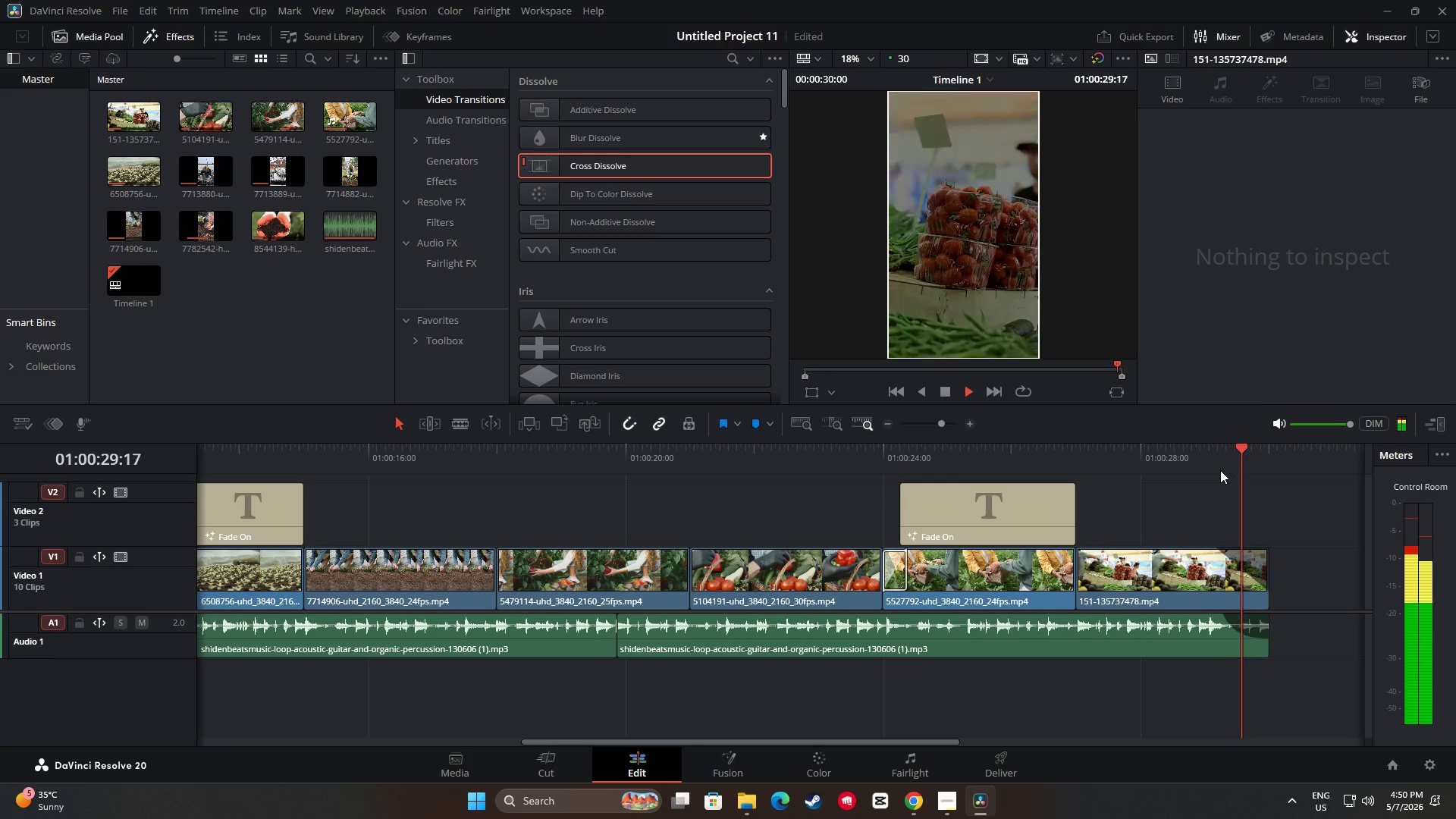 
key(Space)
 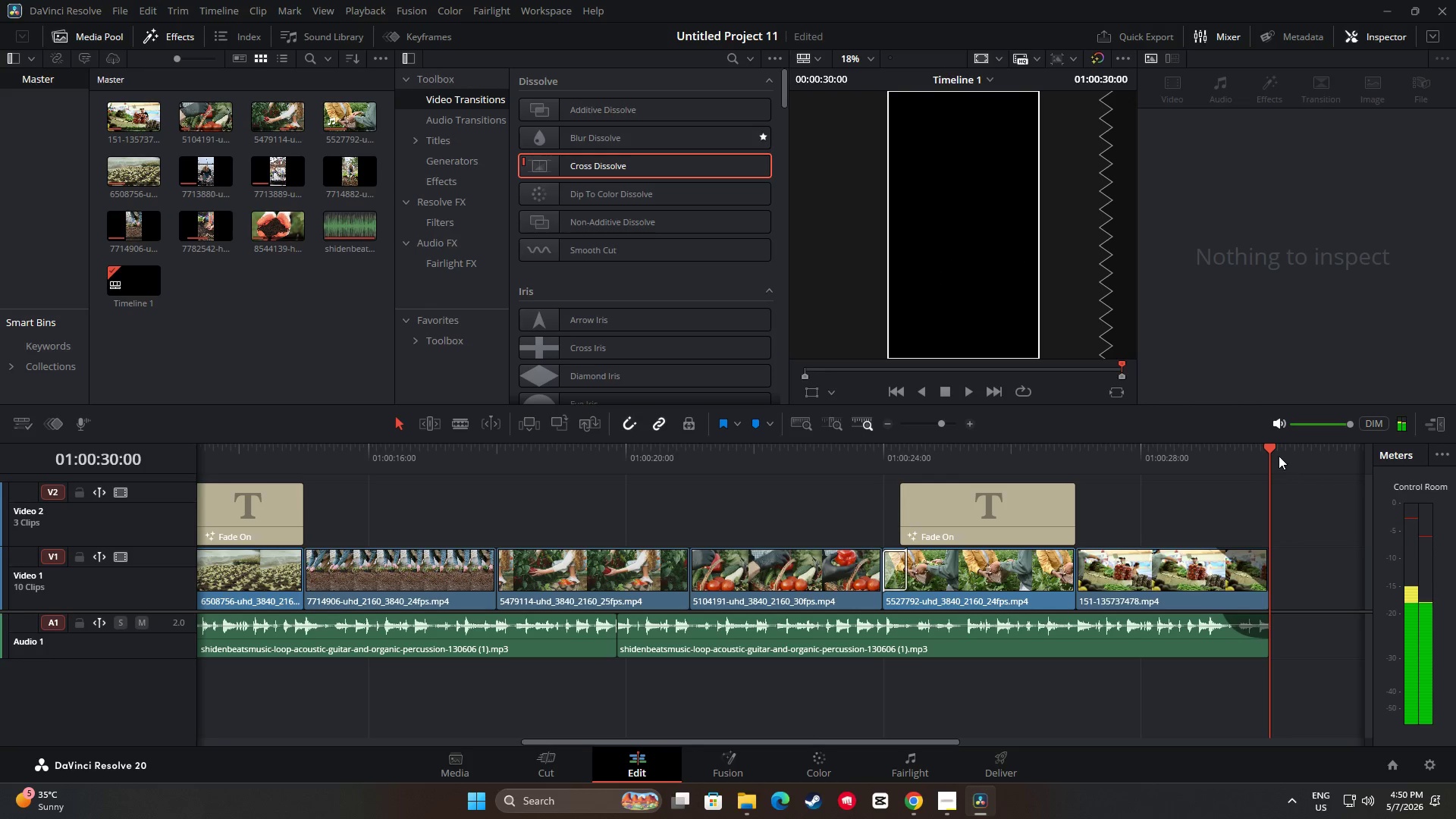 
left_click_drag(start_coordinate=[1276, 450], to_coordinate=[1178, 453])
 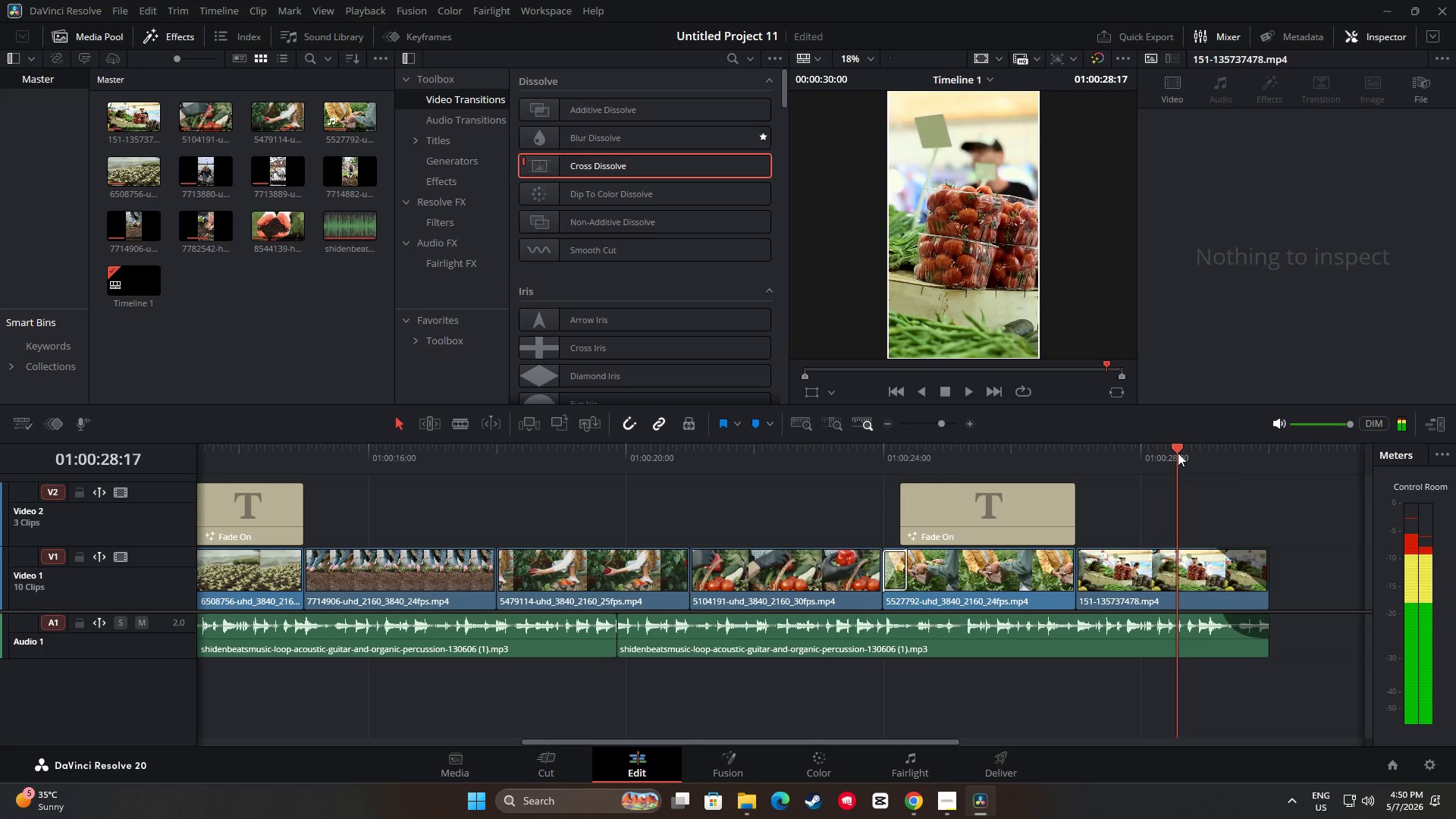 
key(Space)
 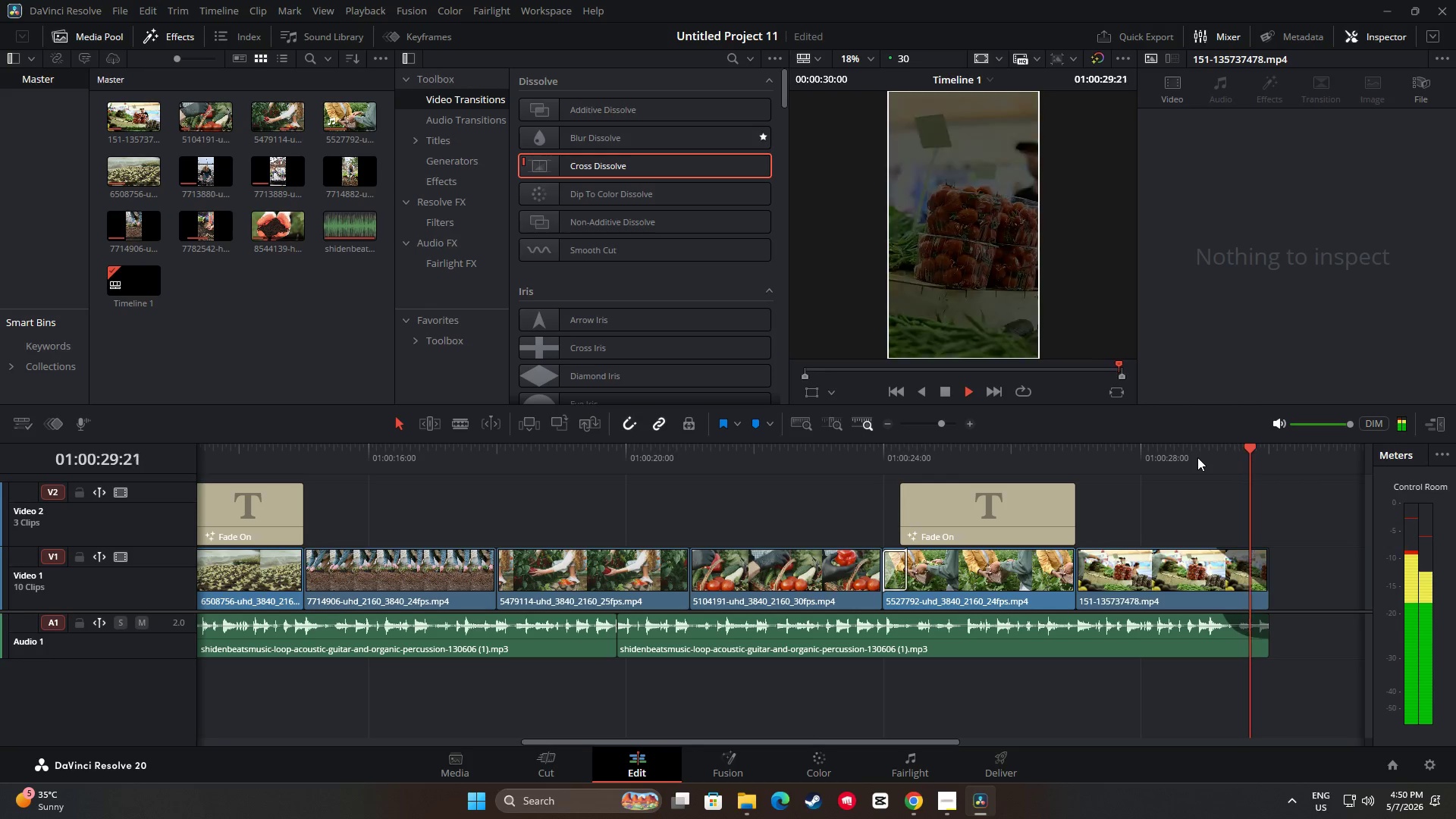 
key(Space)
 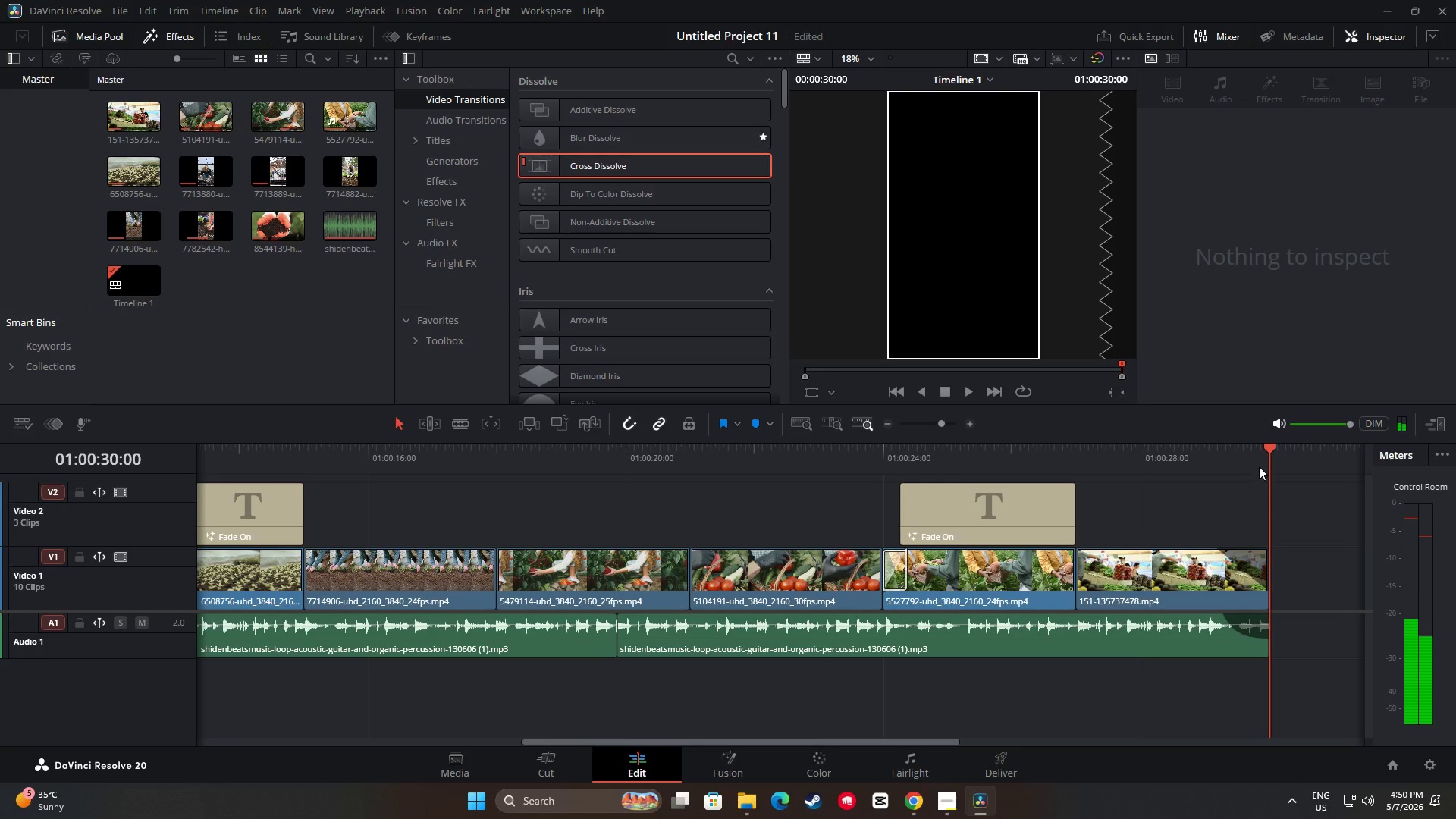 
left_click_drag(start_coordinate=[1269, 447], to_coordinate=[1063, 466])
 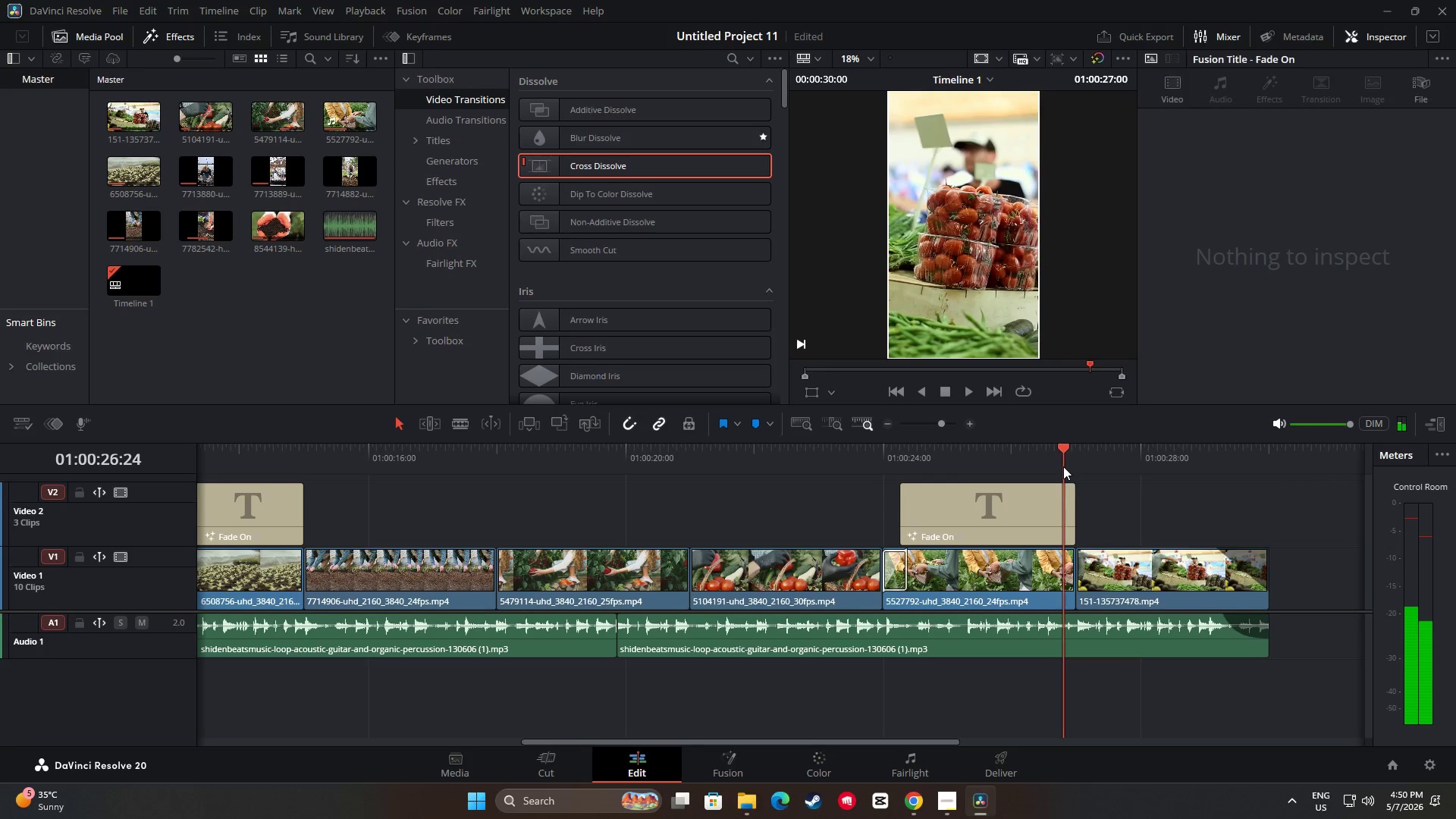 
key(Space)
 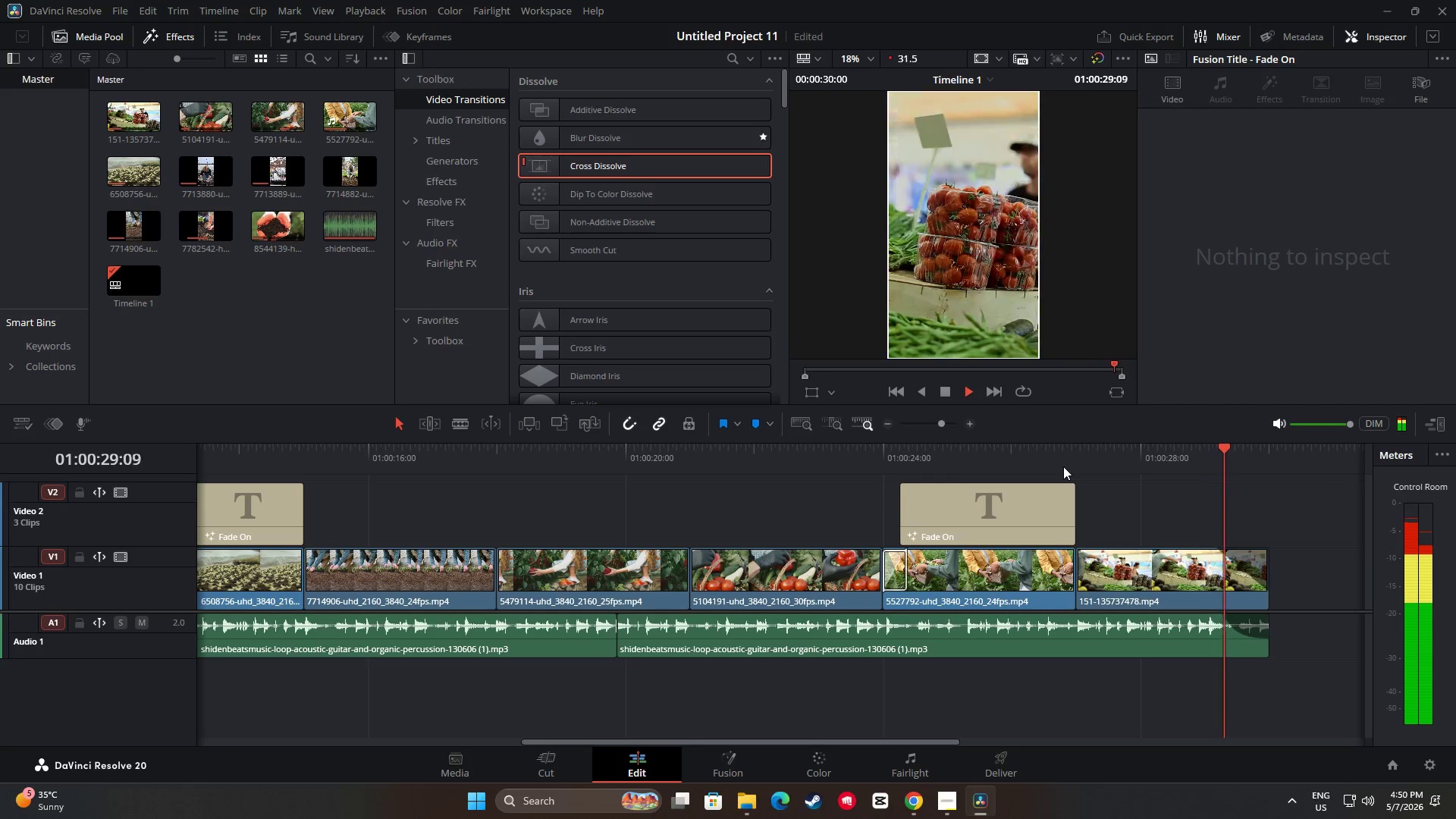 
key(Space)
 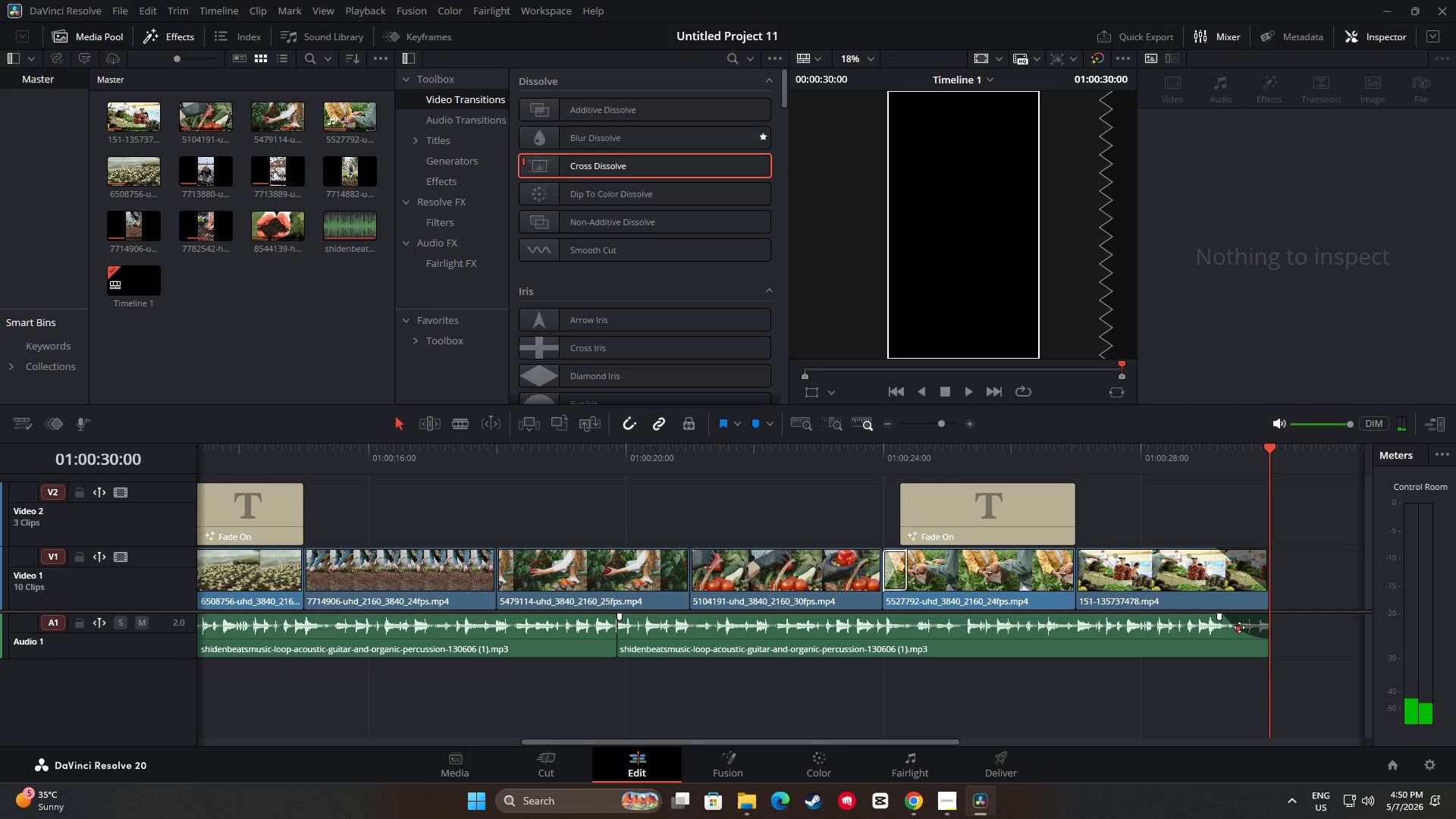 
left_click_drag(start_coordinate=[1221, 613], to_coordinate=[1225, 613])
 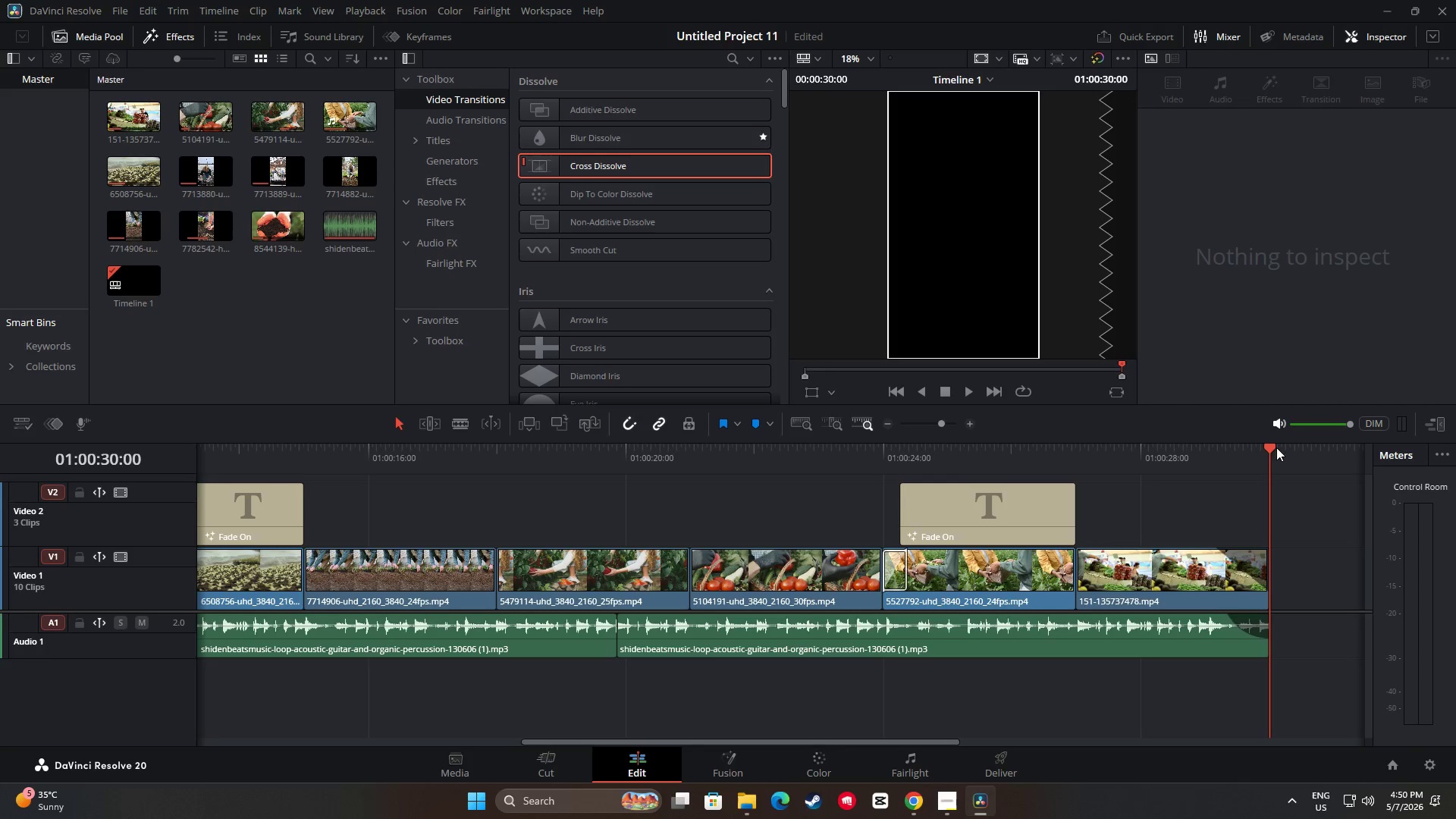 
left_click_drag(start_coordinate=[1268, 445], to_coordinate=[1135, 450])
 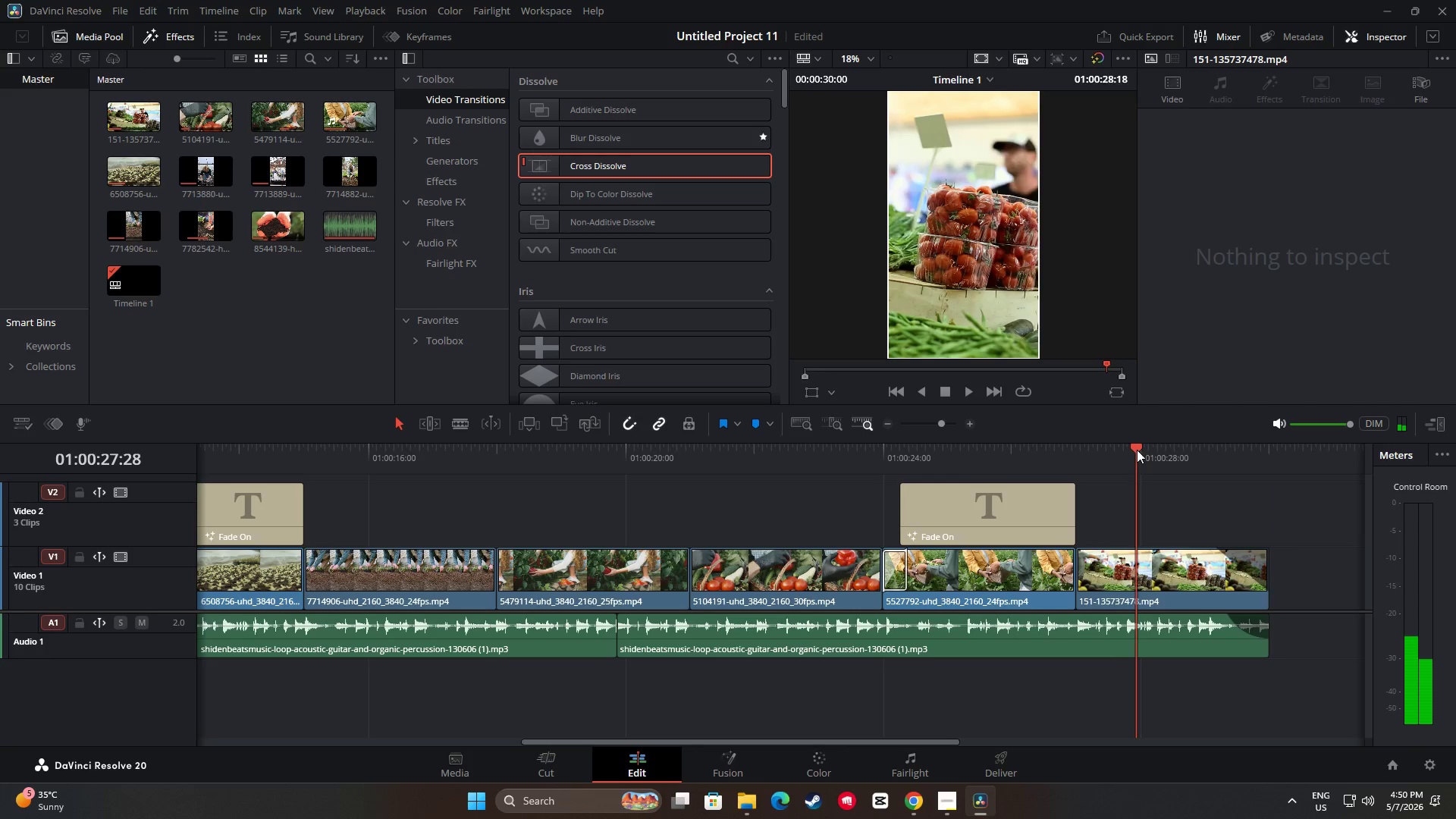 
key(Space)
 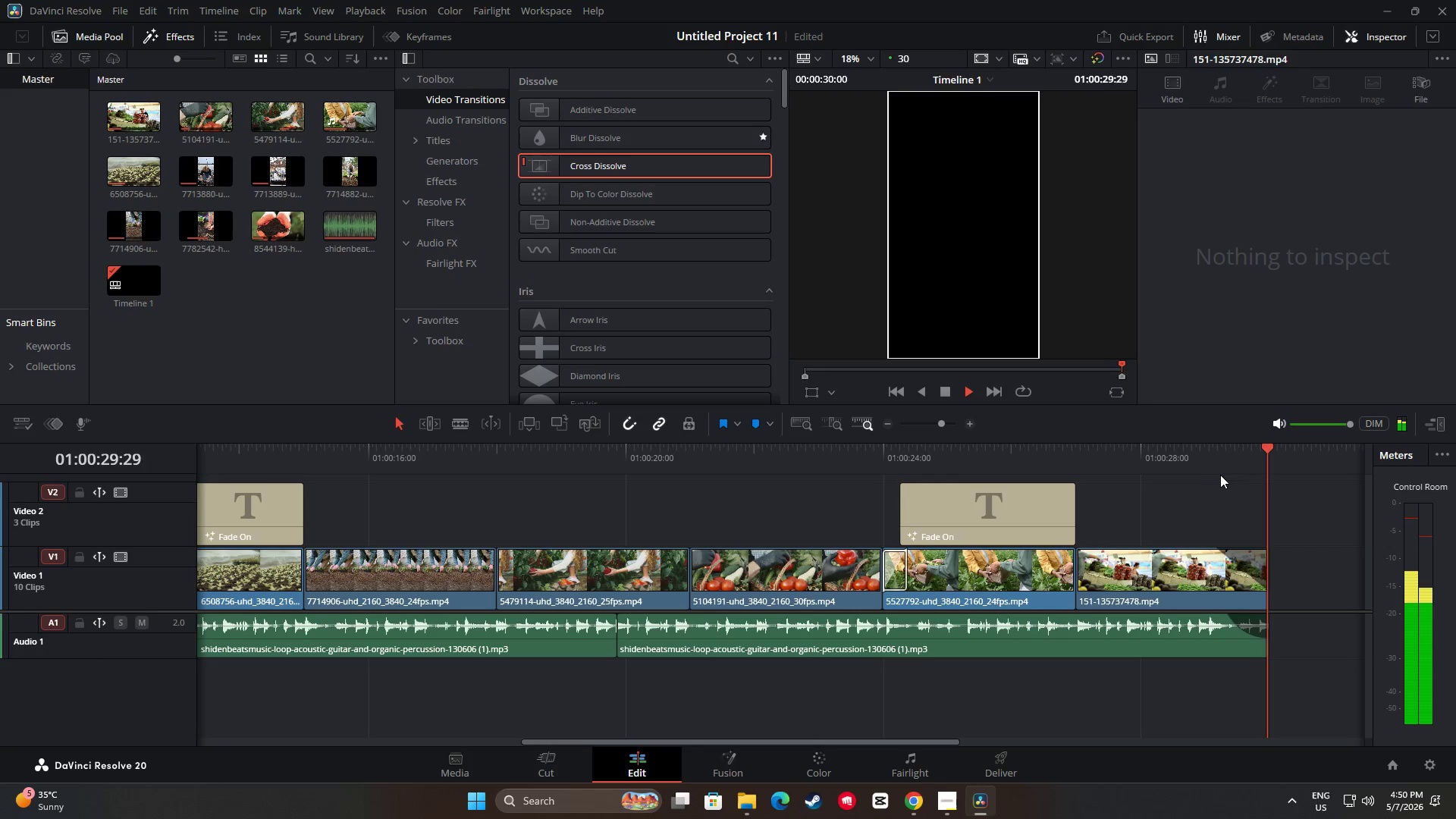 
left_click_drag(start_coordinate=[1267, 447], to_coordinate=[745, 472])
 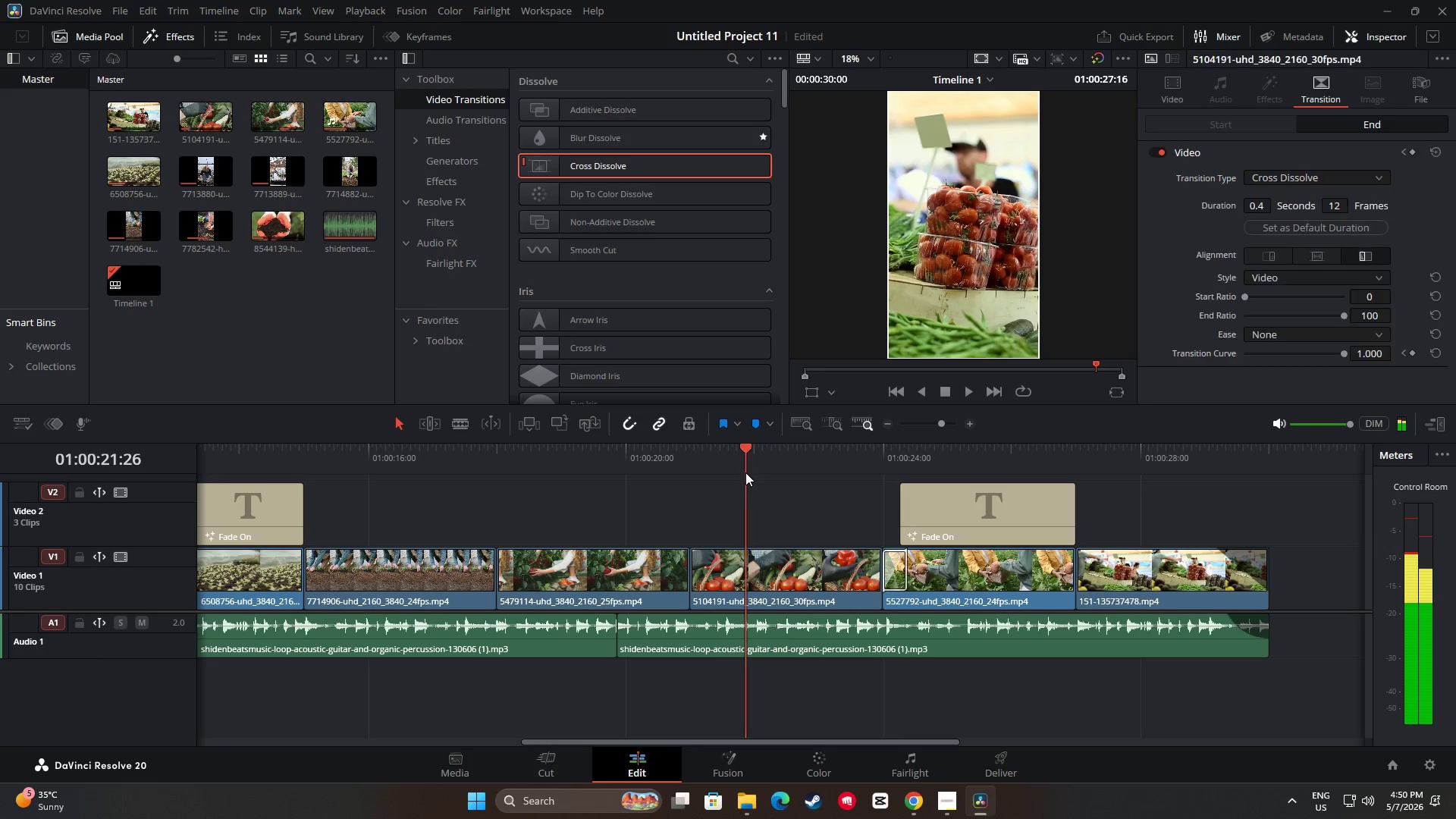 
key(Space)
 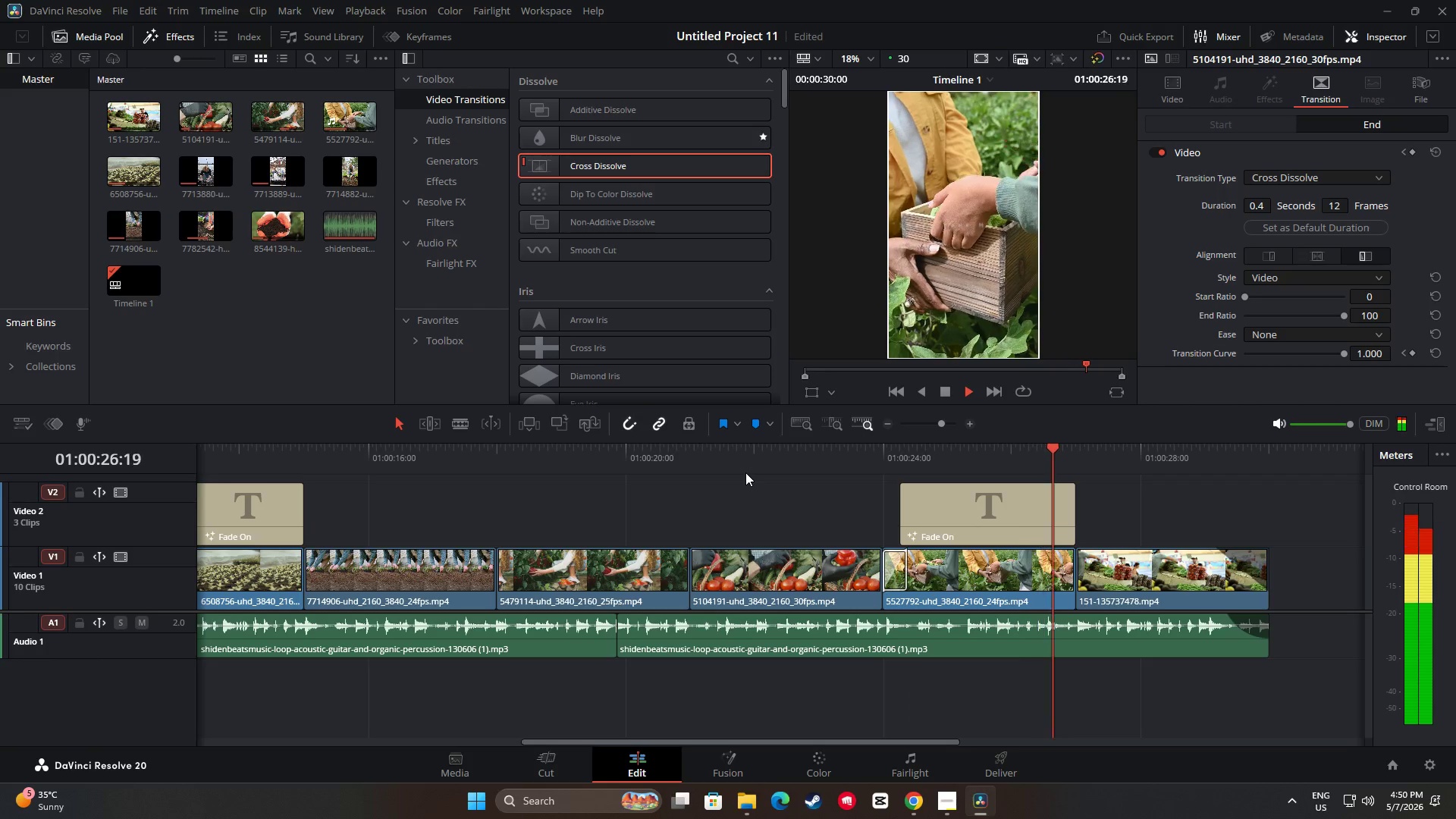 
wait(9.98)
 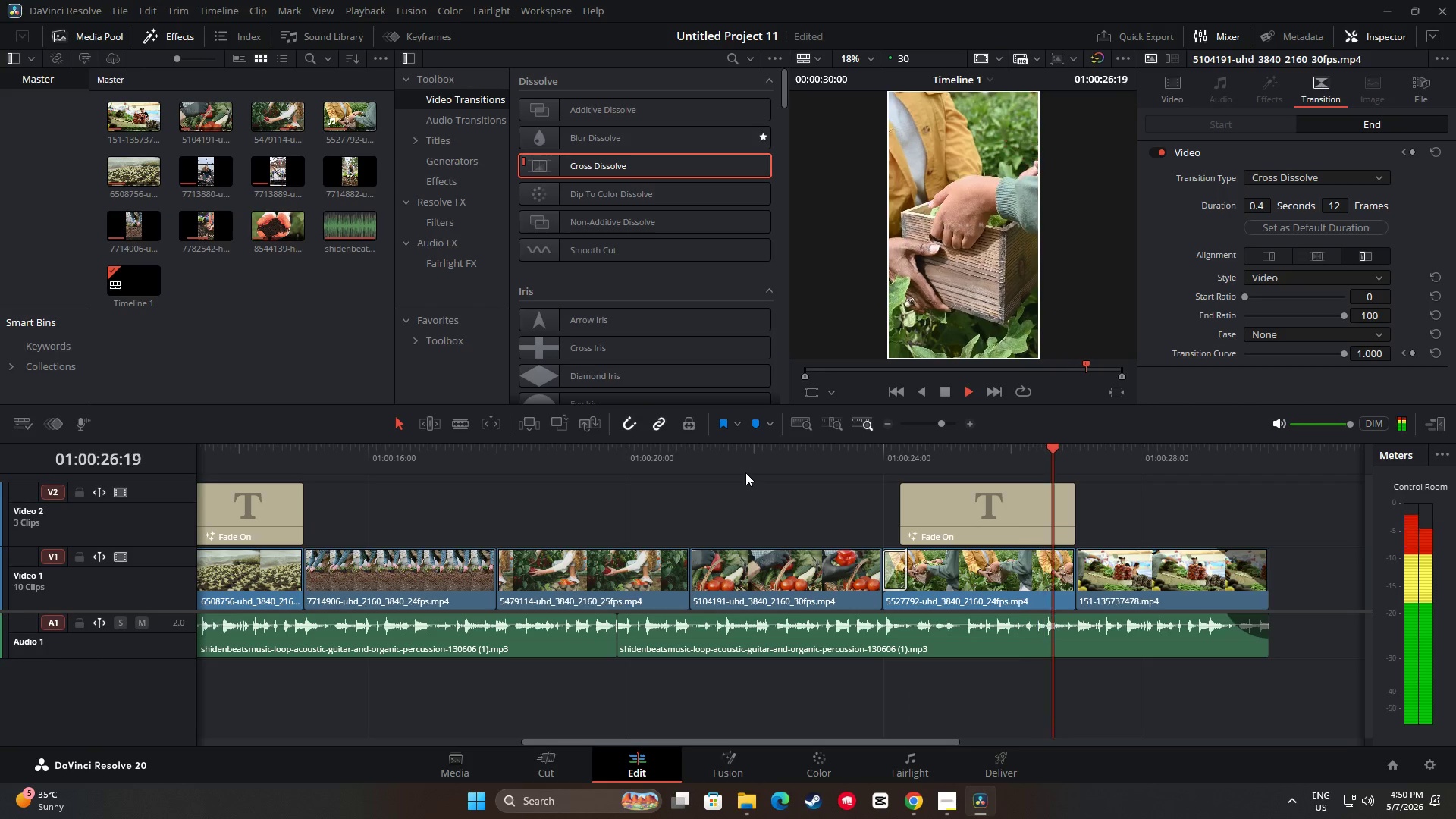 
left_click_drag(start_coordinate=[1266, 448], to_coordinate=[0, 549])
 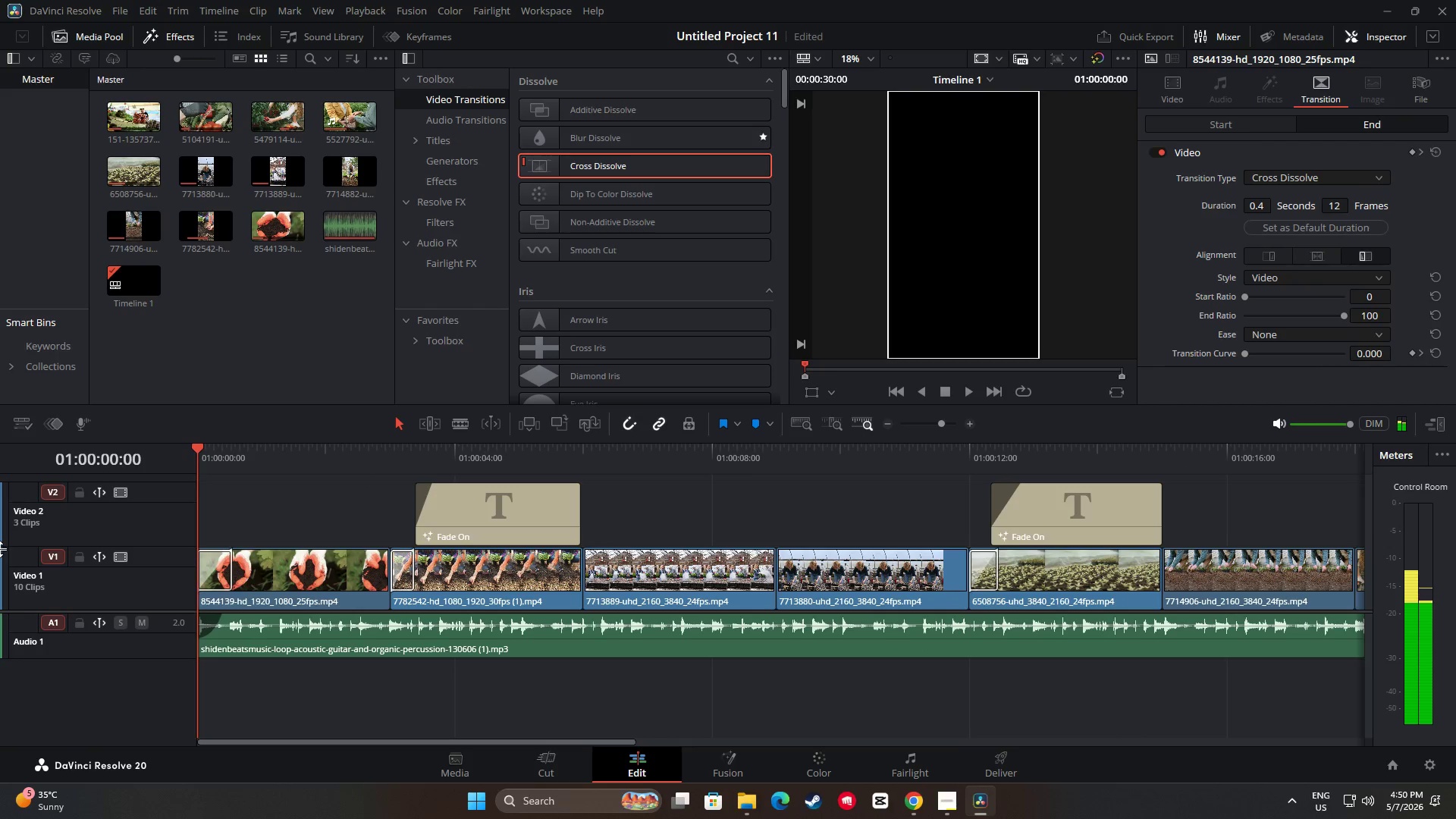 
key(Space)
 